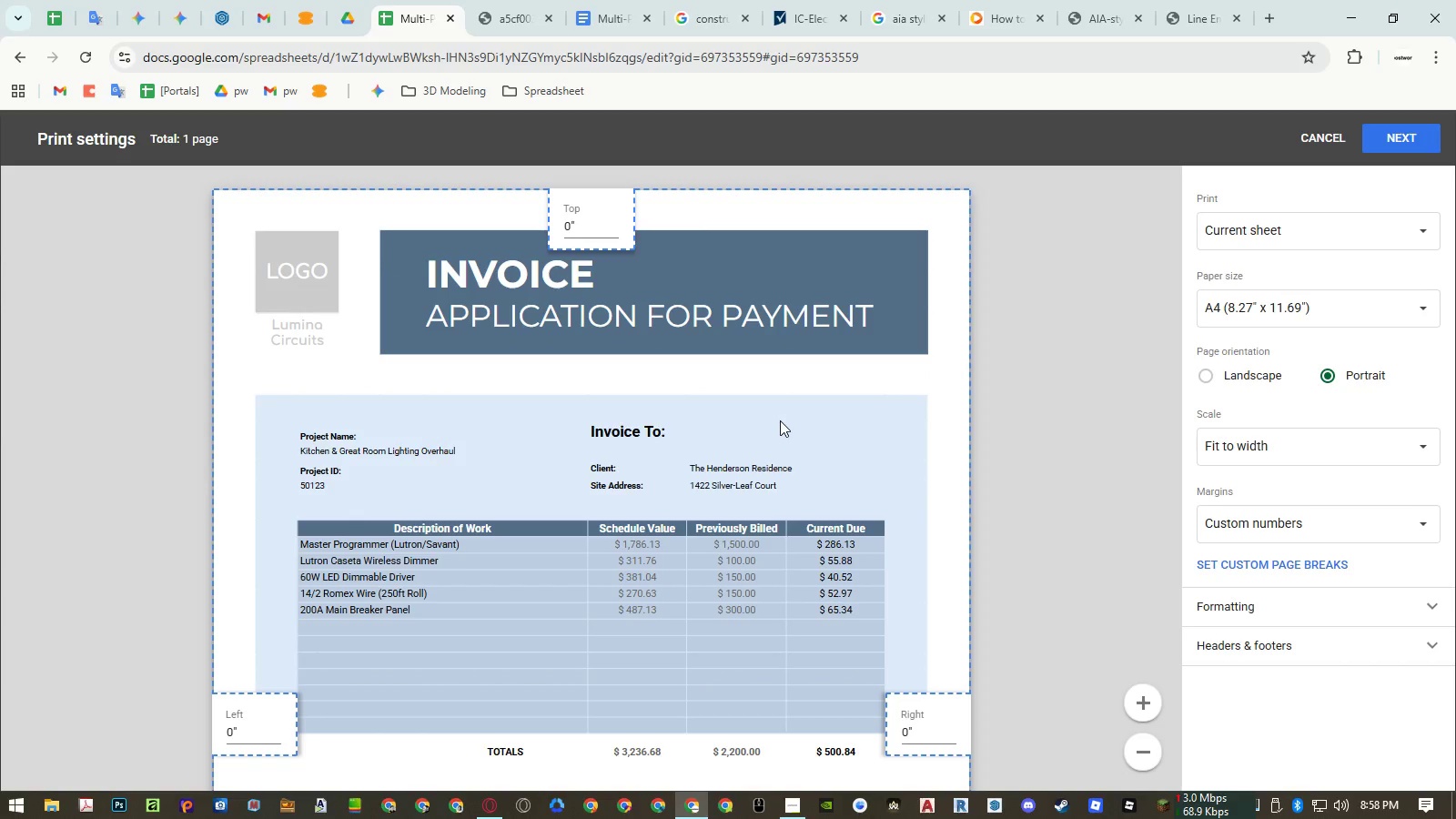 
key(Escape)
 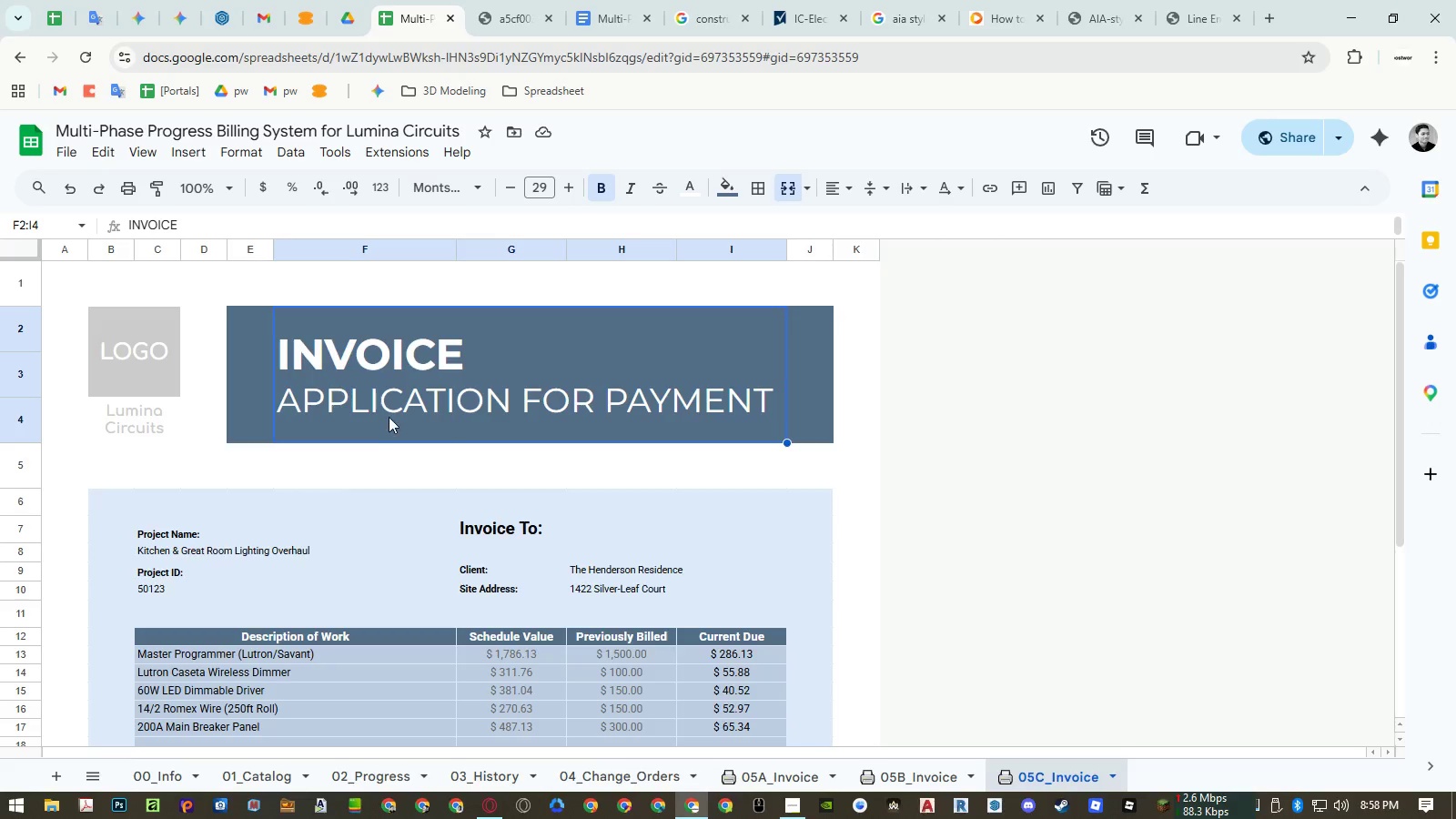 
scroll: coordinate [379, 415], scroll_direction: down, amount: 2.0
 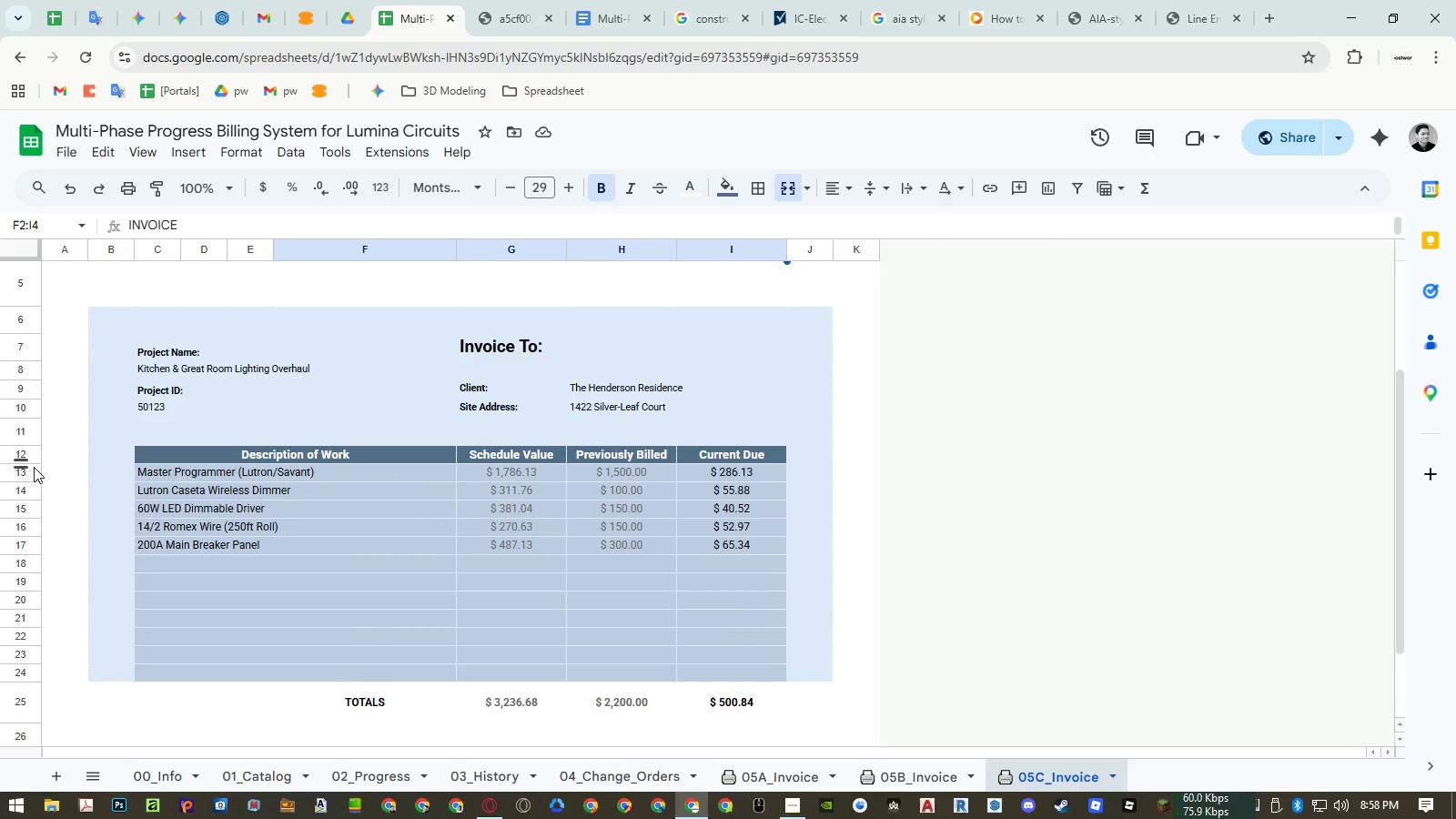 
right_click([29, 455])
 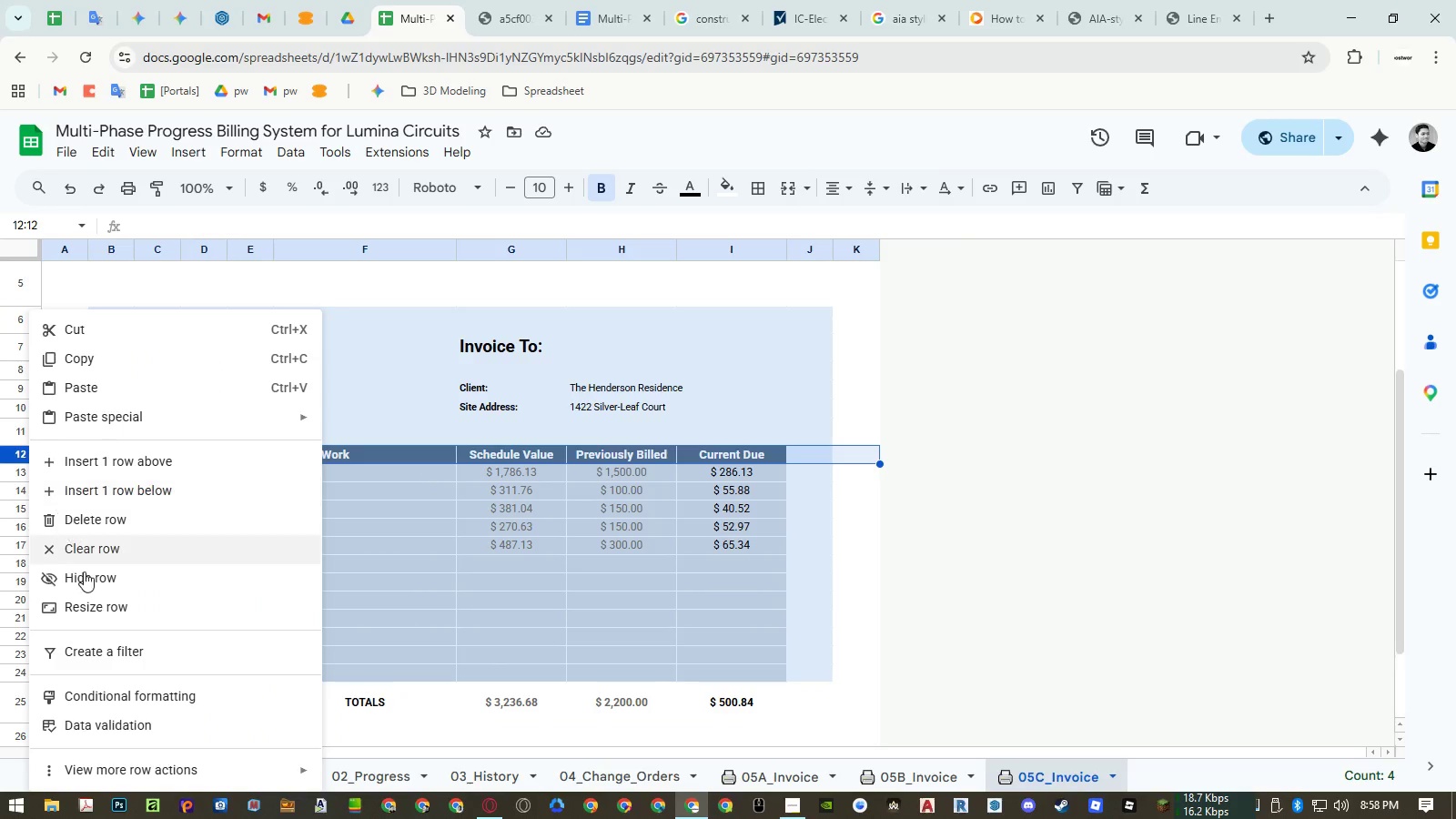 
left_click([86, 603])
 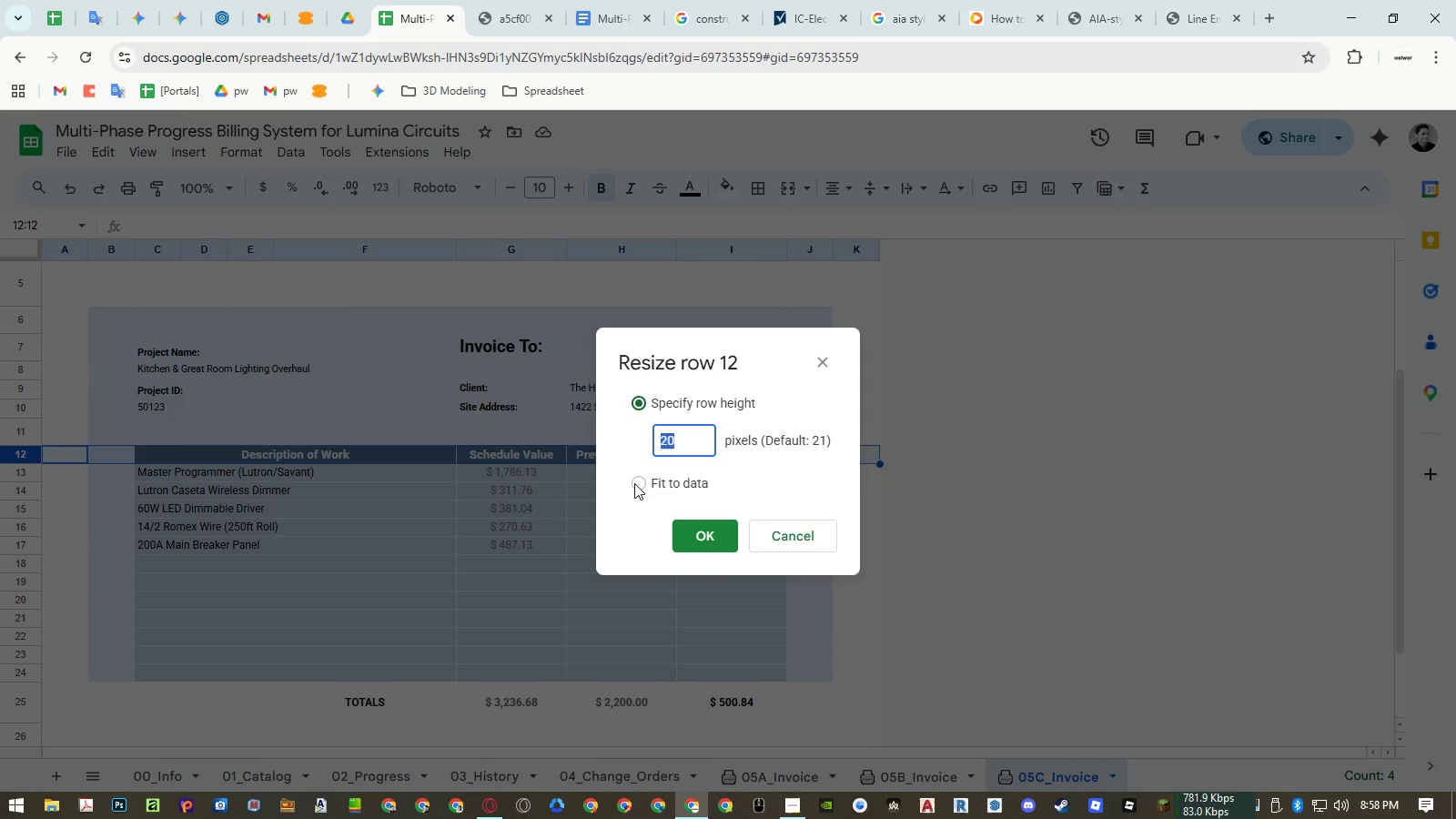 
key(Numpad3)
 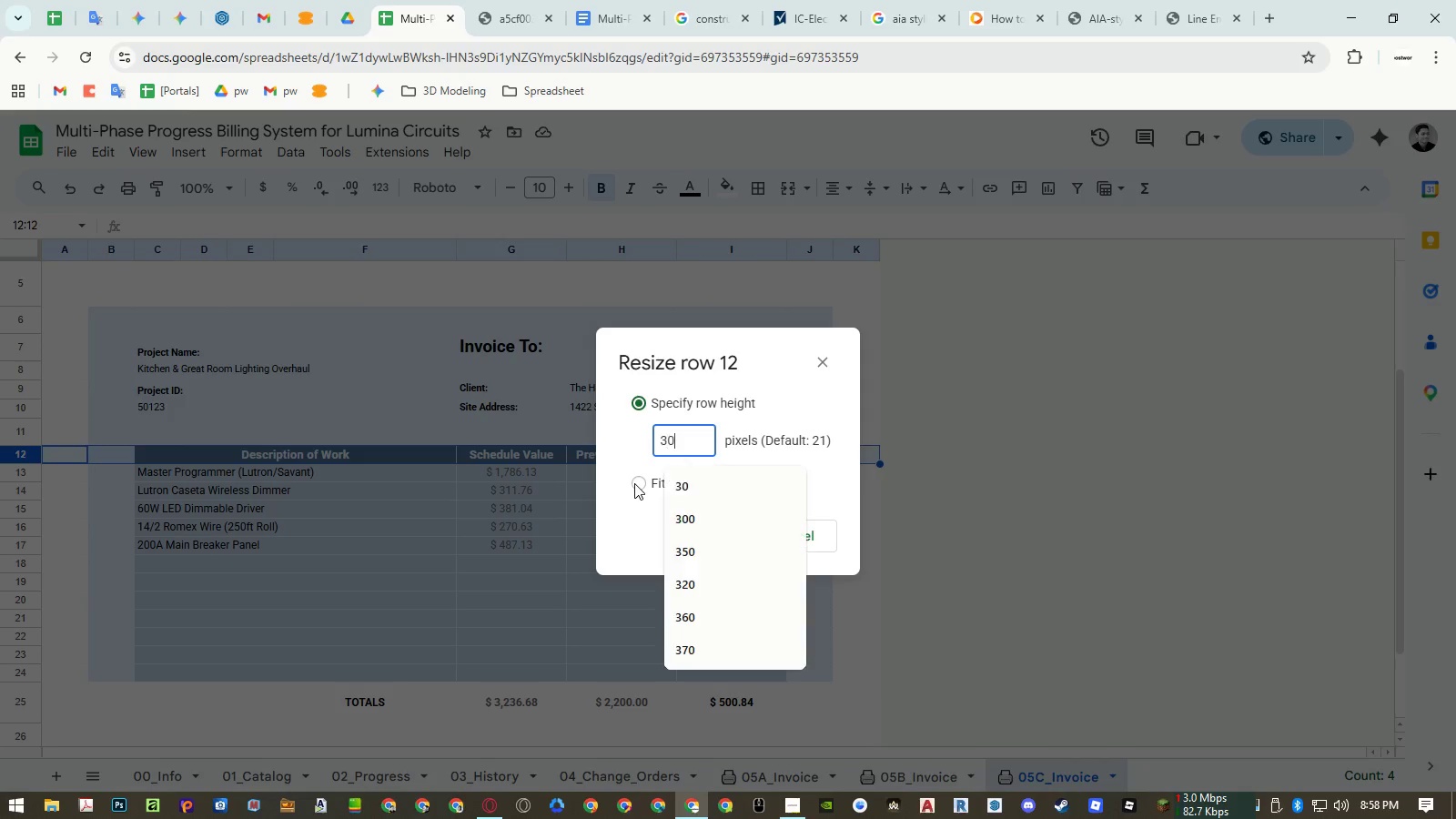 
key(Numpad0)
 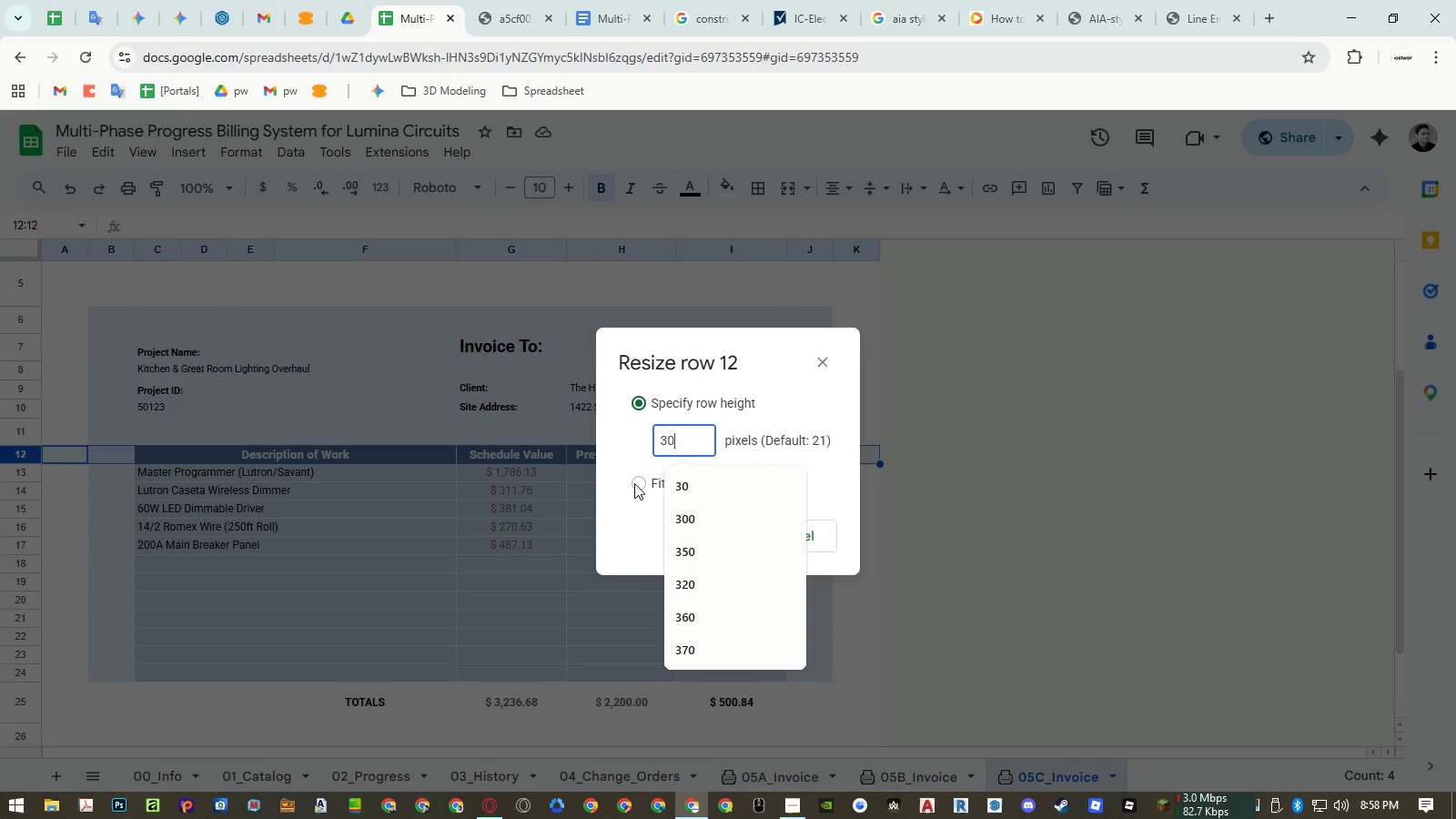 
key(NumpadEnter)
 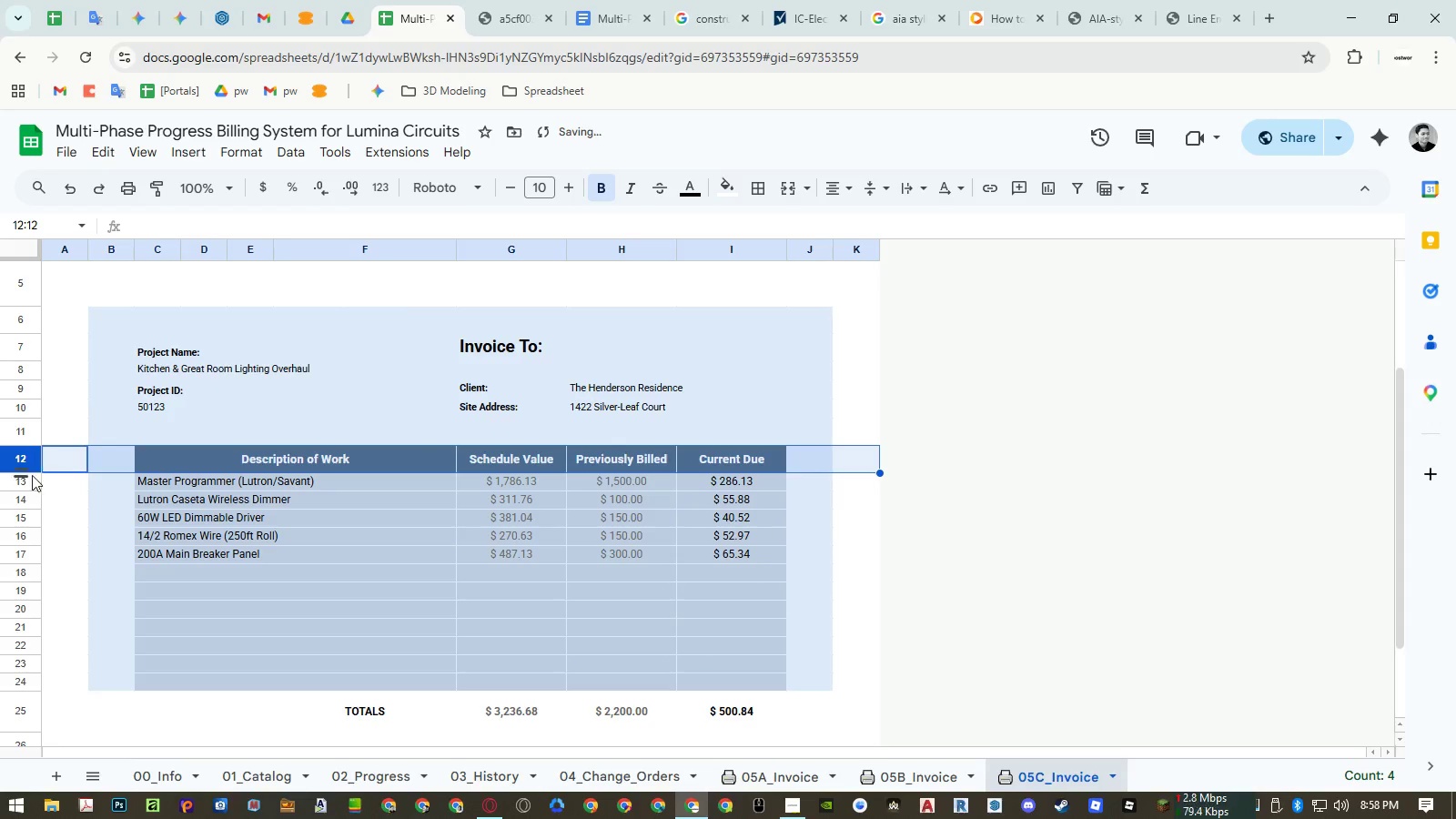 
left_click_drag(start_coordinate=[28, 480], to_coordinate=[27, 680])
 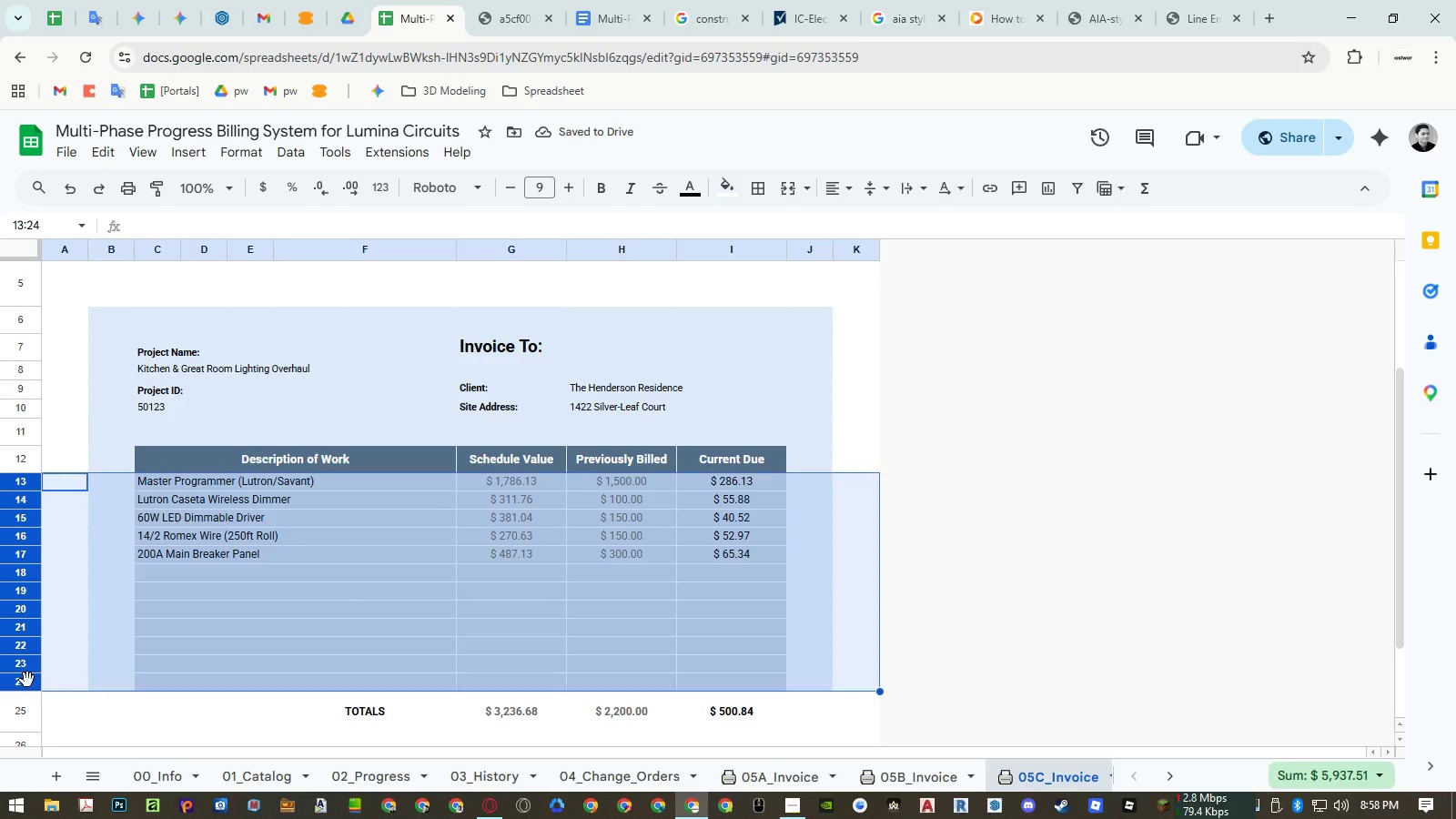 
right_click([27, 680])
 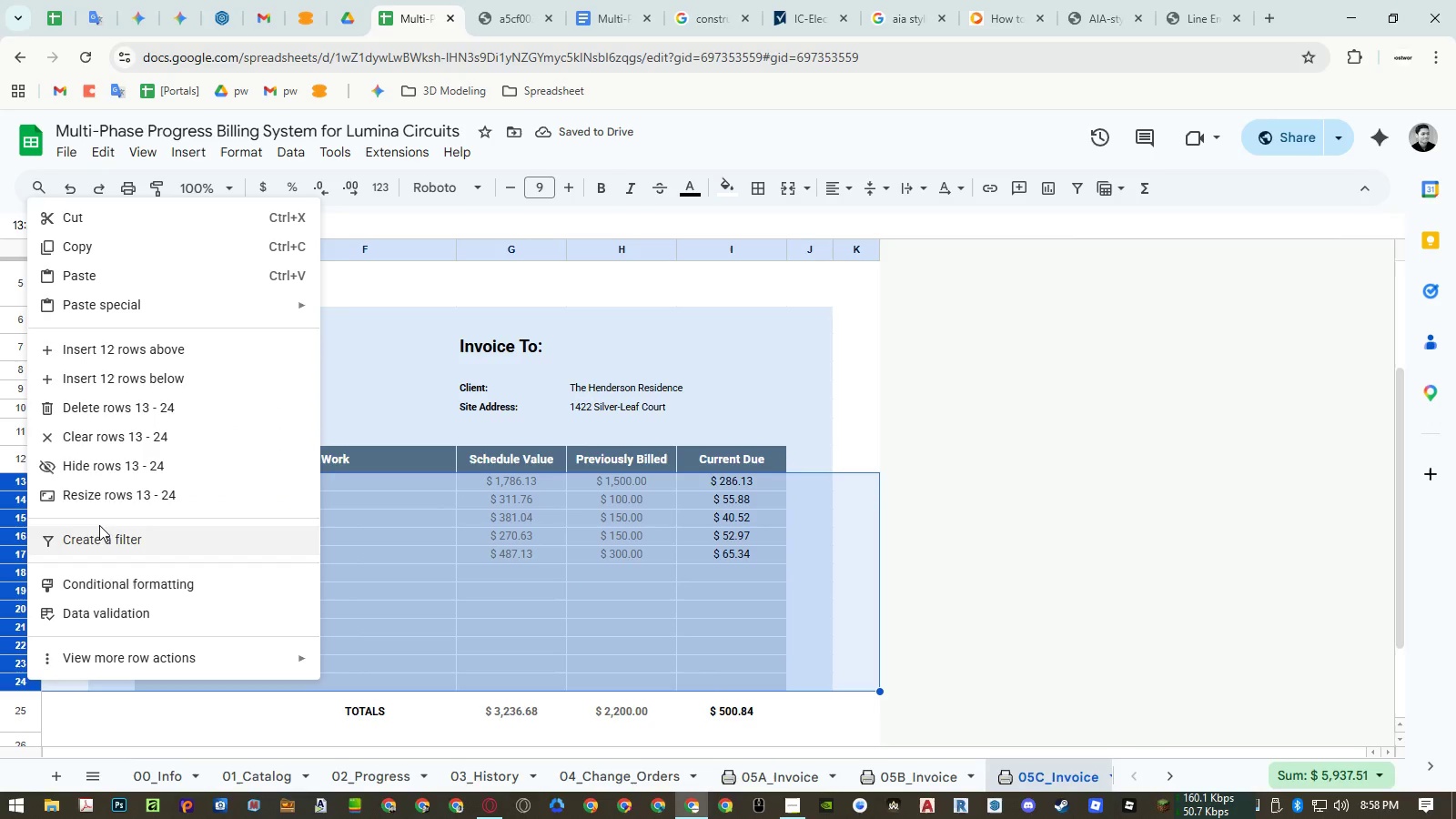 
left_click([105, 493])
 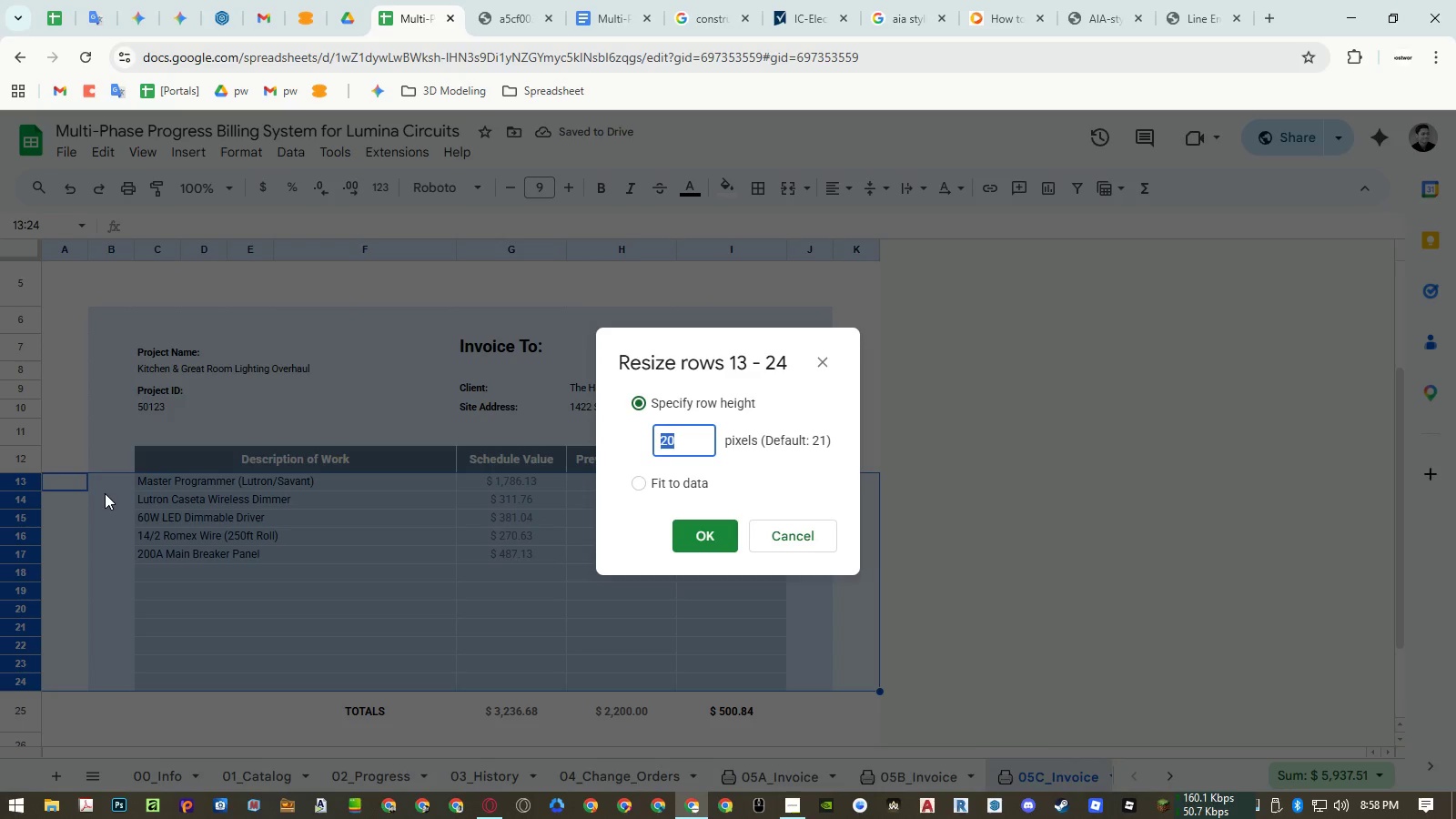 
key(Escape)
 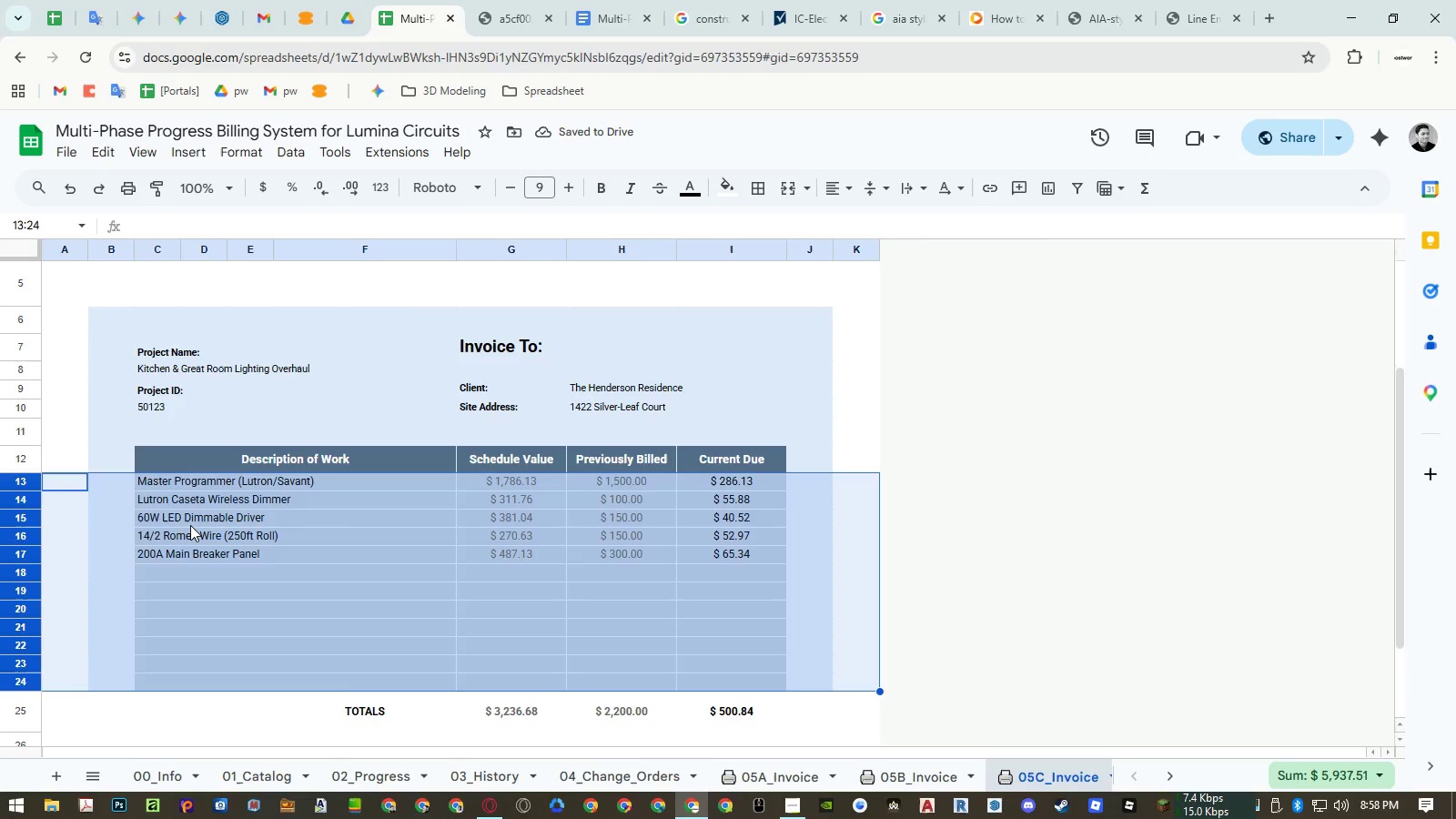 
left_click([190, 525])
 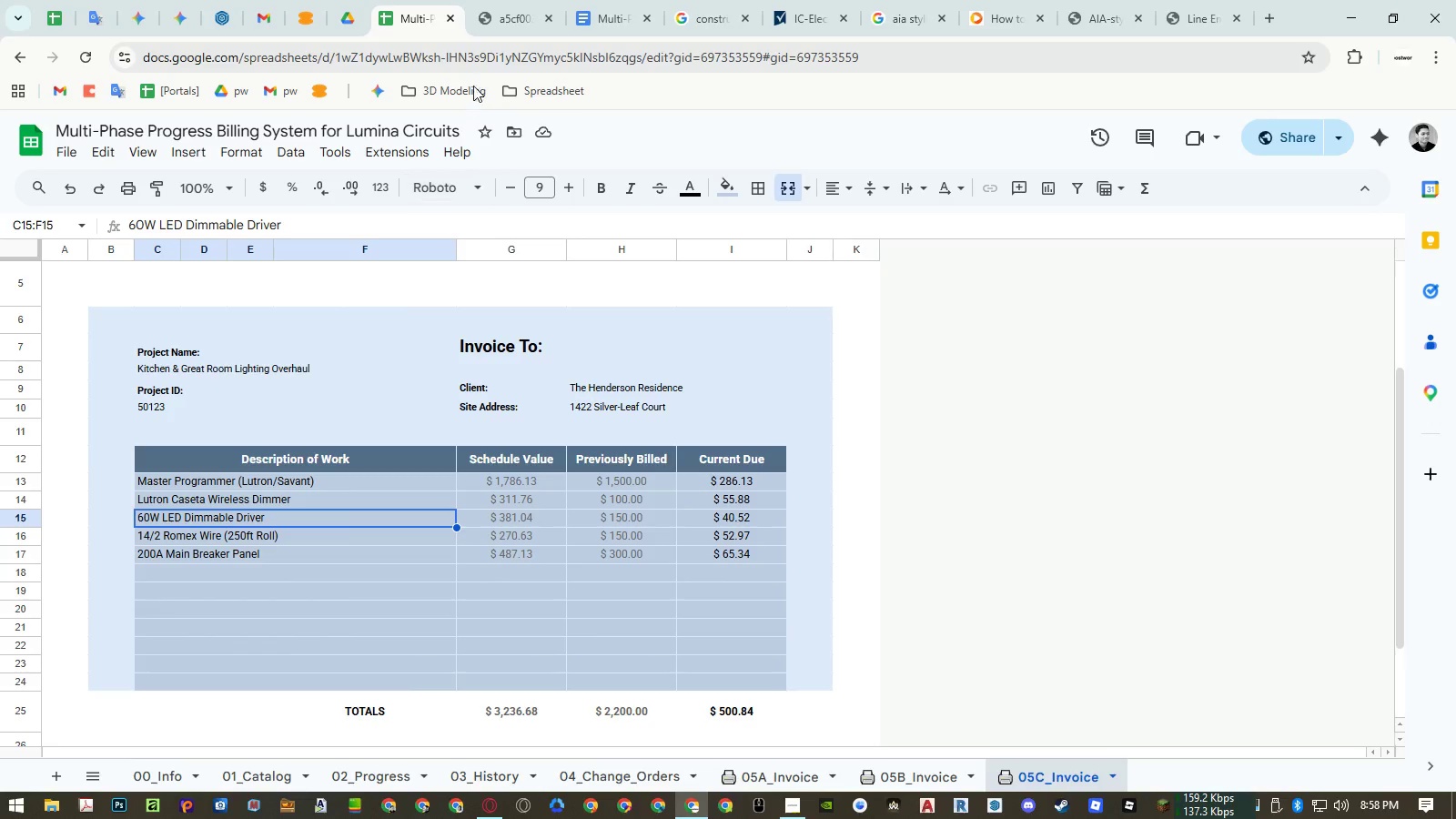 
left_click([510, 26])
 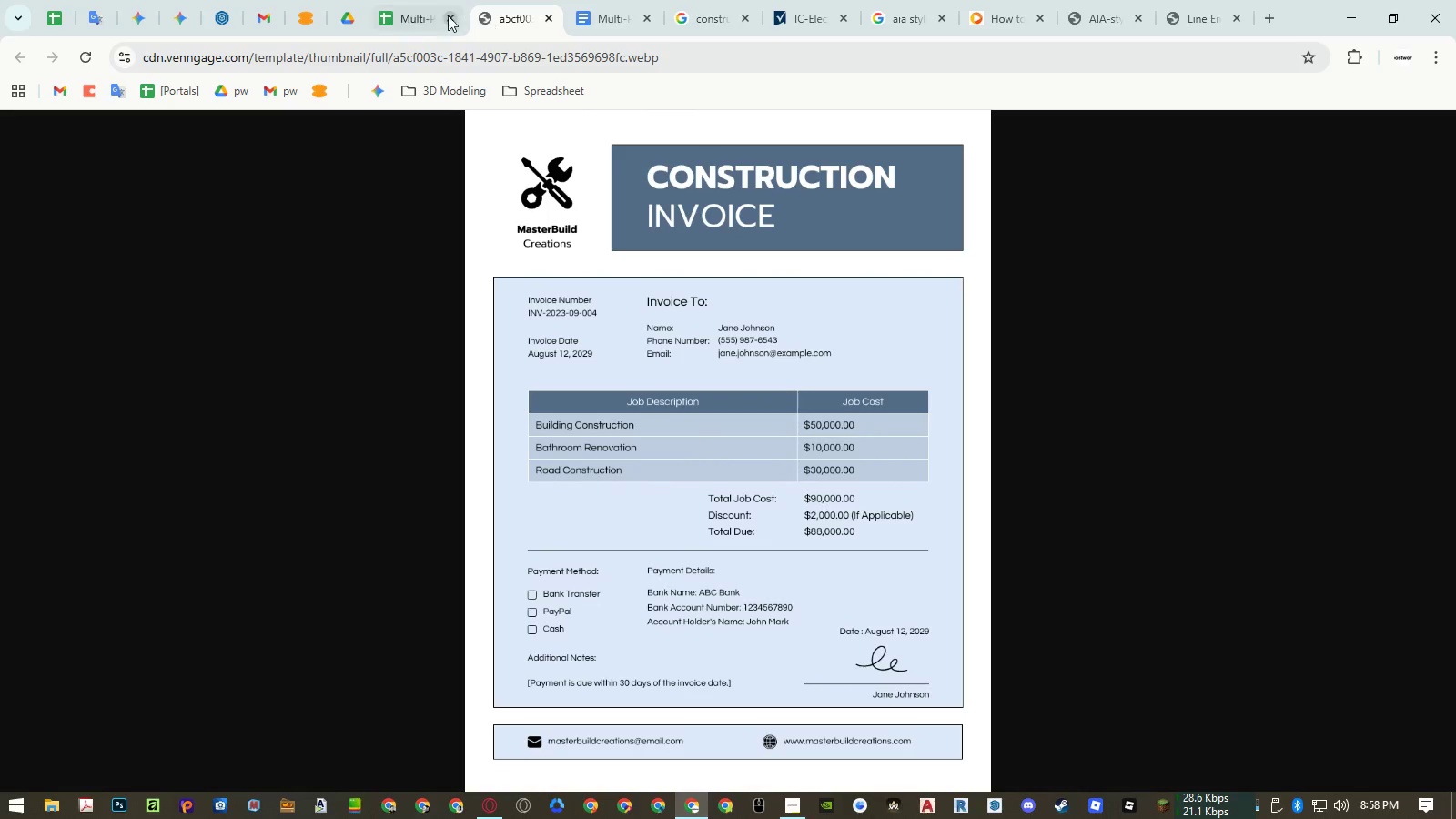 
left_click([379, 11])
 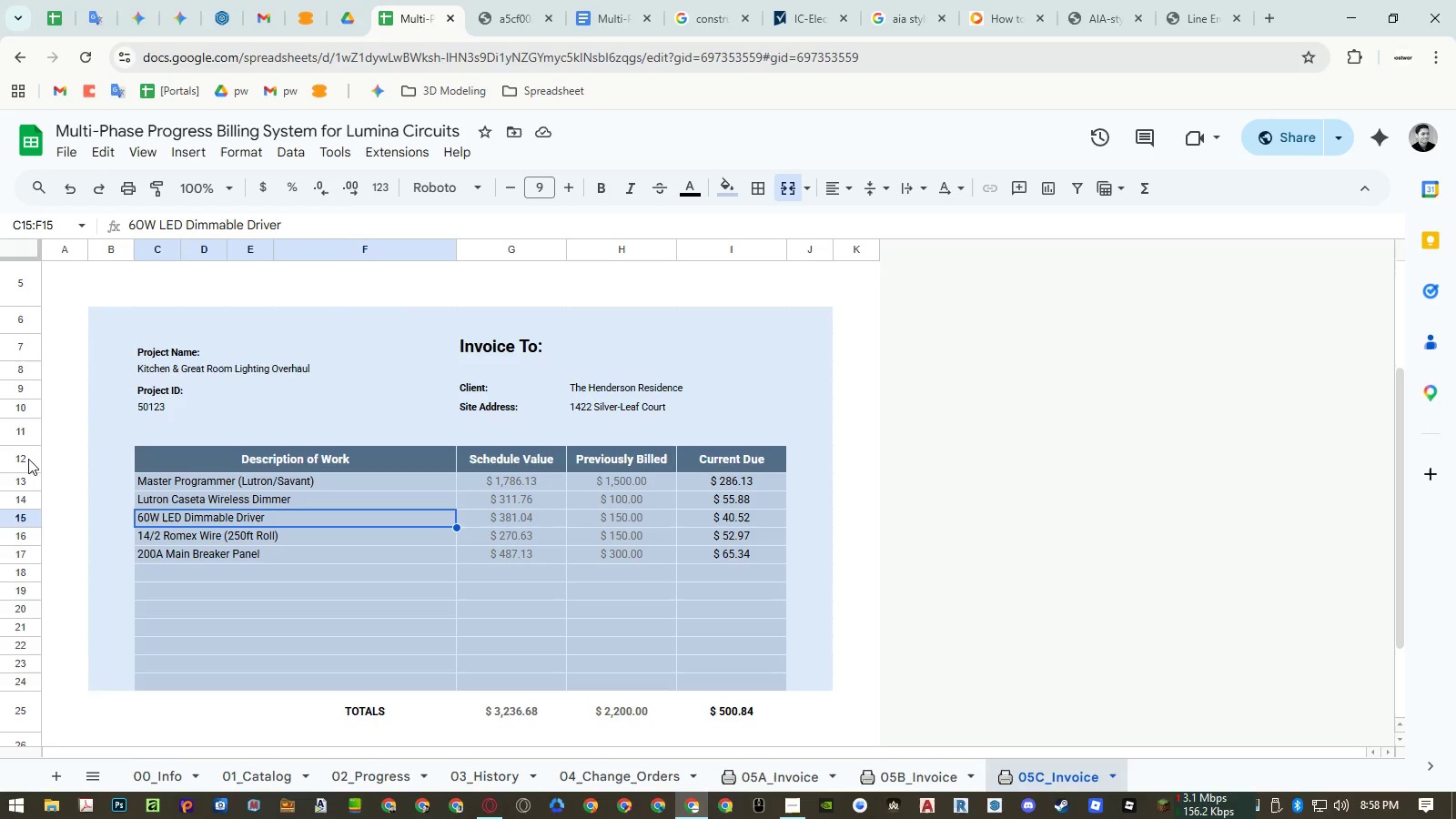 
left_click_drag(start_coordinate=[28, 459], to_coordinate=[30, 652])
 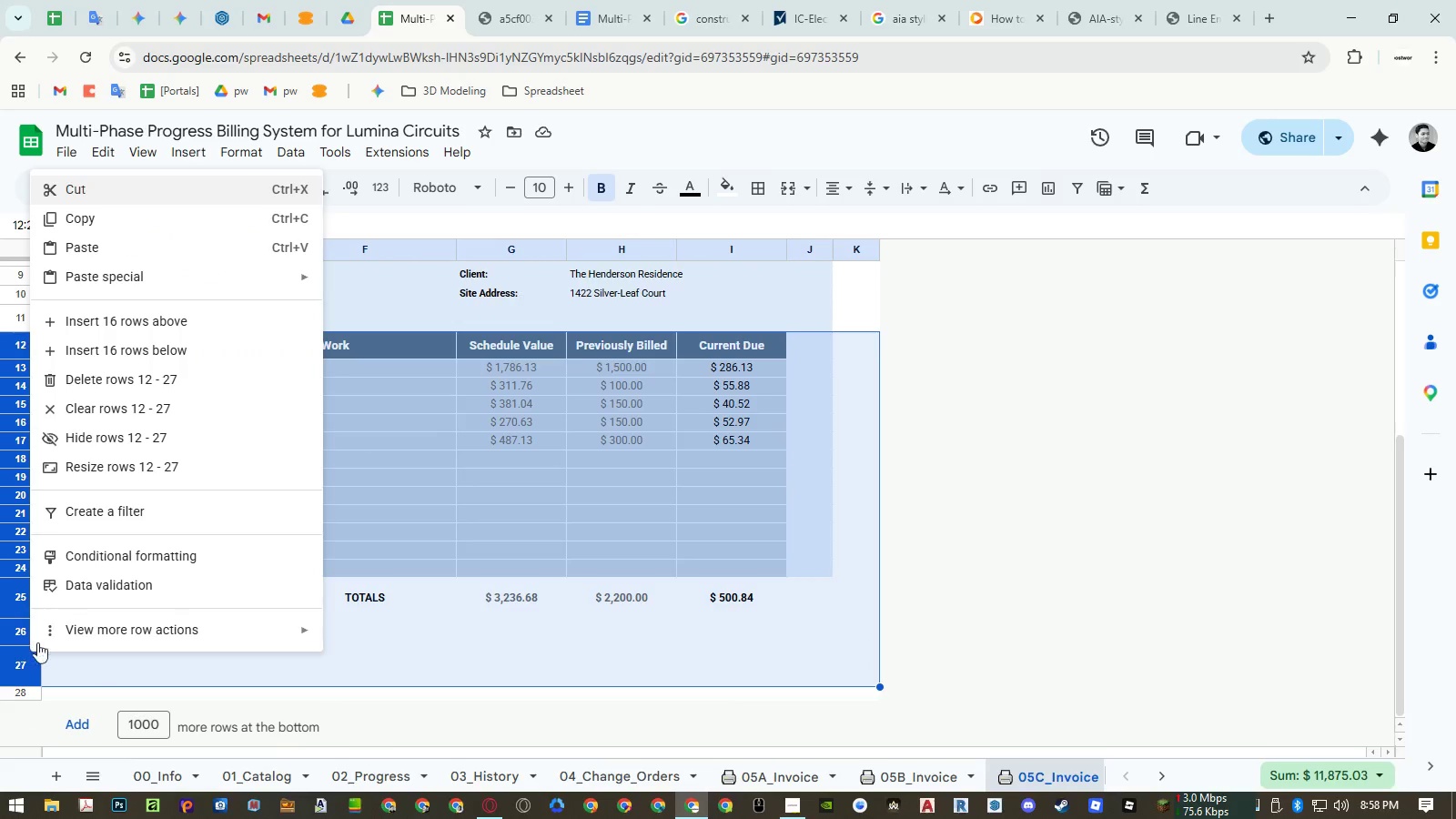 
scroll: coordinate [30, 485], scroll_direction: down, amount: 2.0
 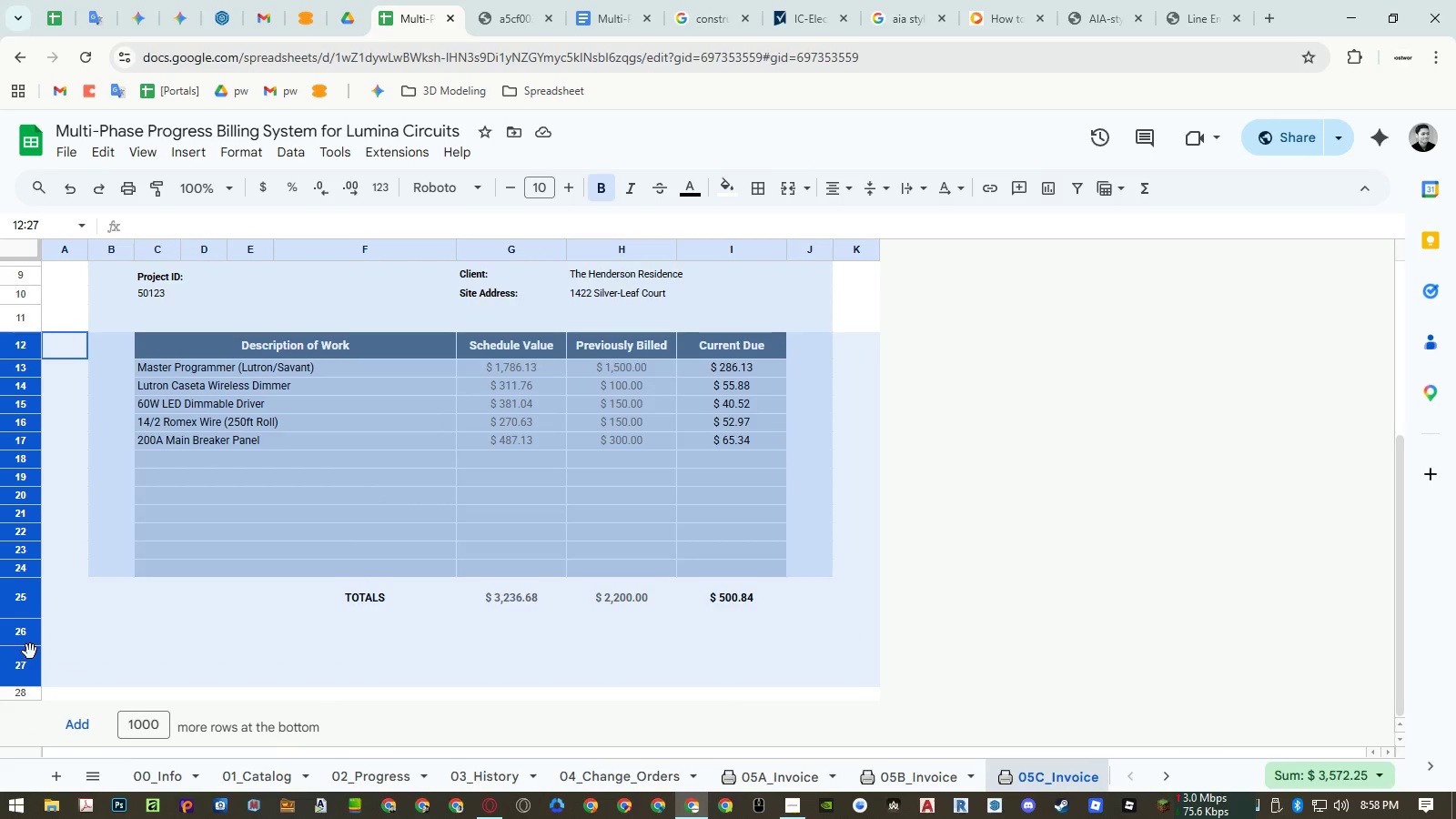 
right_click([30, 652])
 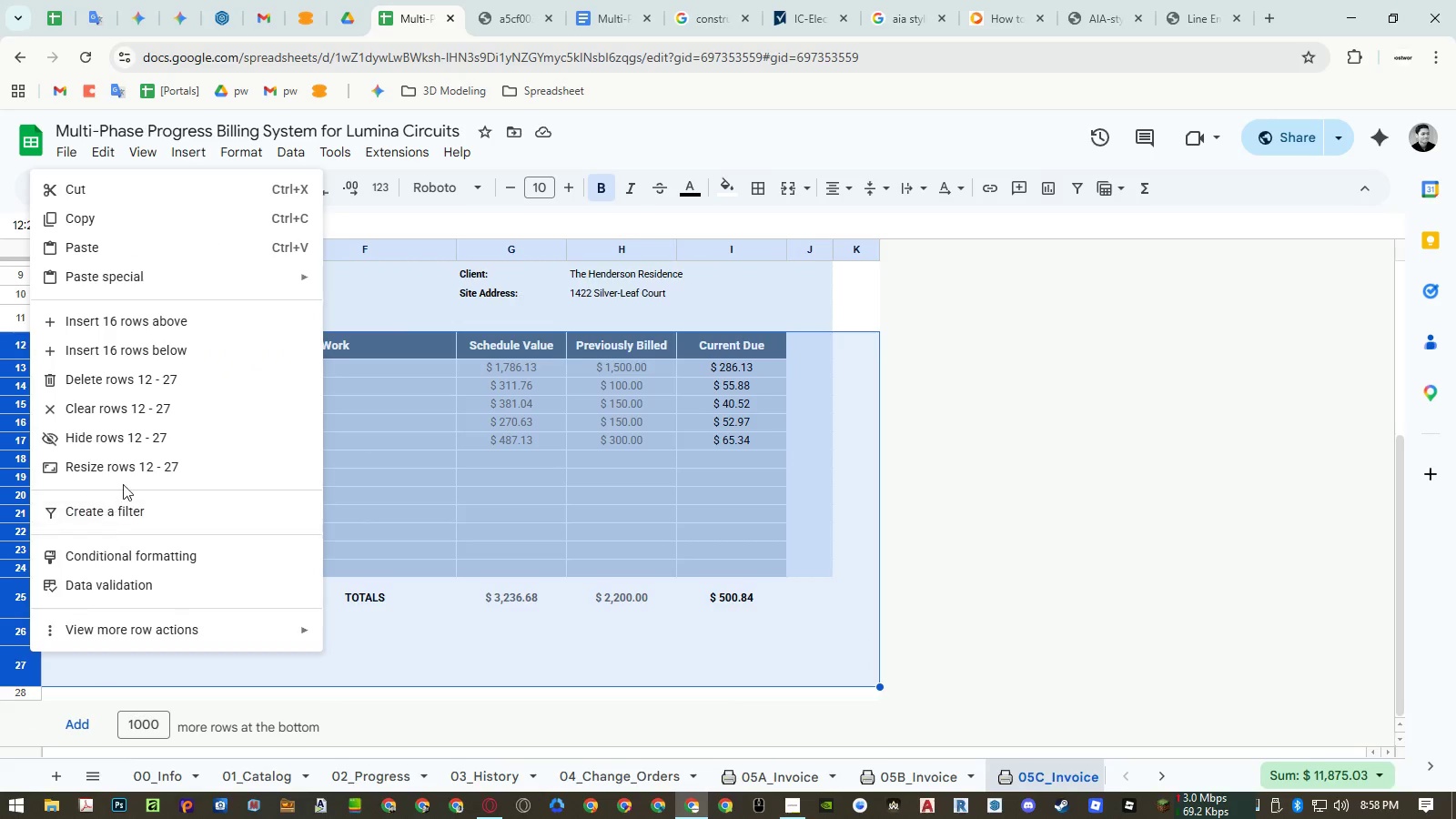 
left_click([126, 475])
 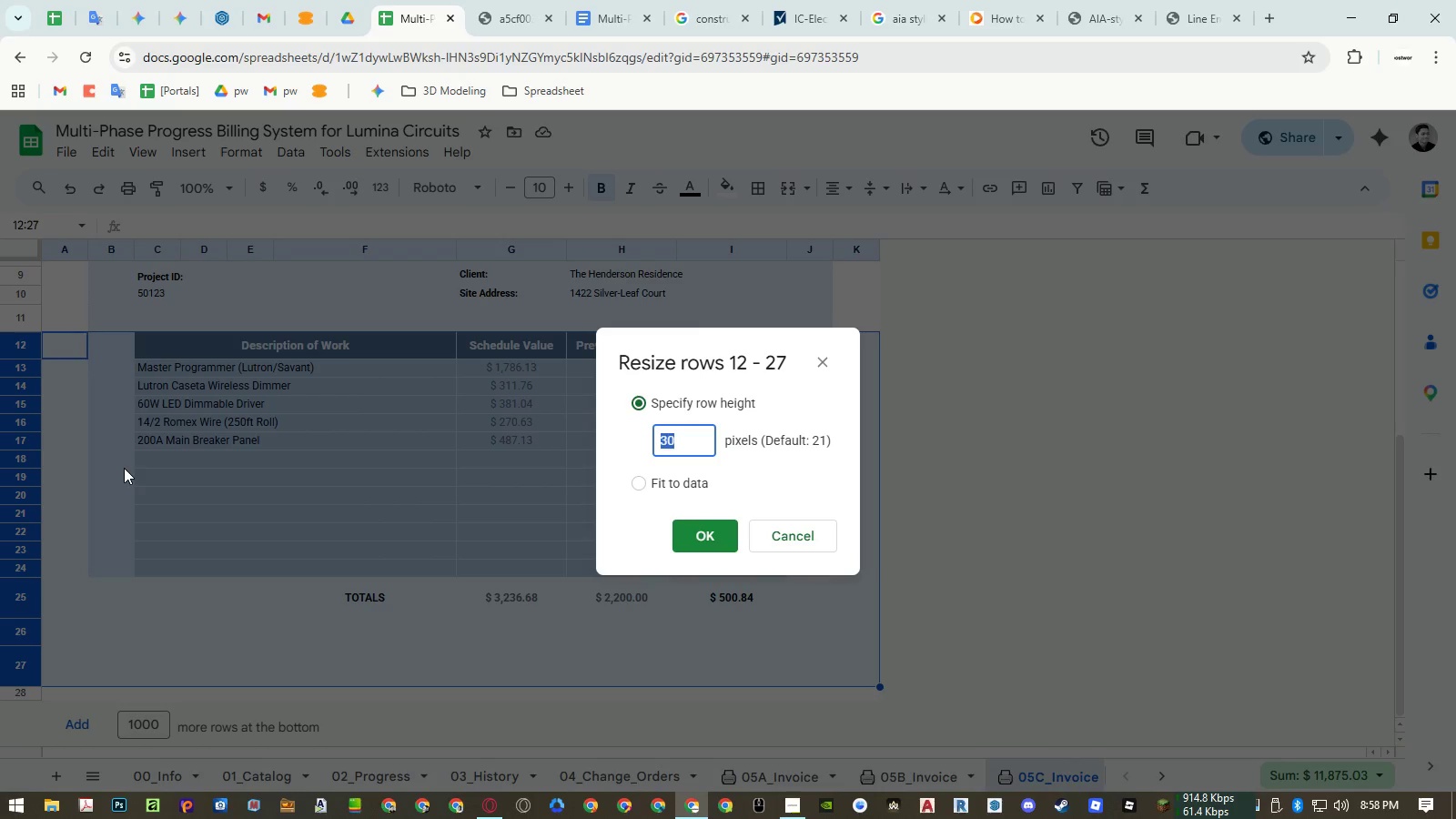 
key(Numpad3)
 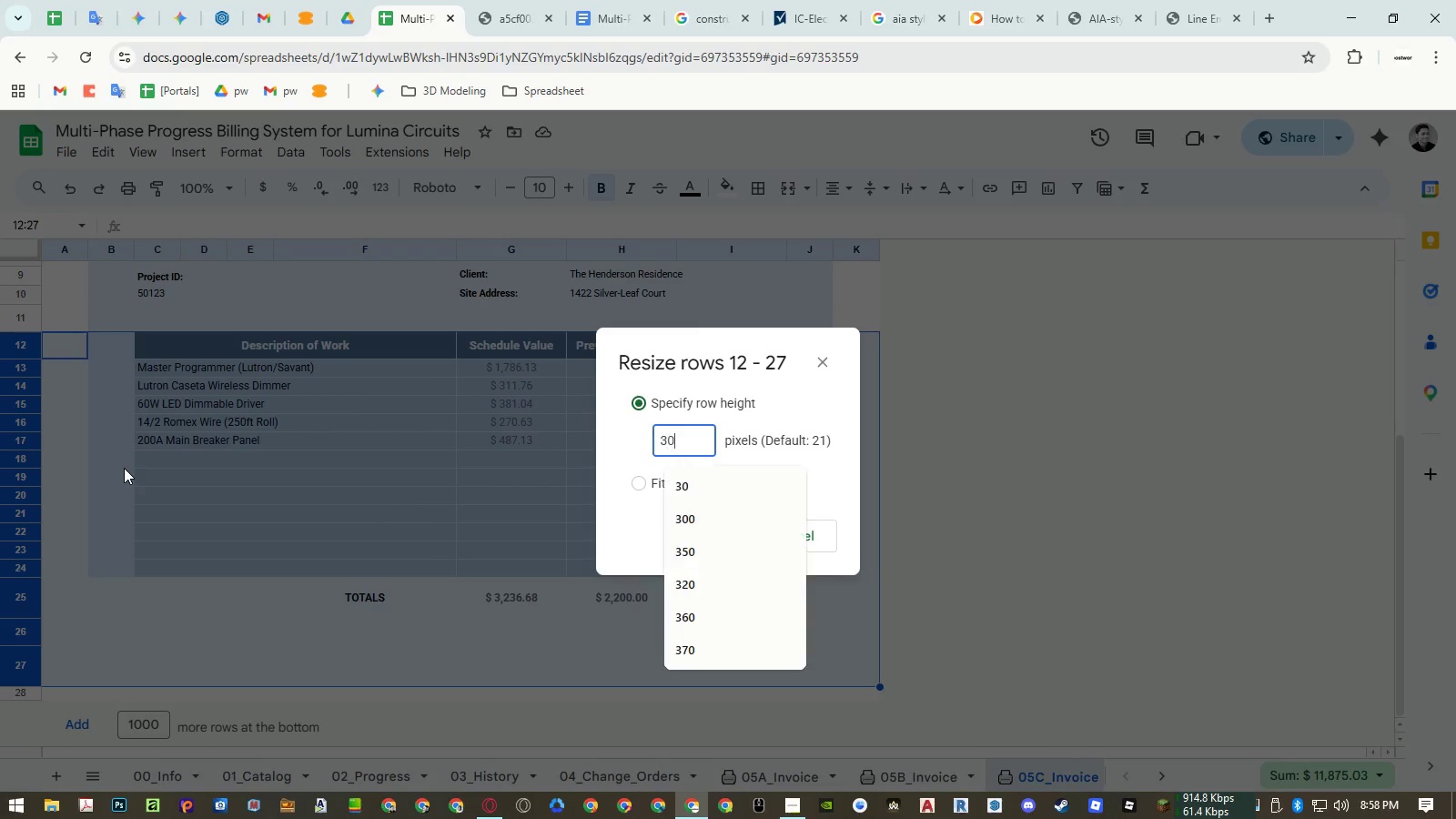 
key(Numpad0)
 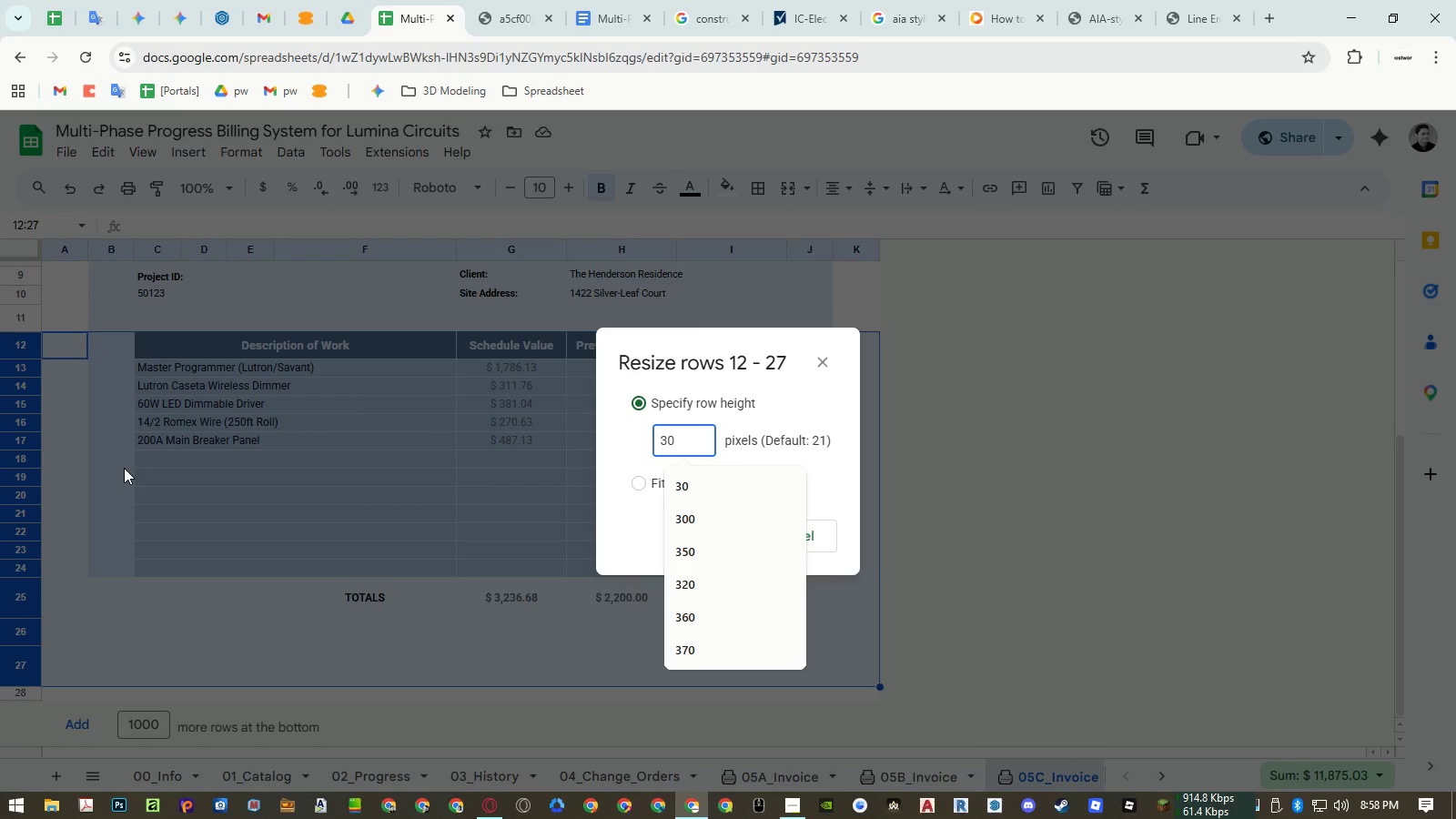 
key(NumpadEnter)
 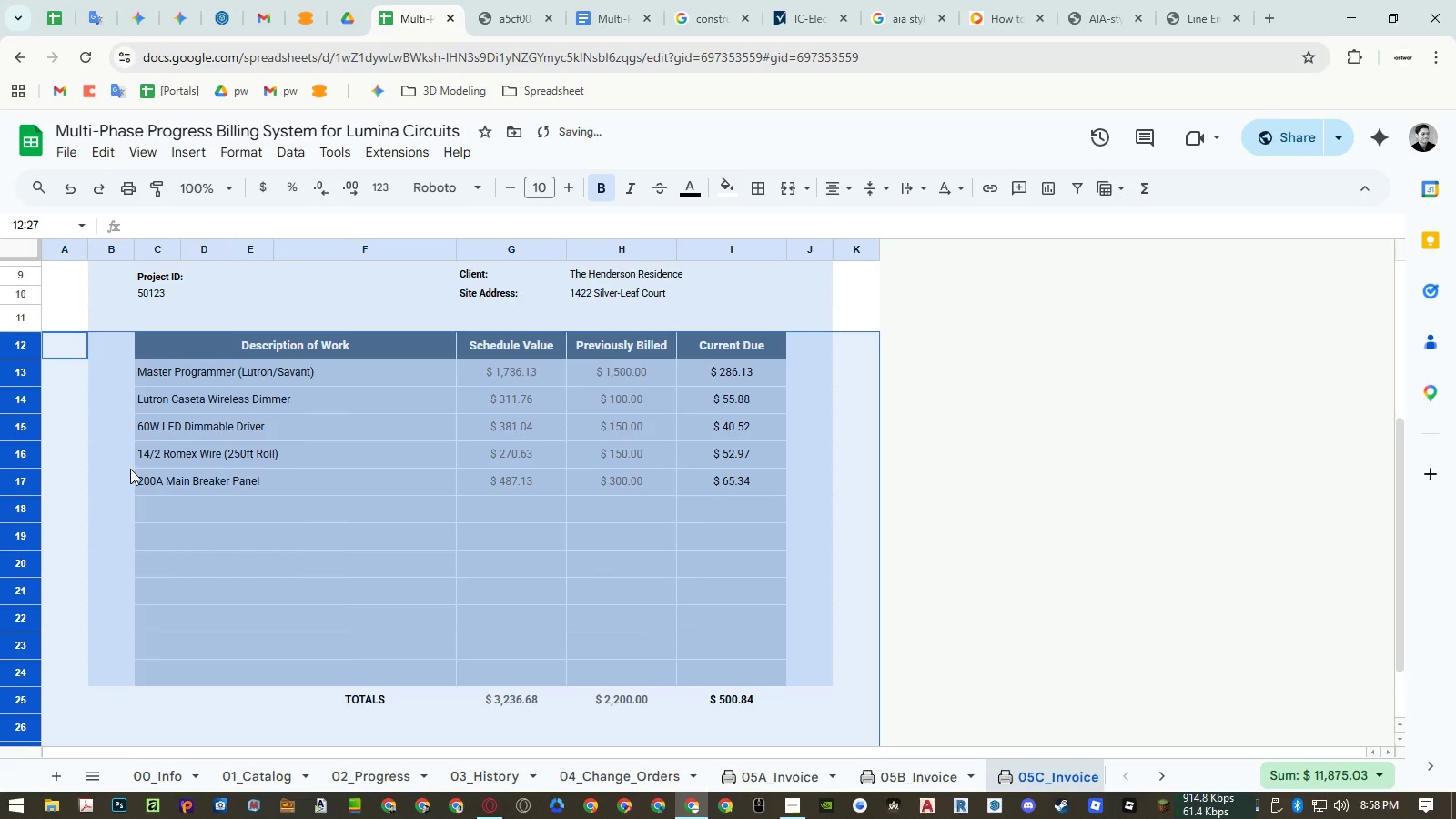 
scroll: coordinate [200, 479], scroll_direction: down, amount: 5.0
 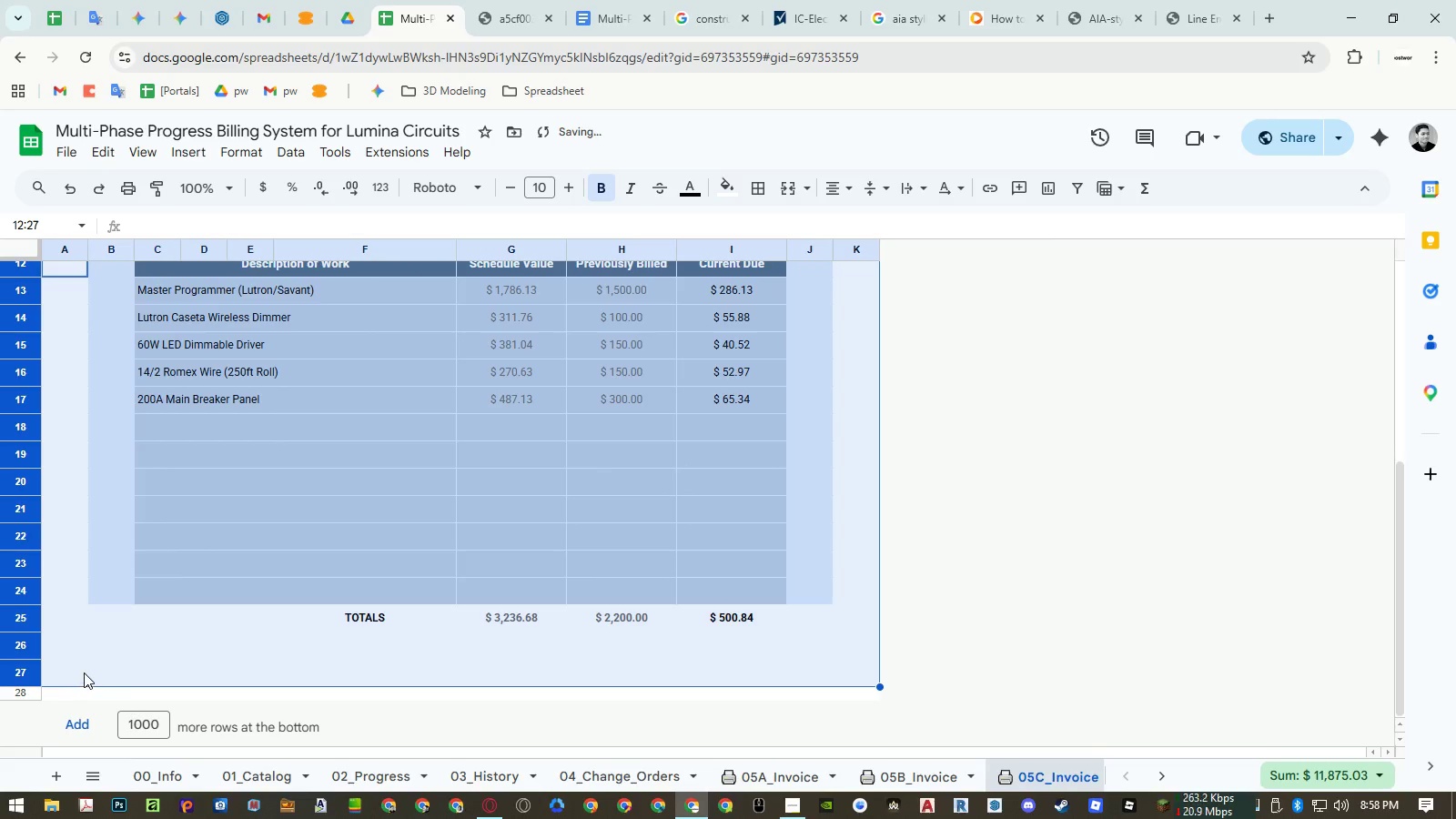 
left_click([96, 671])
 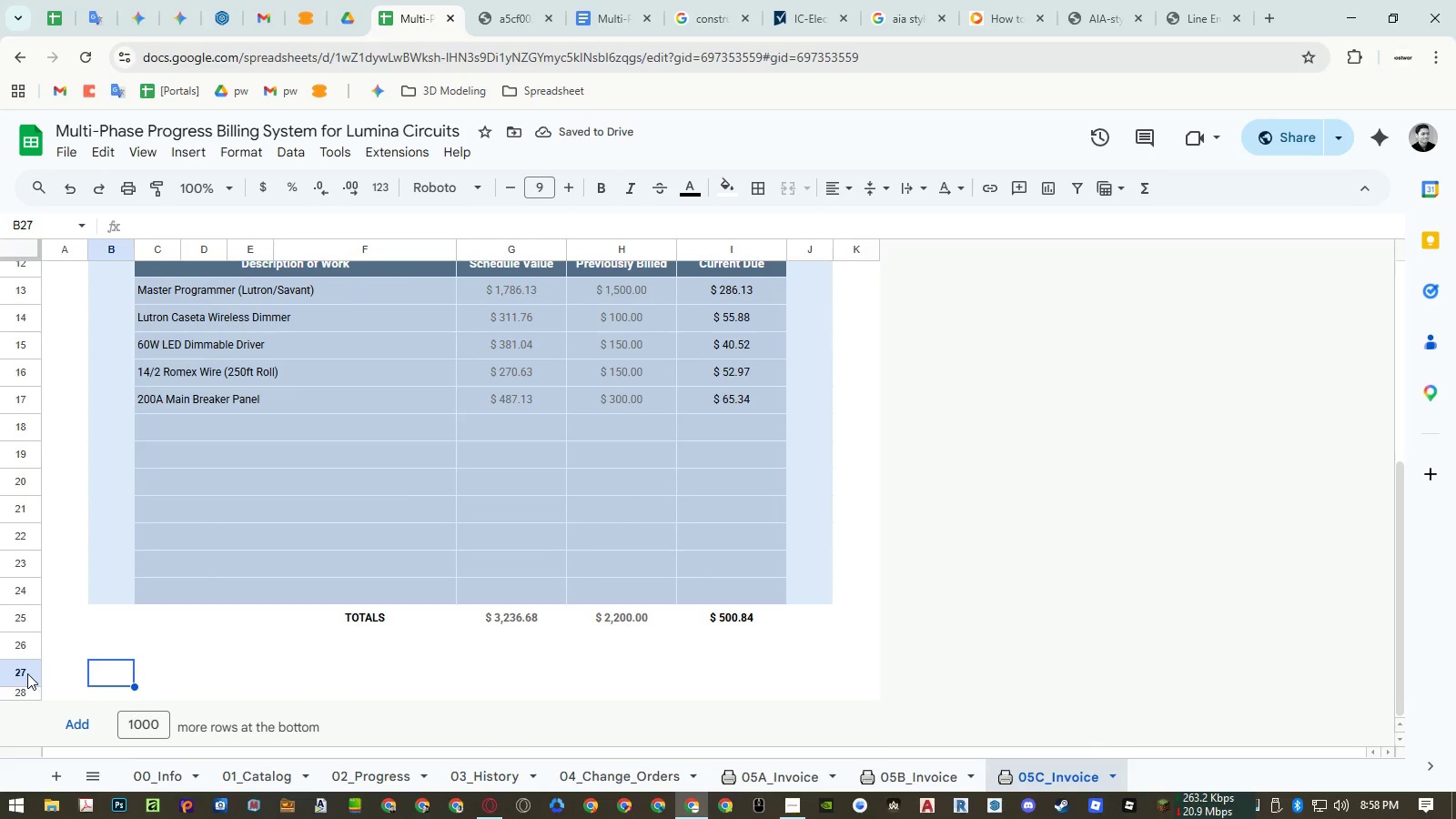 
left_click_drag(start_coordinate=[27, 673], to_coordinate=[24, 693])
 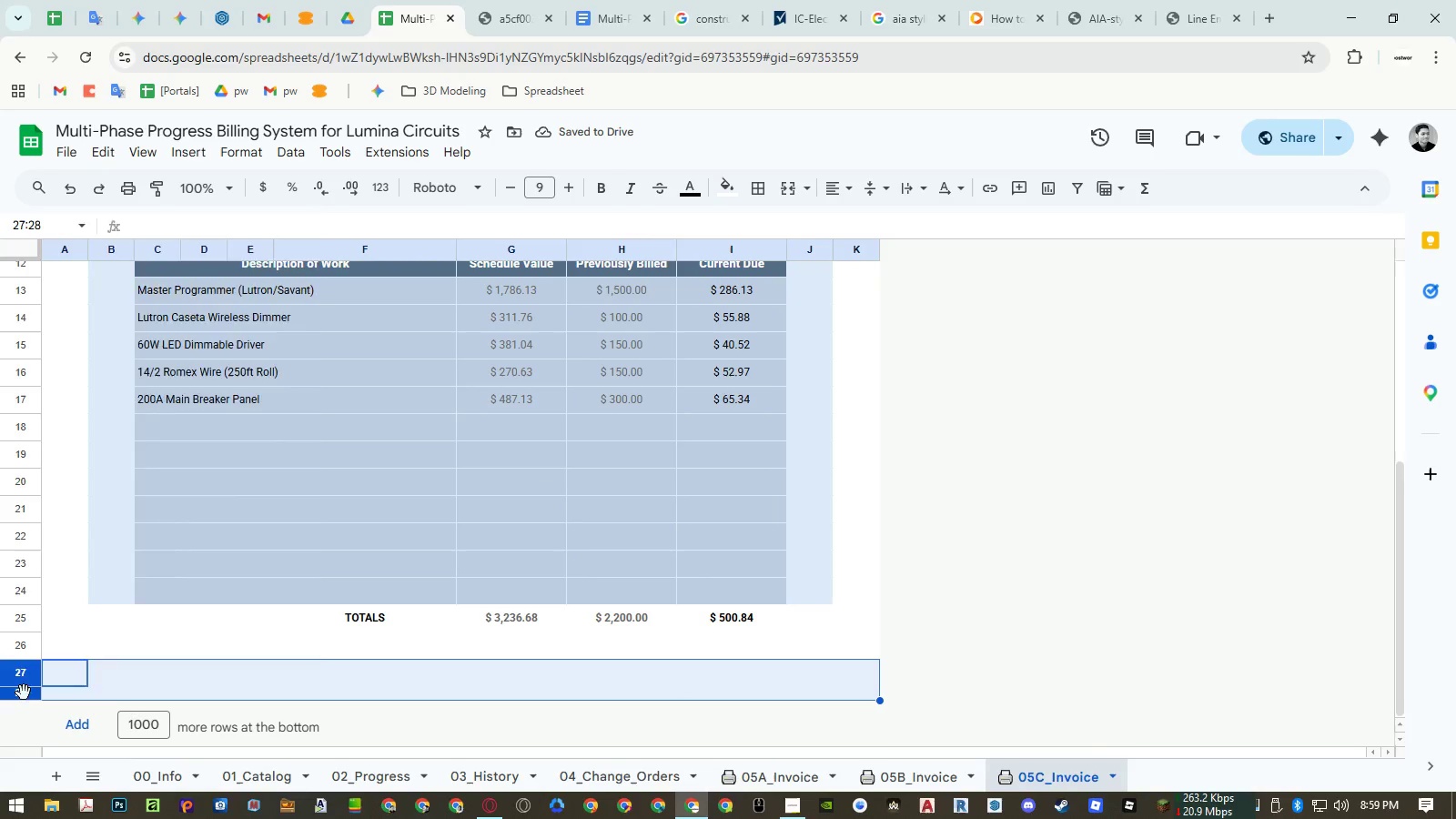 
right_click([24, 693])
 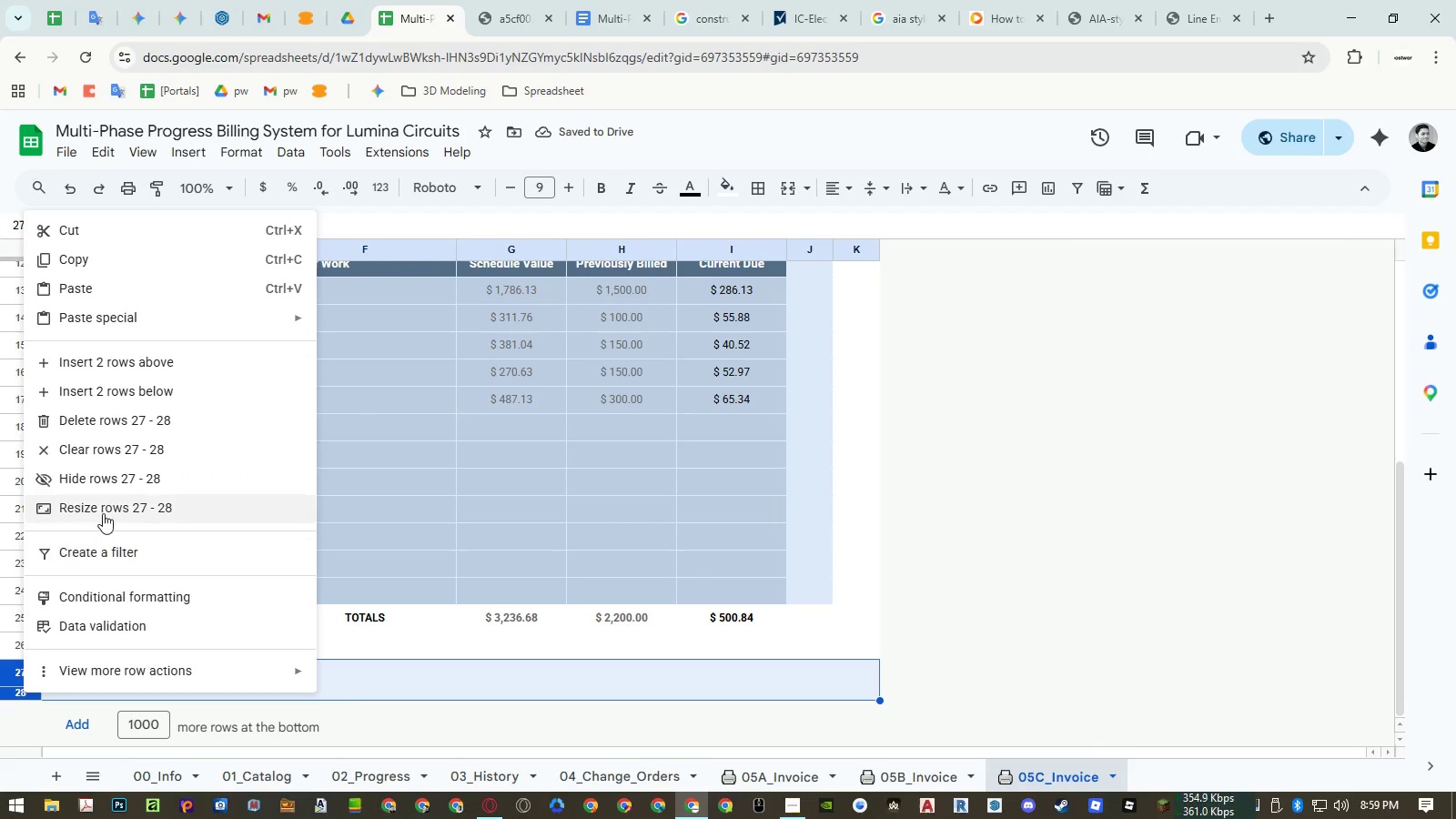 
left_click([104, 506])
 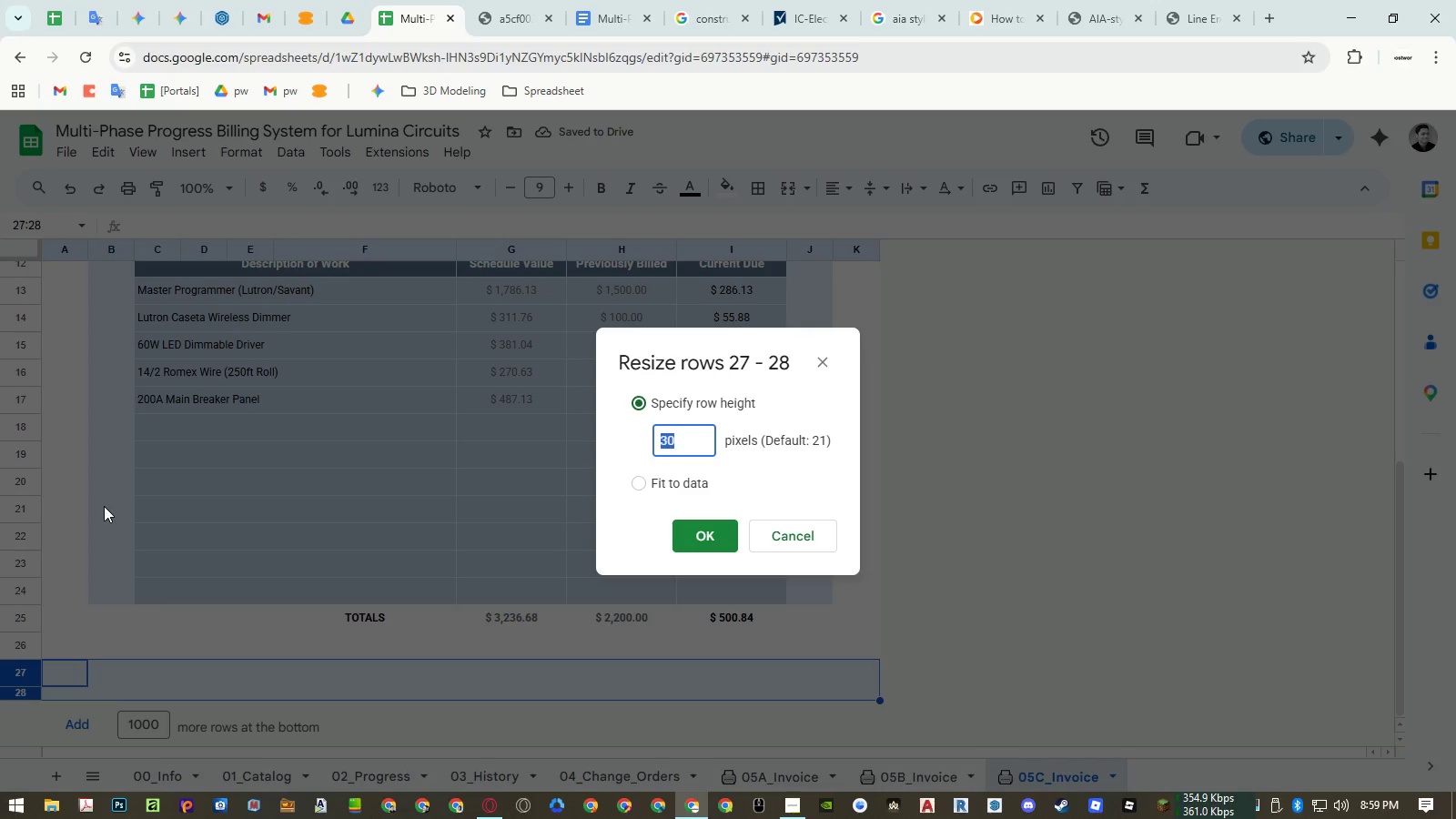 
key(Numpad5)
 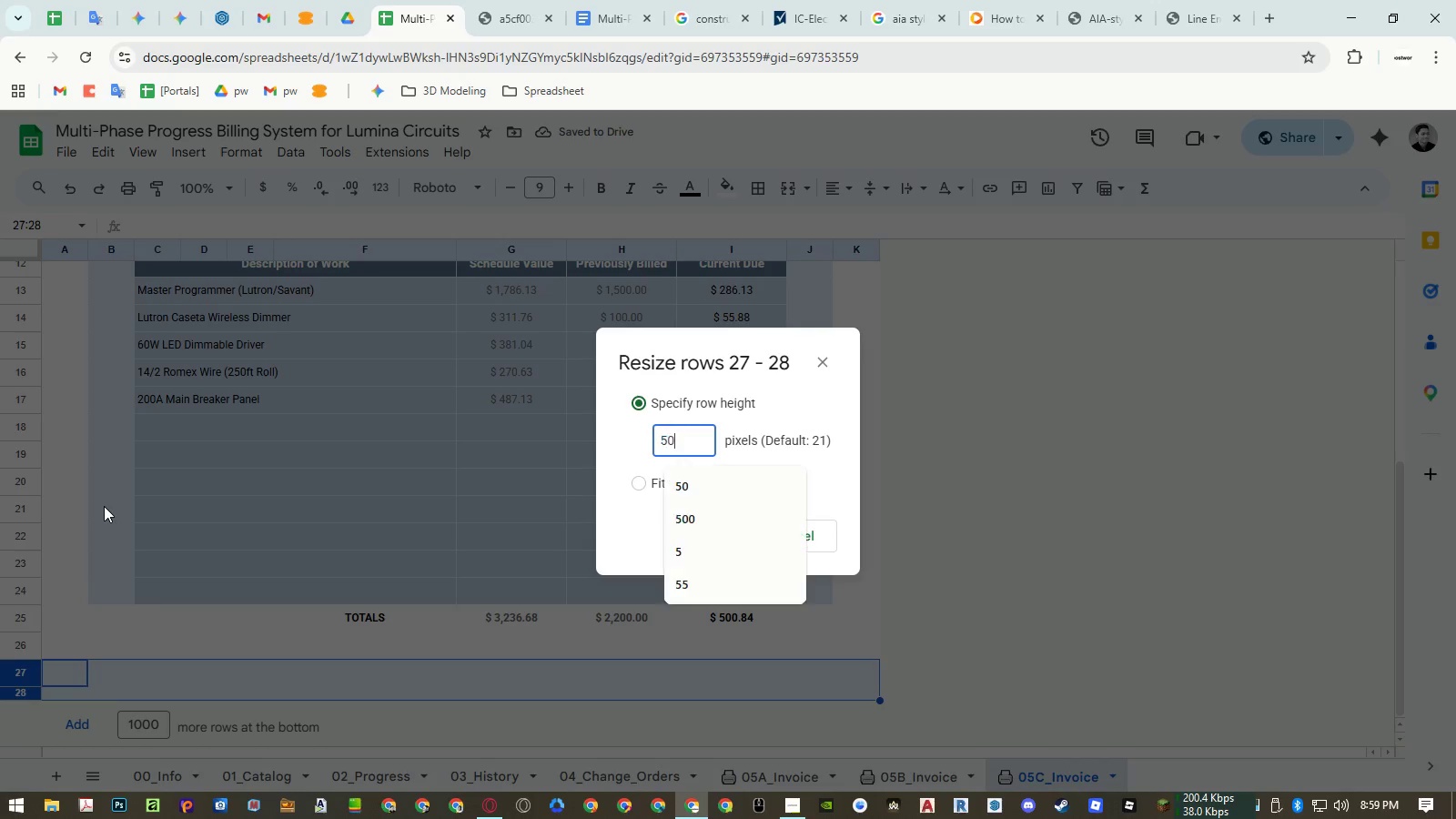 
key(Numpad0)
 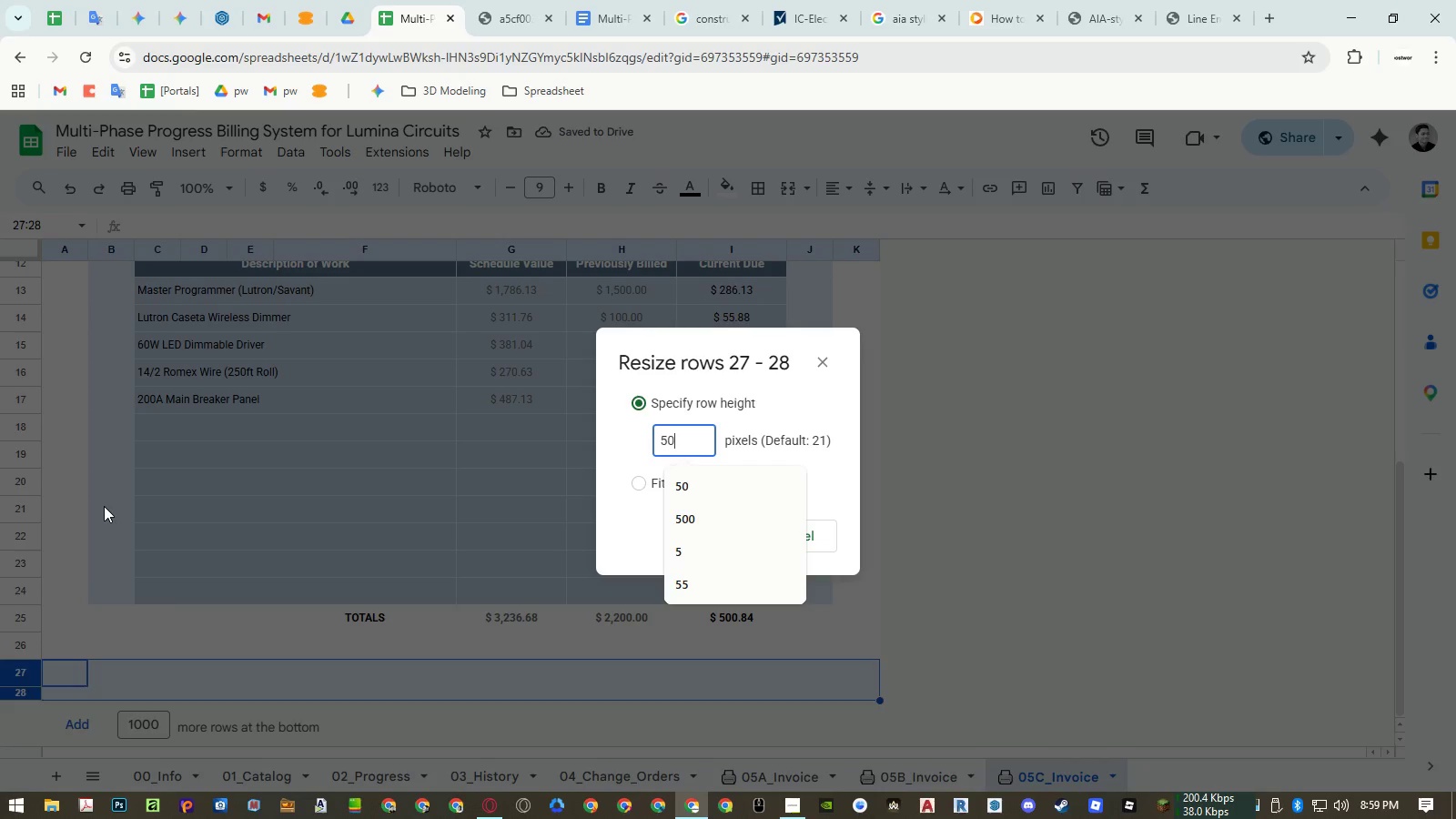 
key(NumpadEnter)
 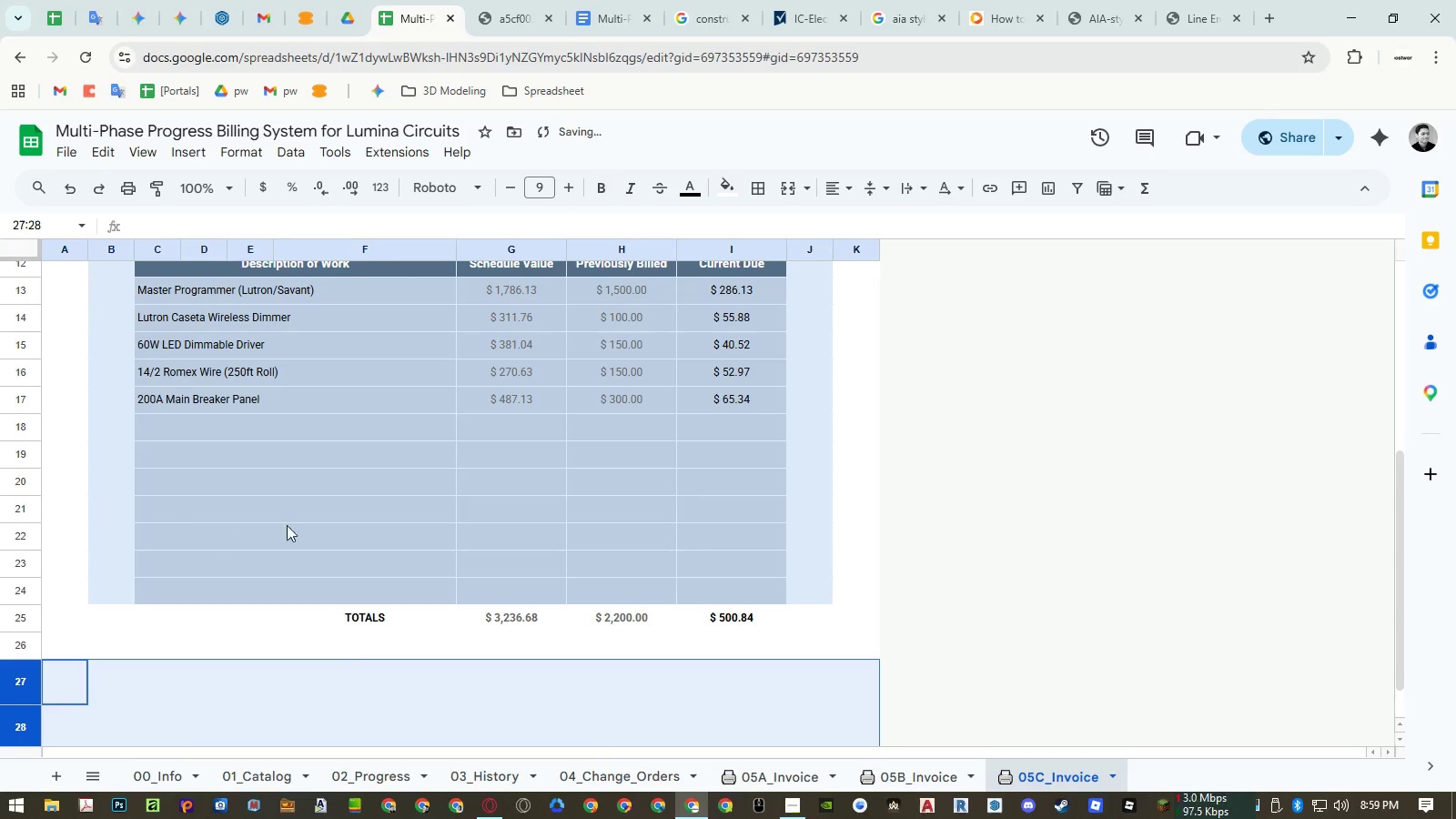 
left_click([301, 520])
 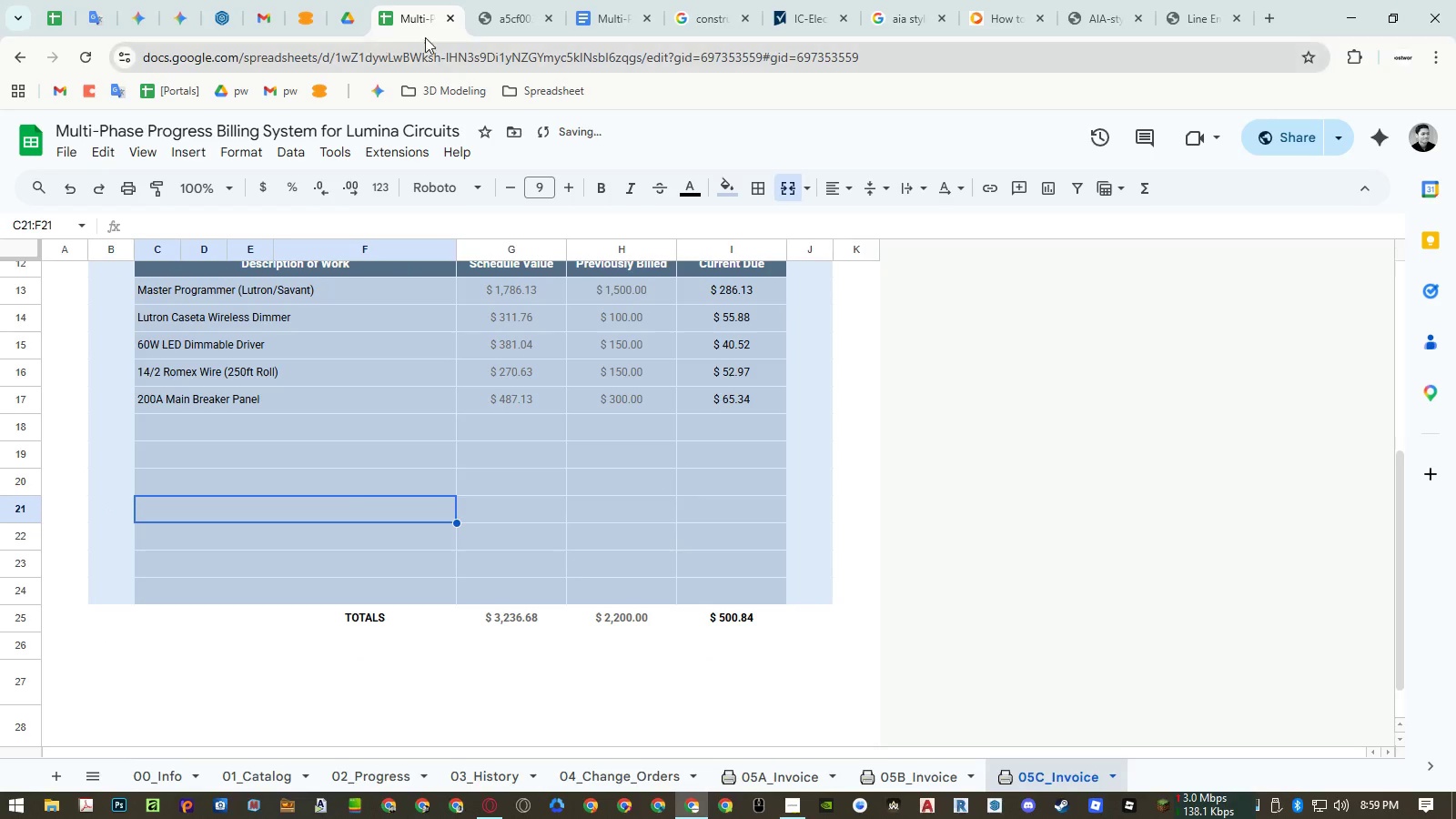 
left_click([521, 19])
 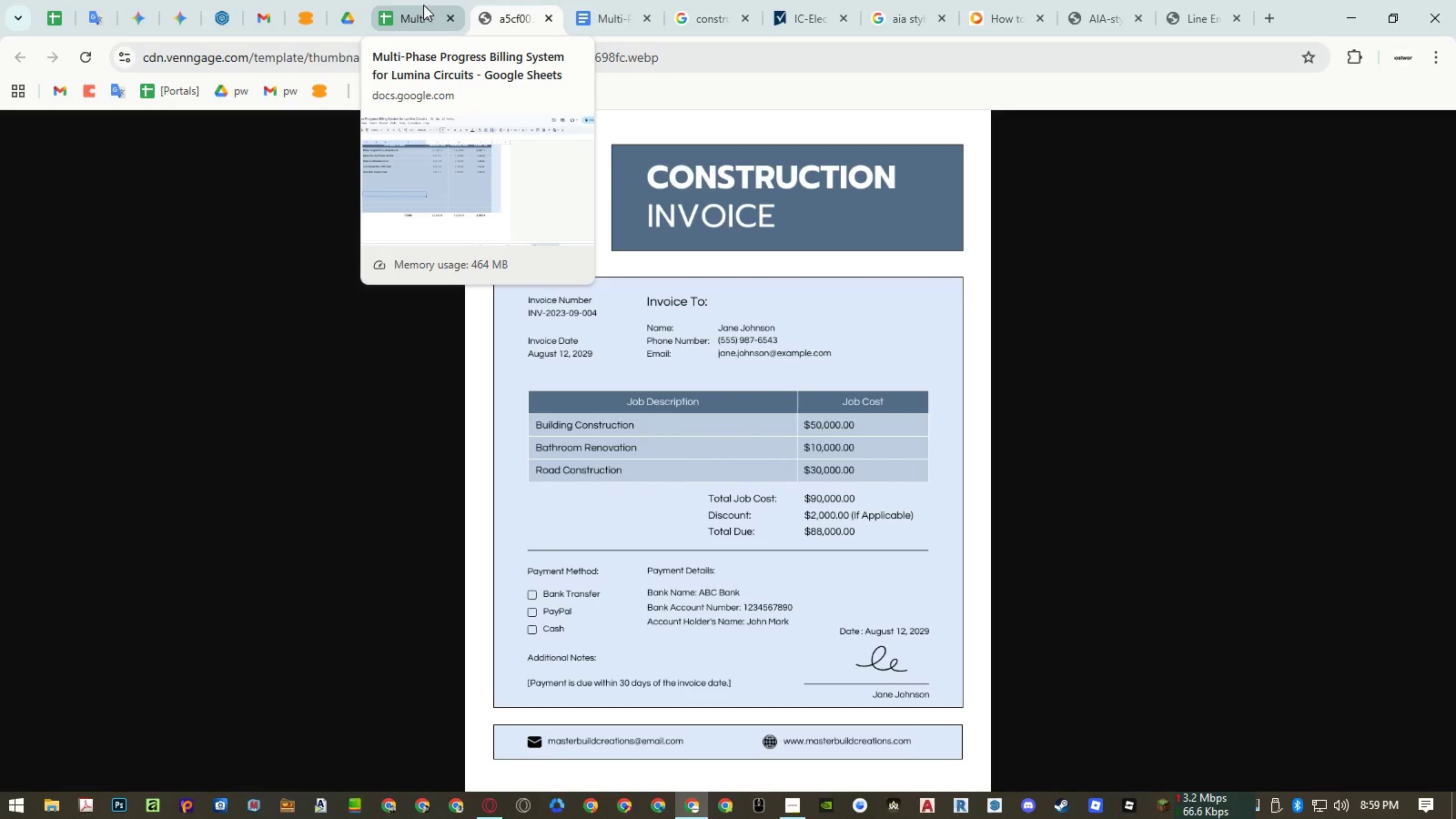 
wait(14.08)
 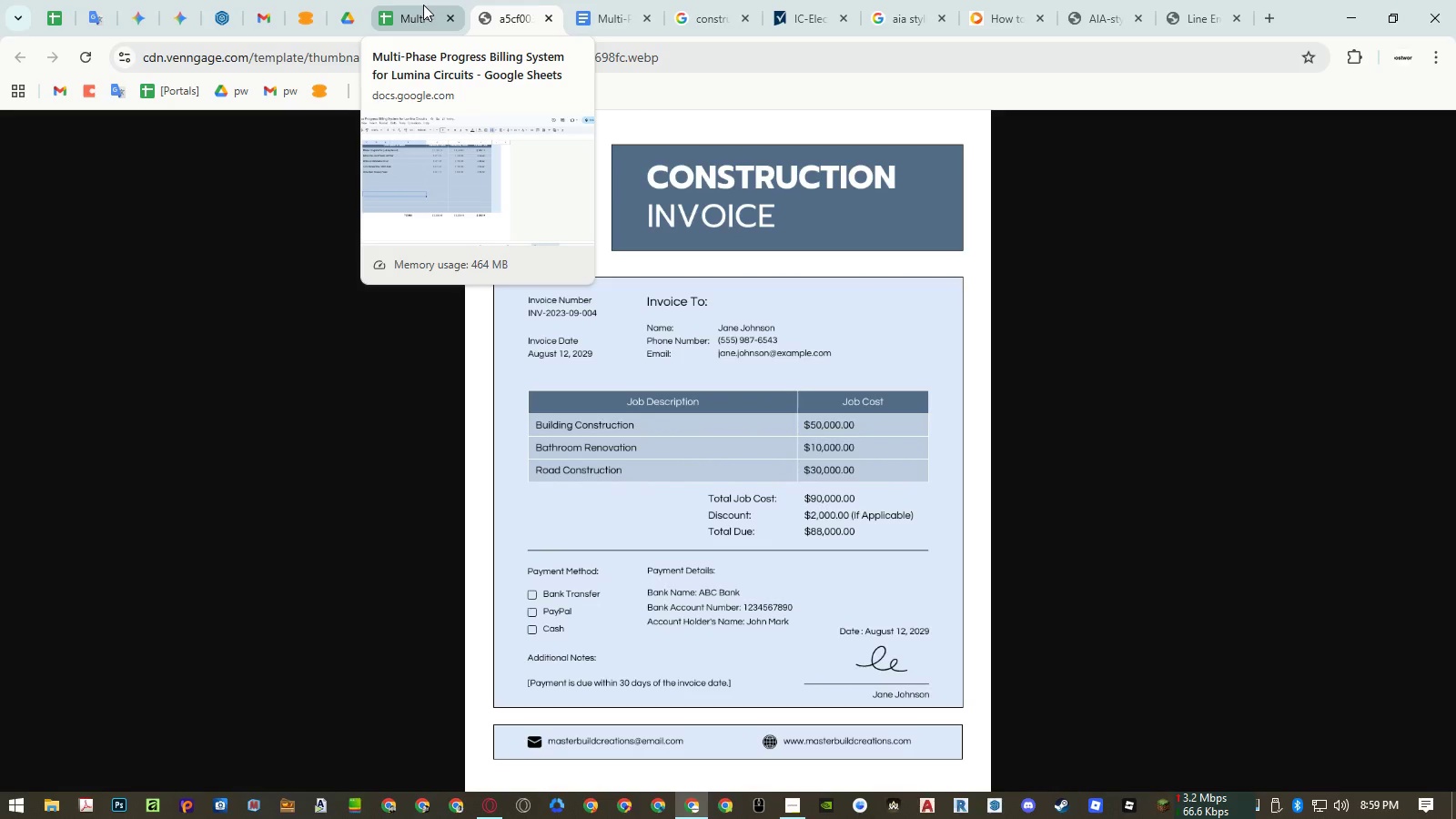 
left_click([423, 5])
 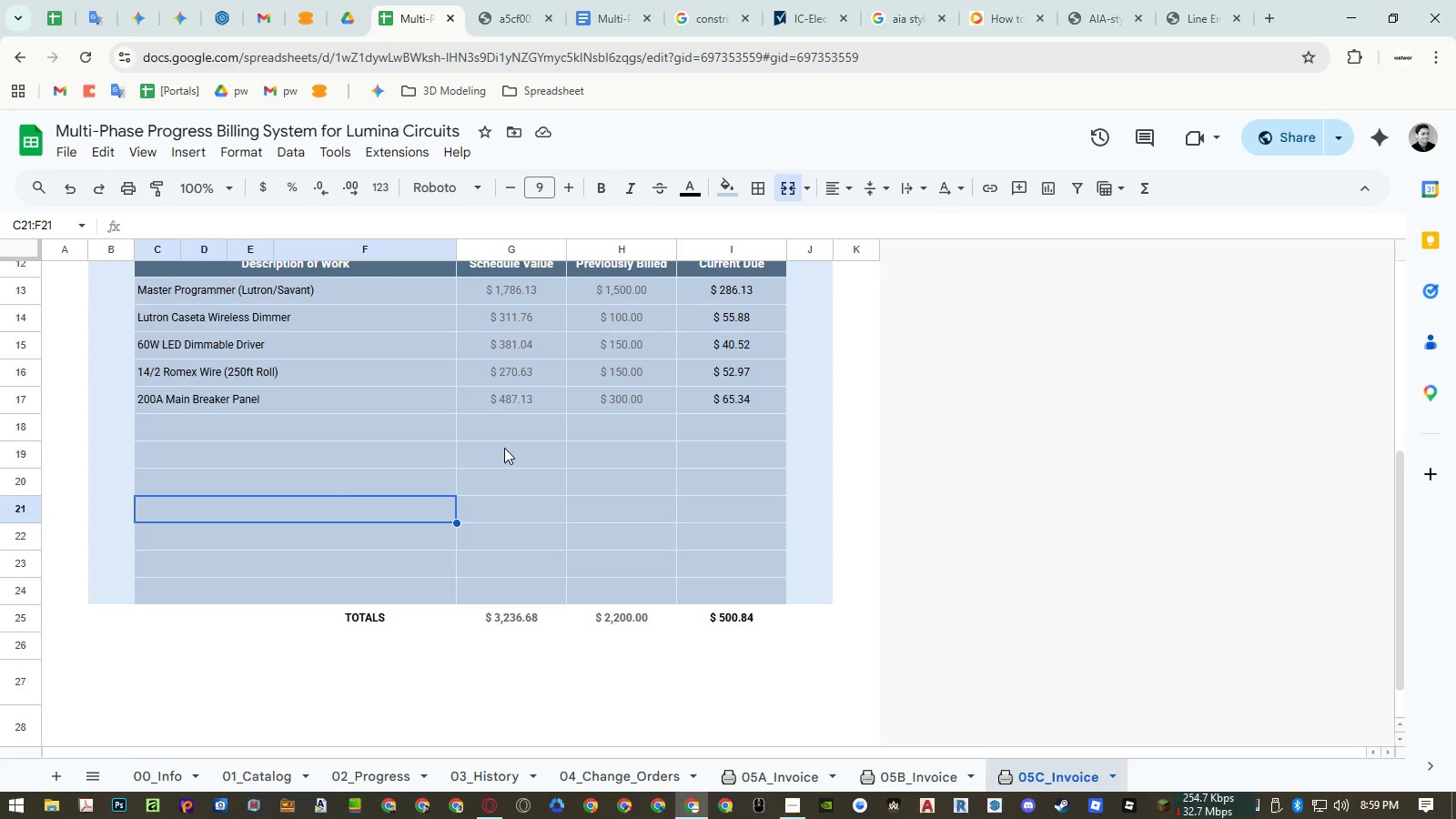 
scroll: coordinate [670, 503], scroll_direction: down, amount: 2.0
 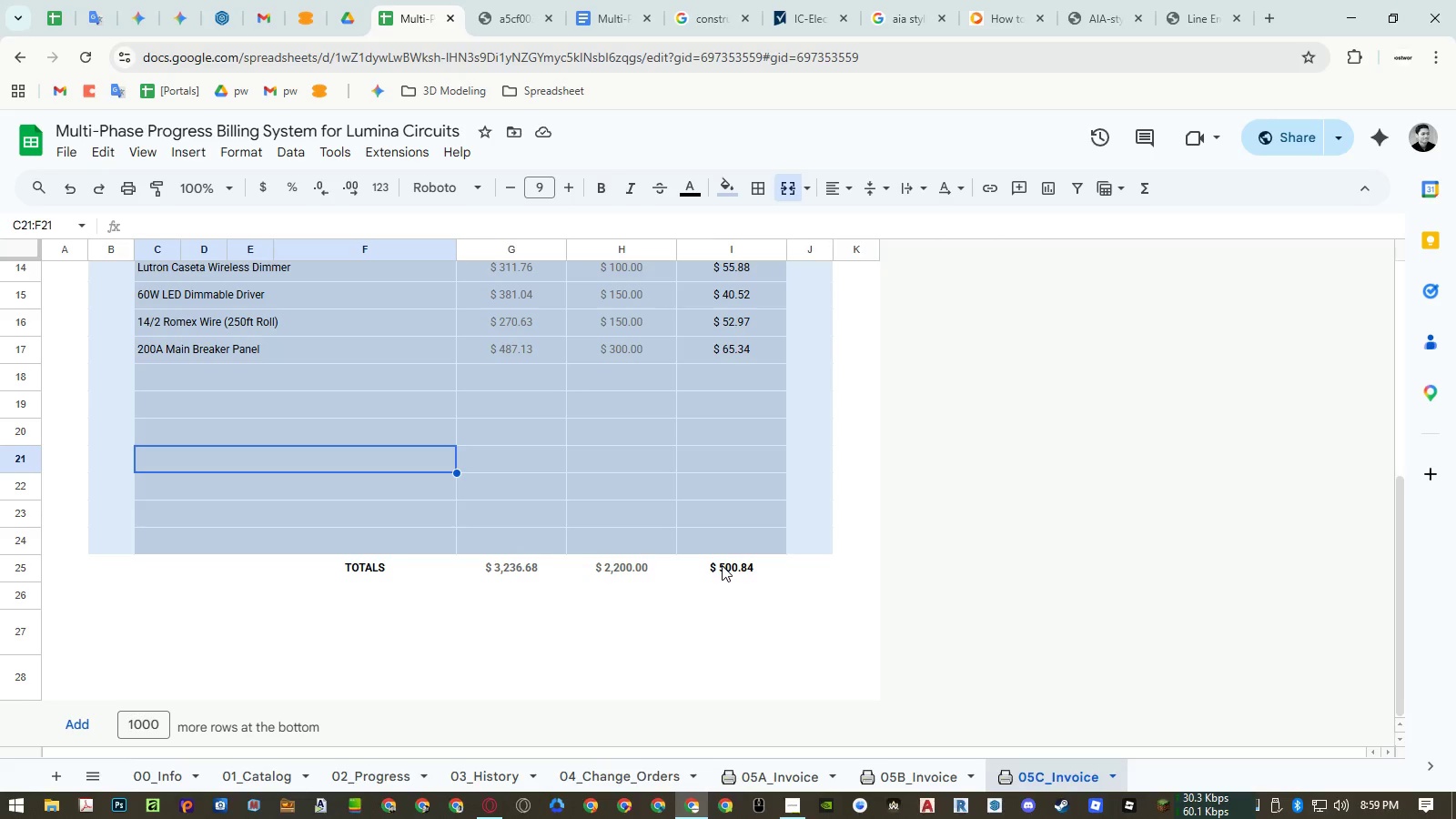 
left_click([722, 565])
 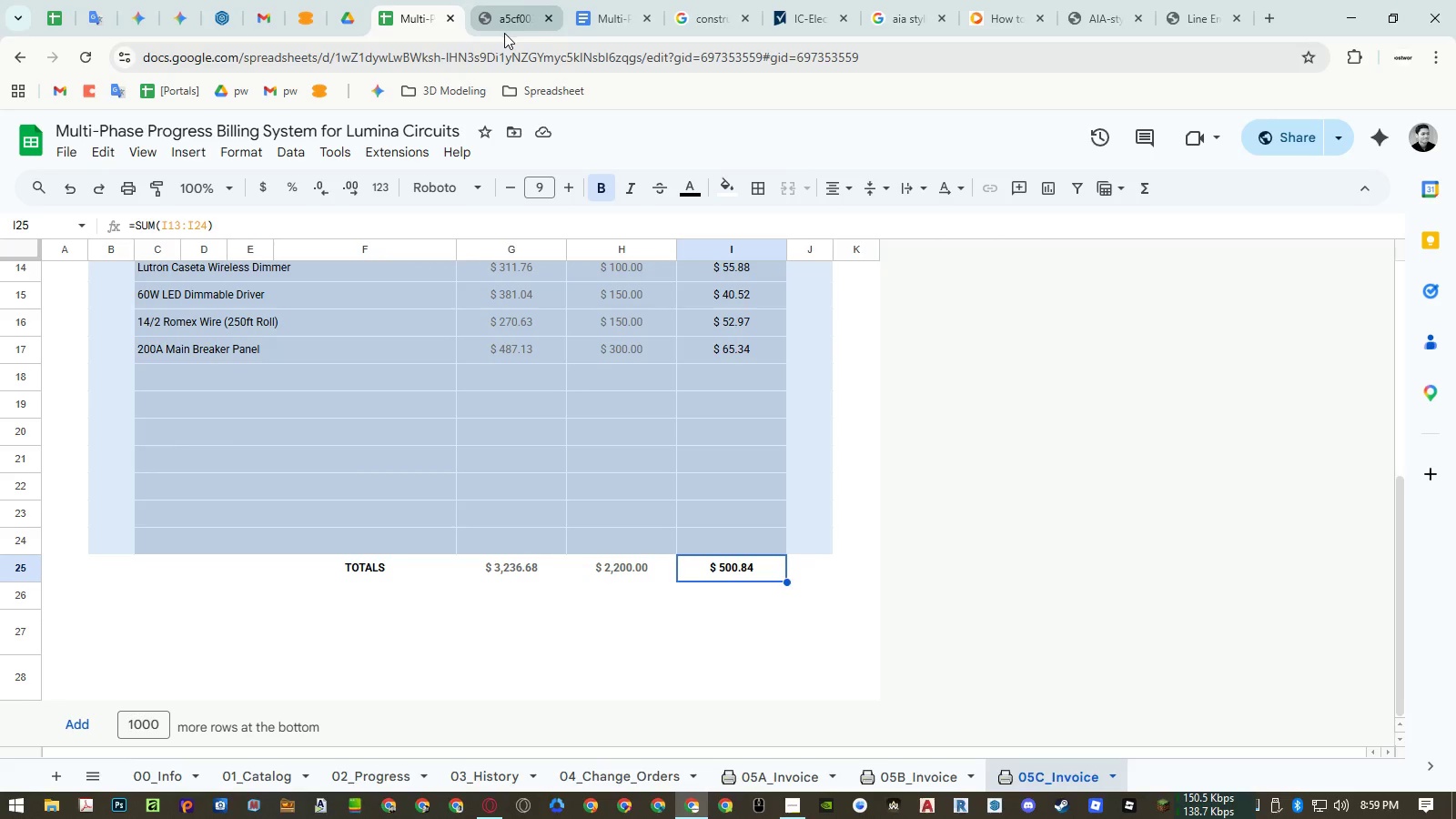 
wait(5.78)
 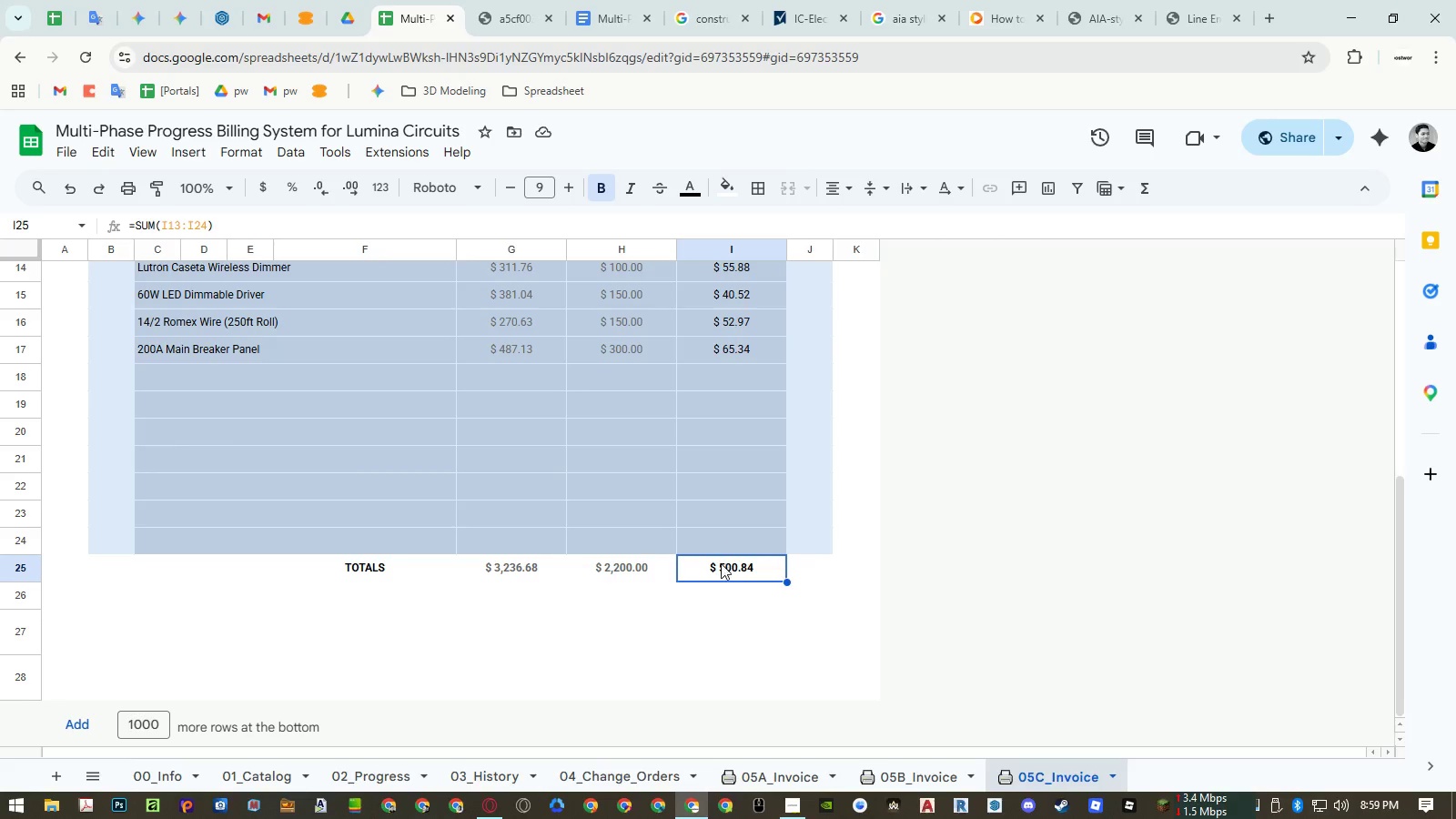 
left_click([511, 19])
 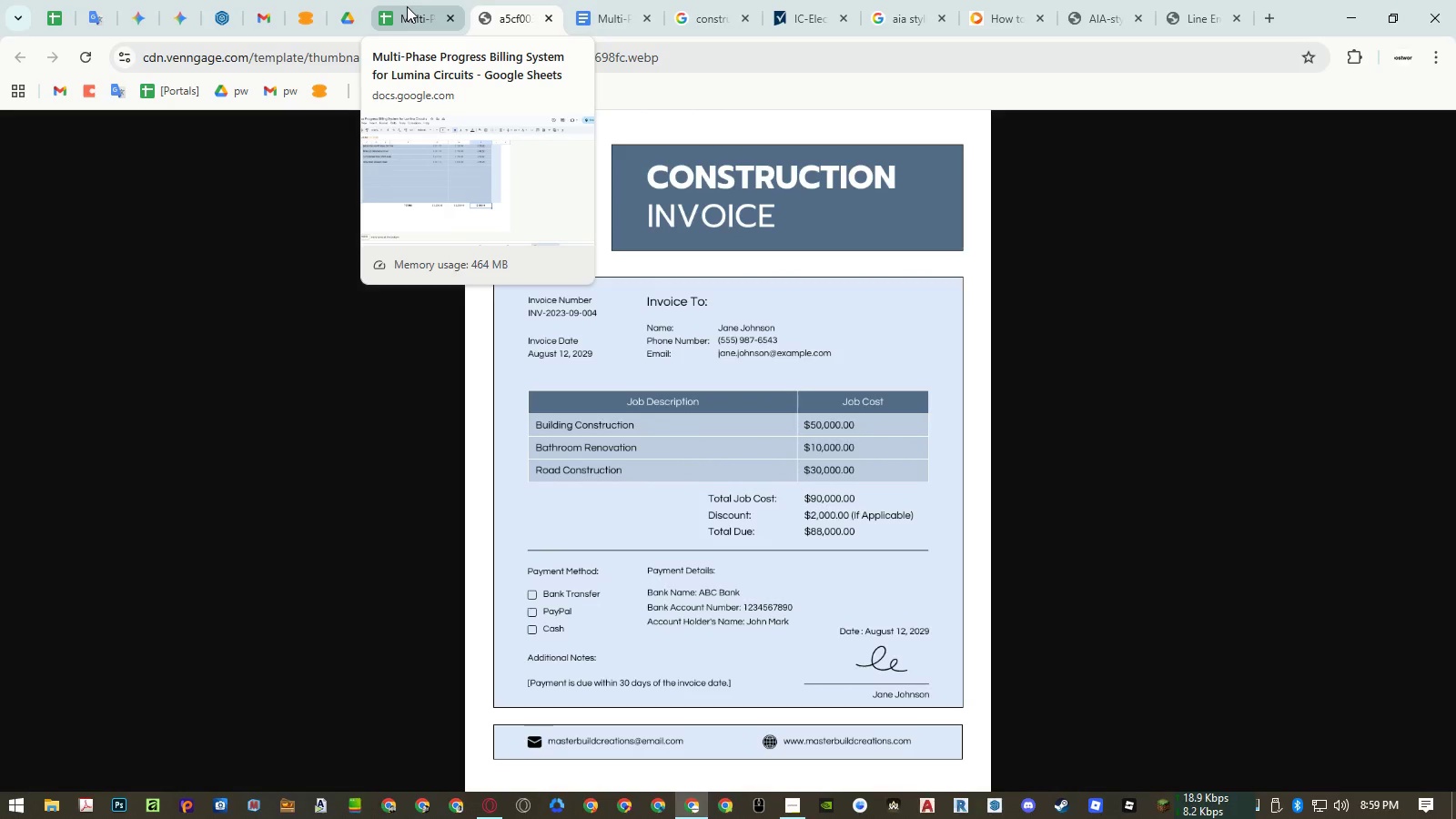 
left_click([407, 6])
 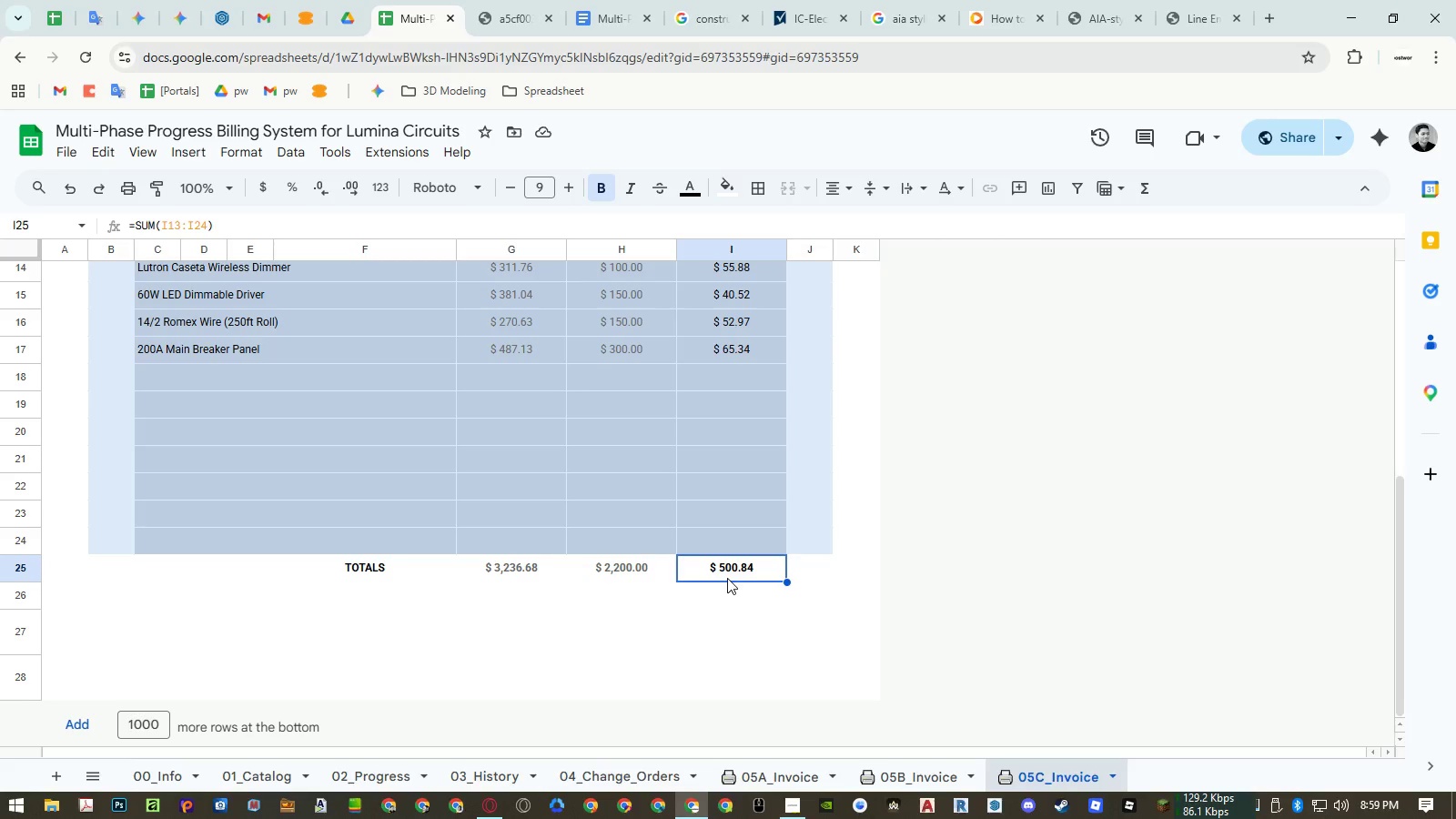 
left_click_drag(start_coordinate=[726, 581], to_coordinate=[724, 622])
 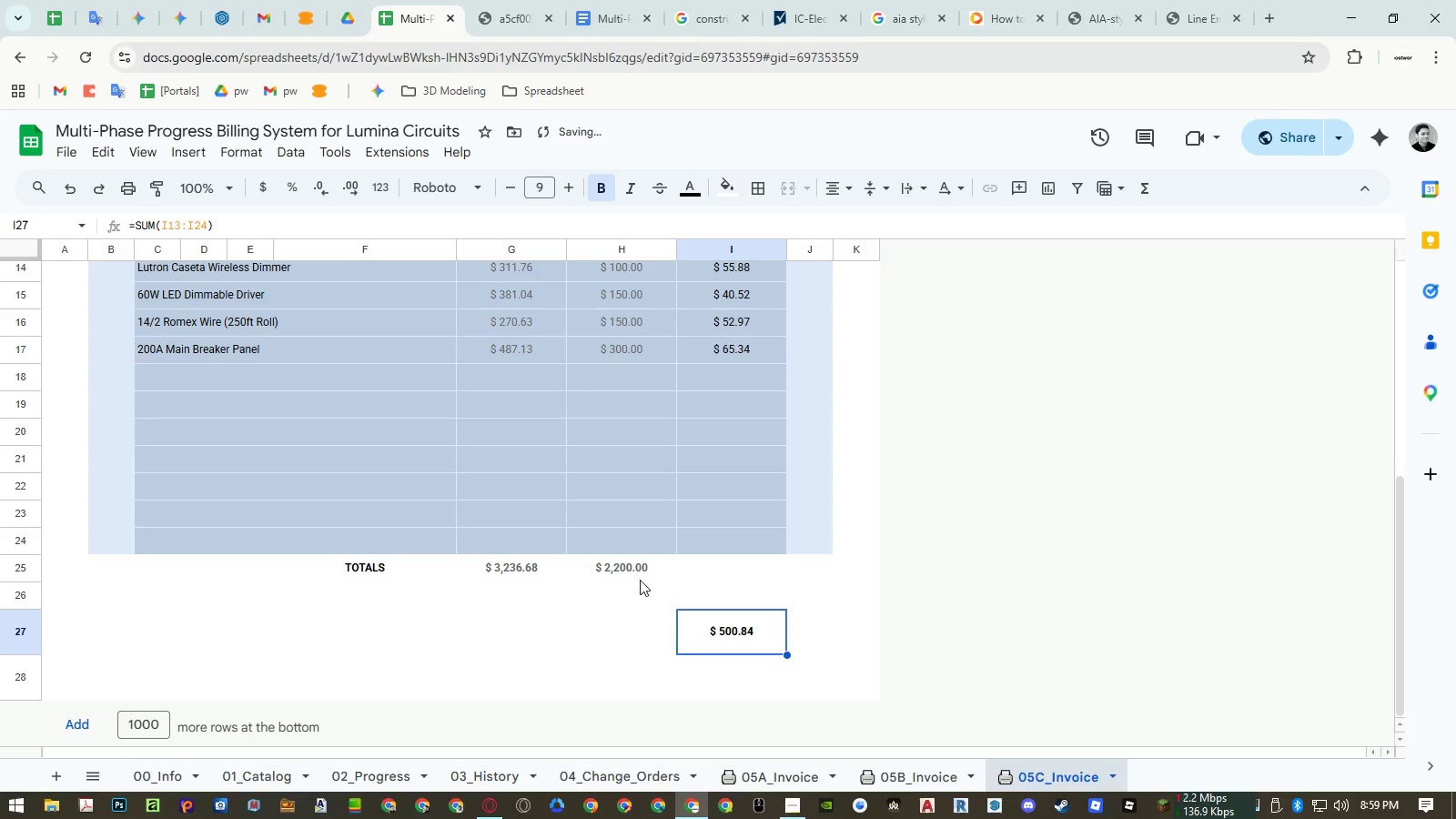 
left_click([635, 574])
 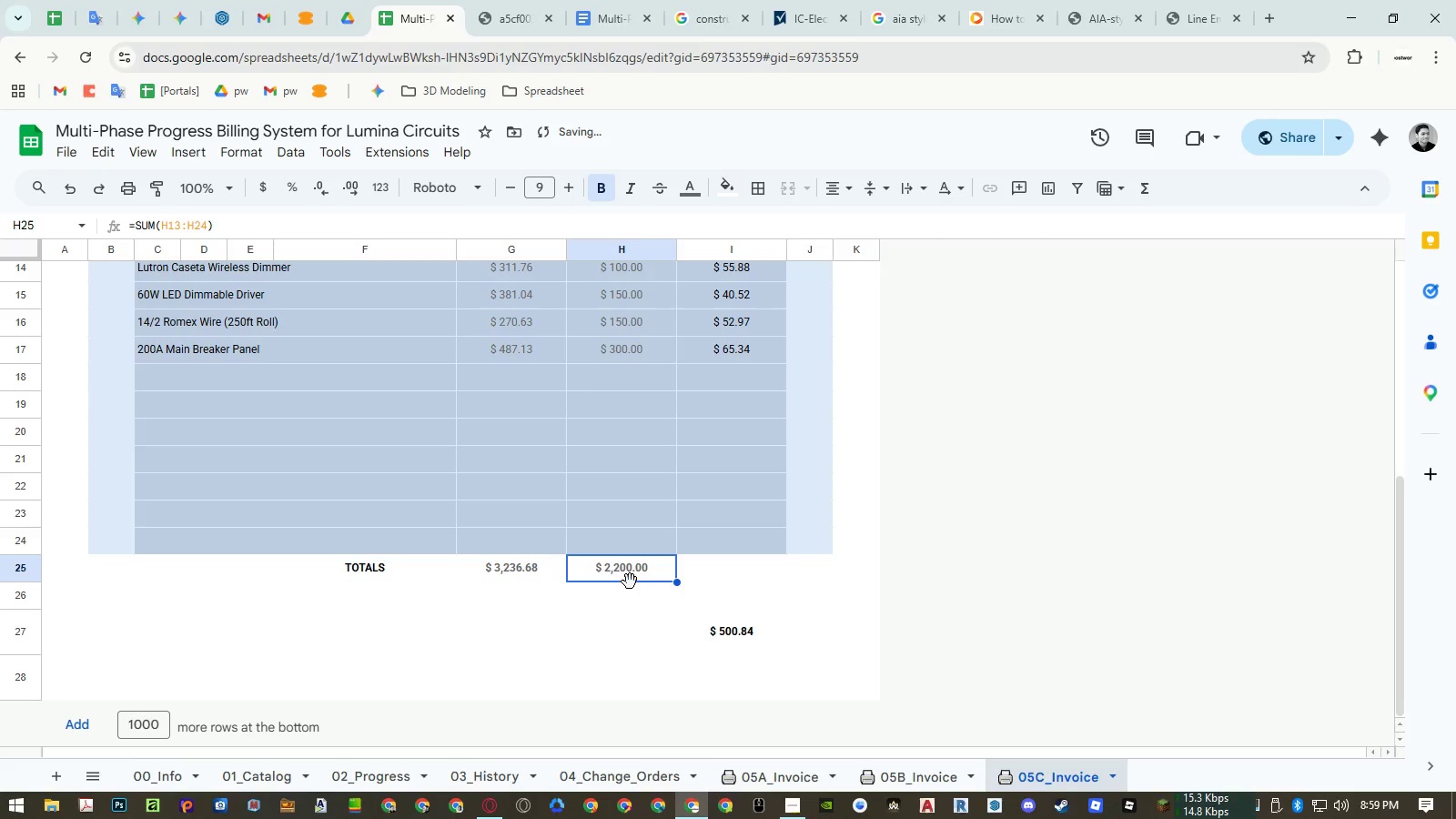 
left_click_drag(start_coordinate=[630, 581], to_coordinate=[700, 605])
 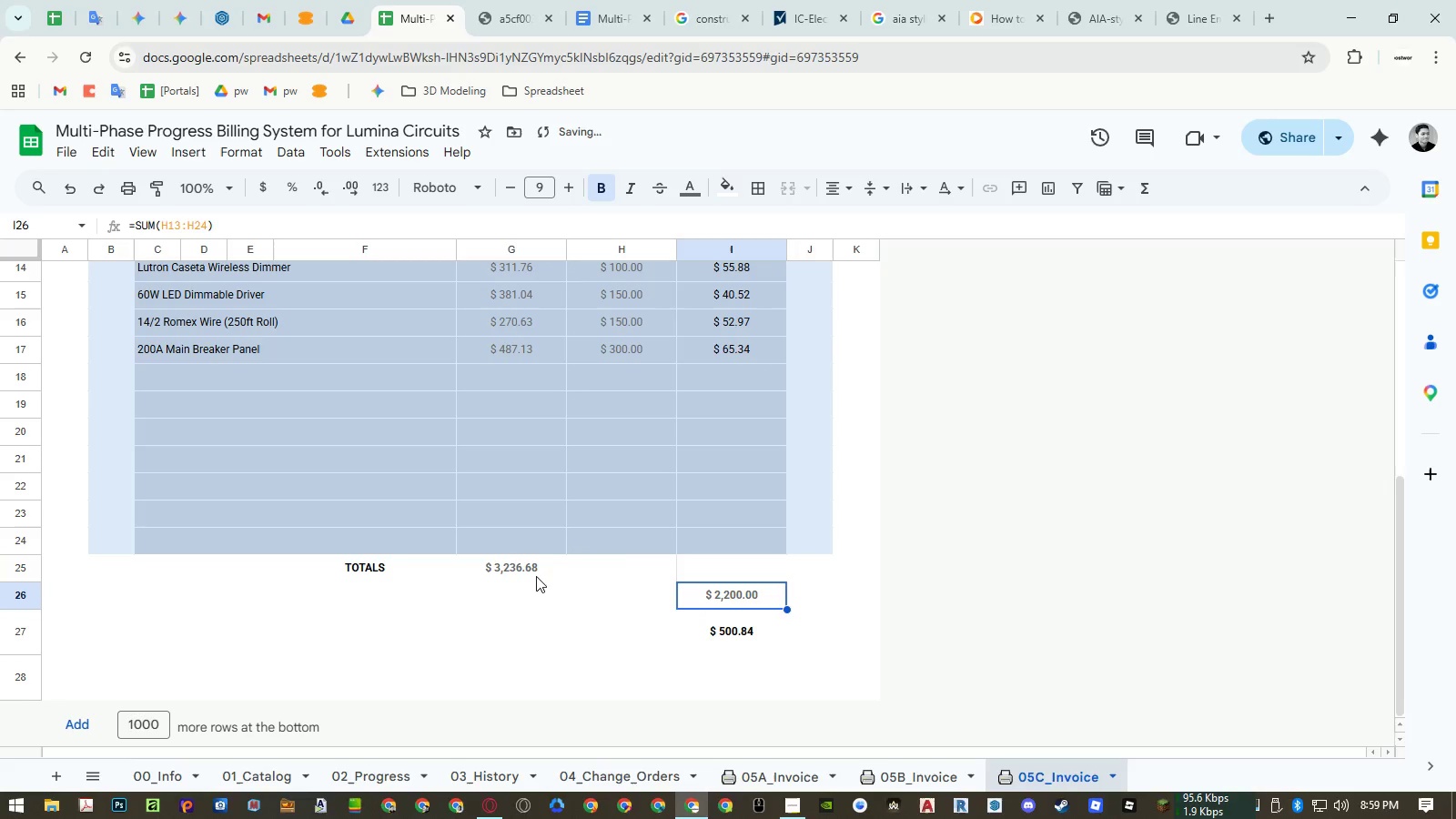 
left_click([528, 572])
 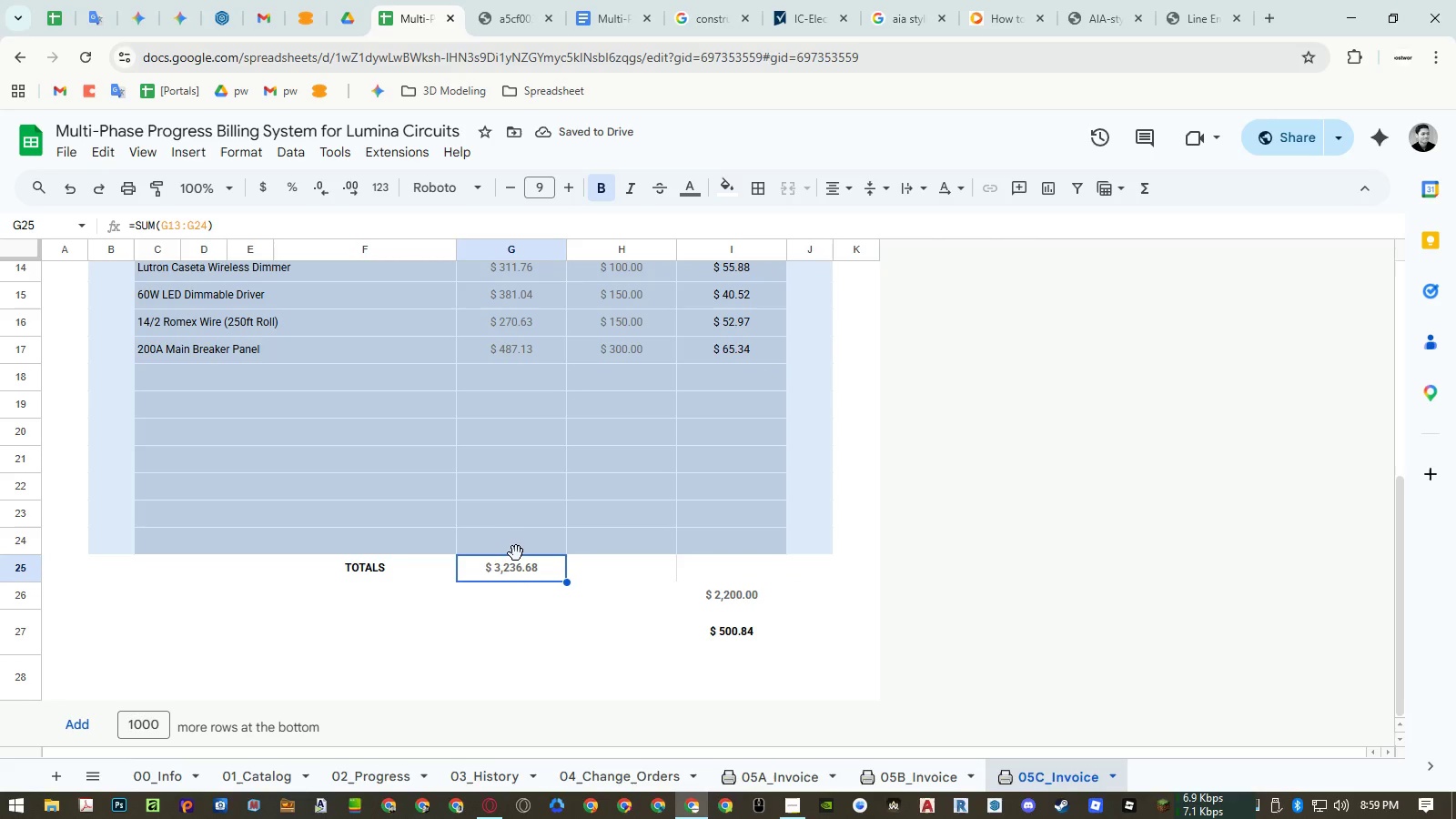 
left_click_drag(start_coordinate=[517, 554], to_coordinate=[692, 573])
 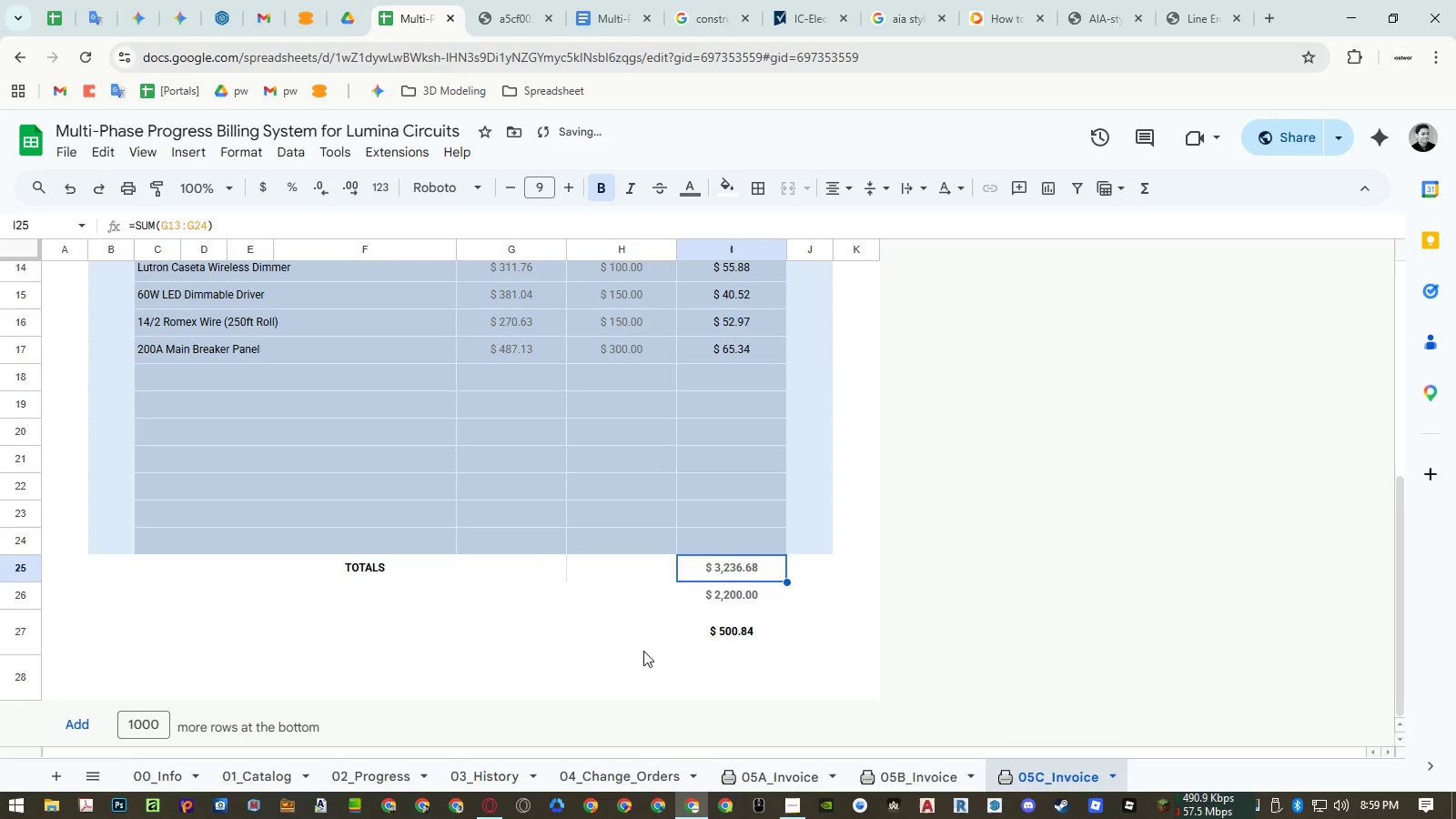 
left_click([643, 651])
 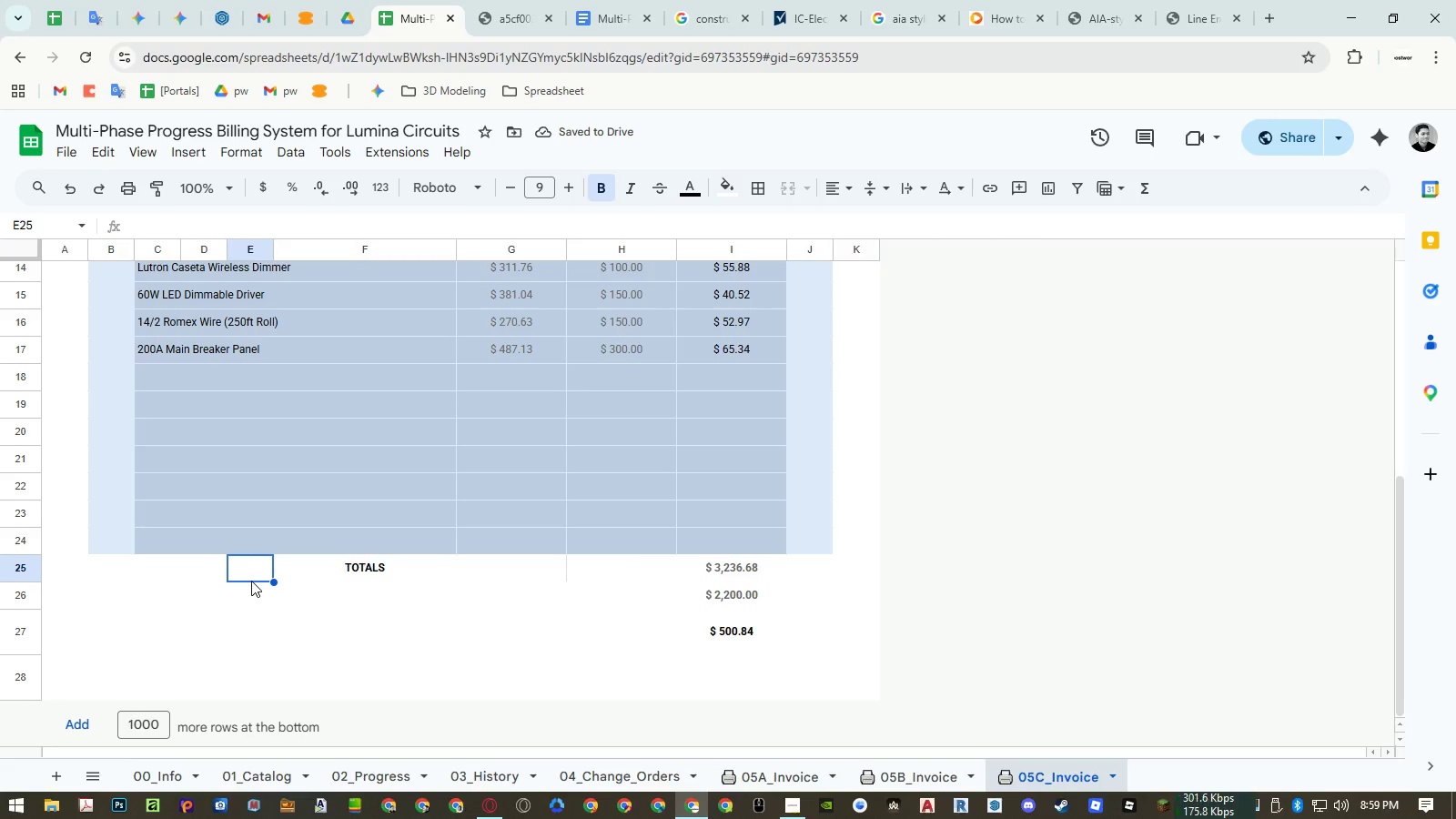 
left_click([189, 603])
 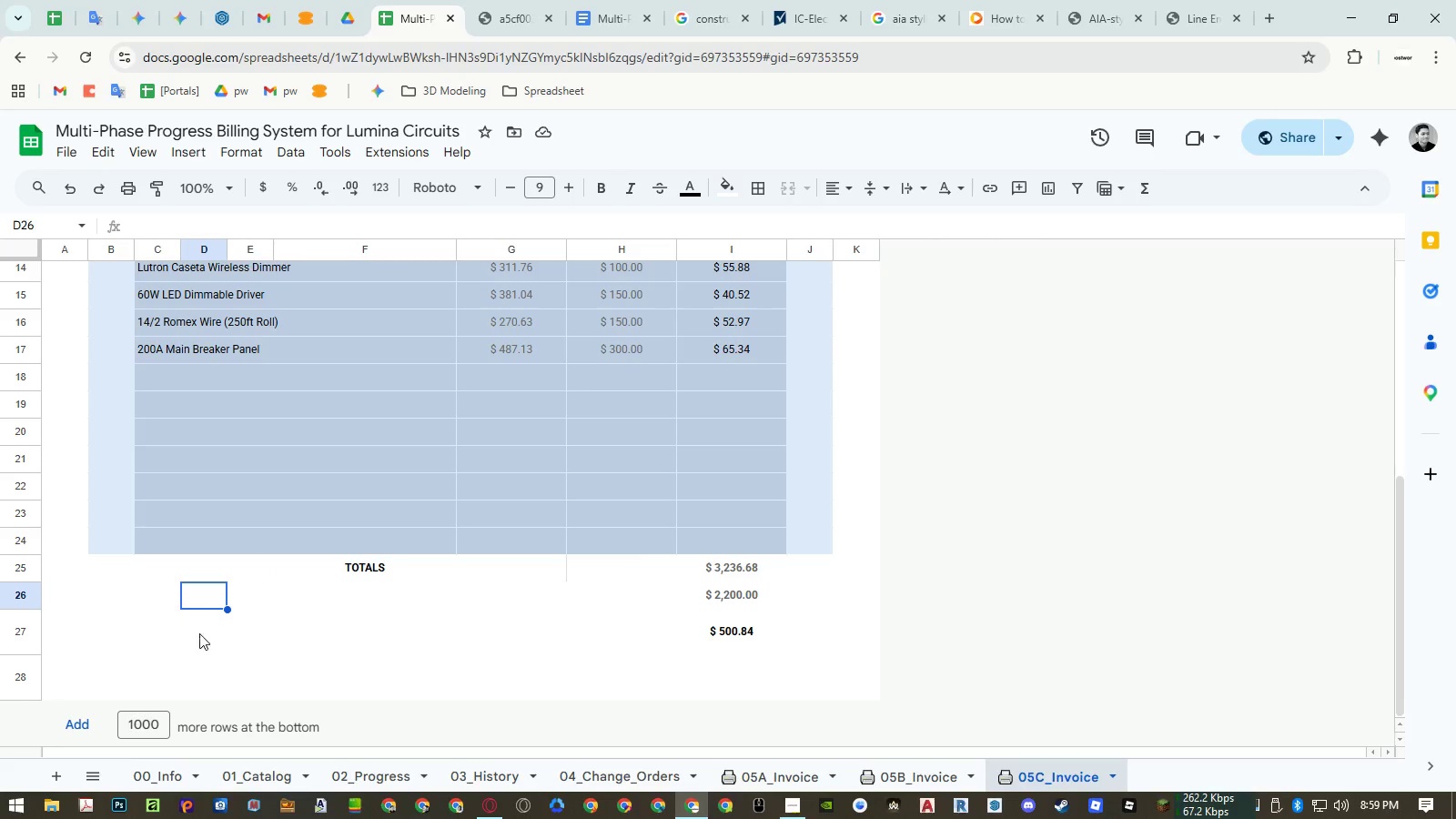 
key(Control+ControlLeft)
 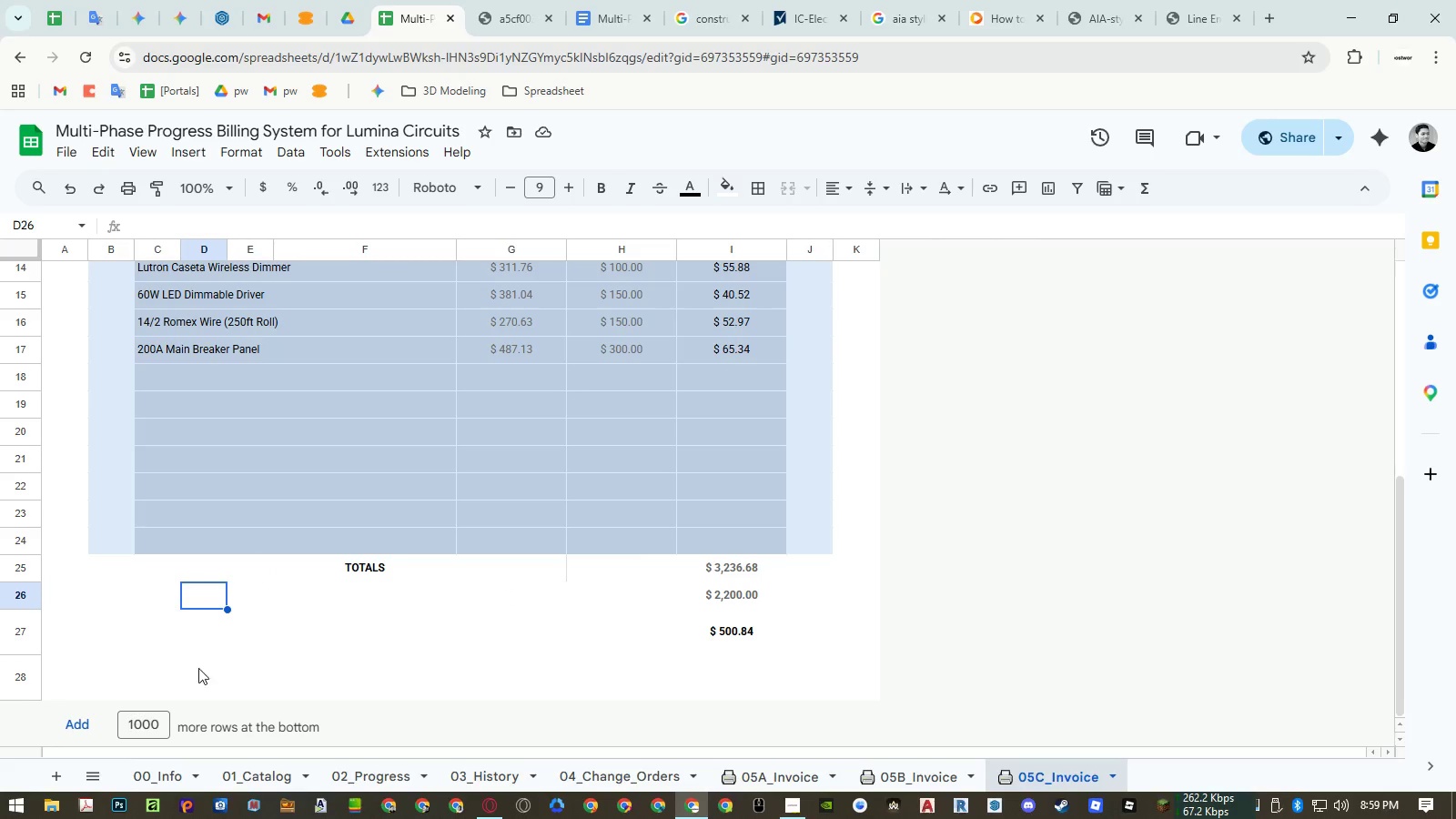 
key(Control+C)
 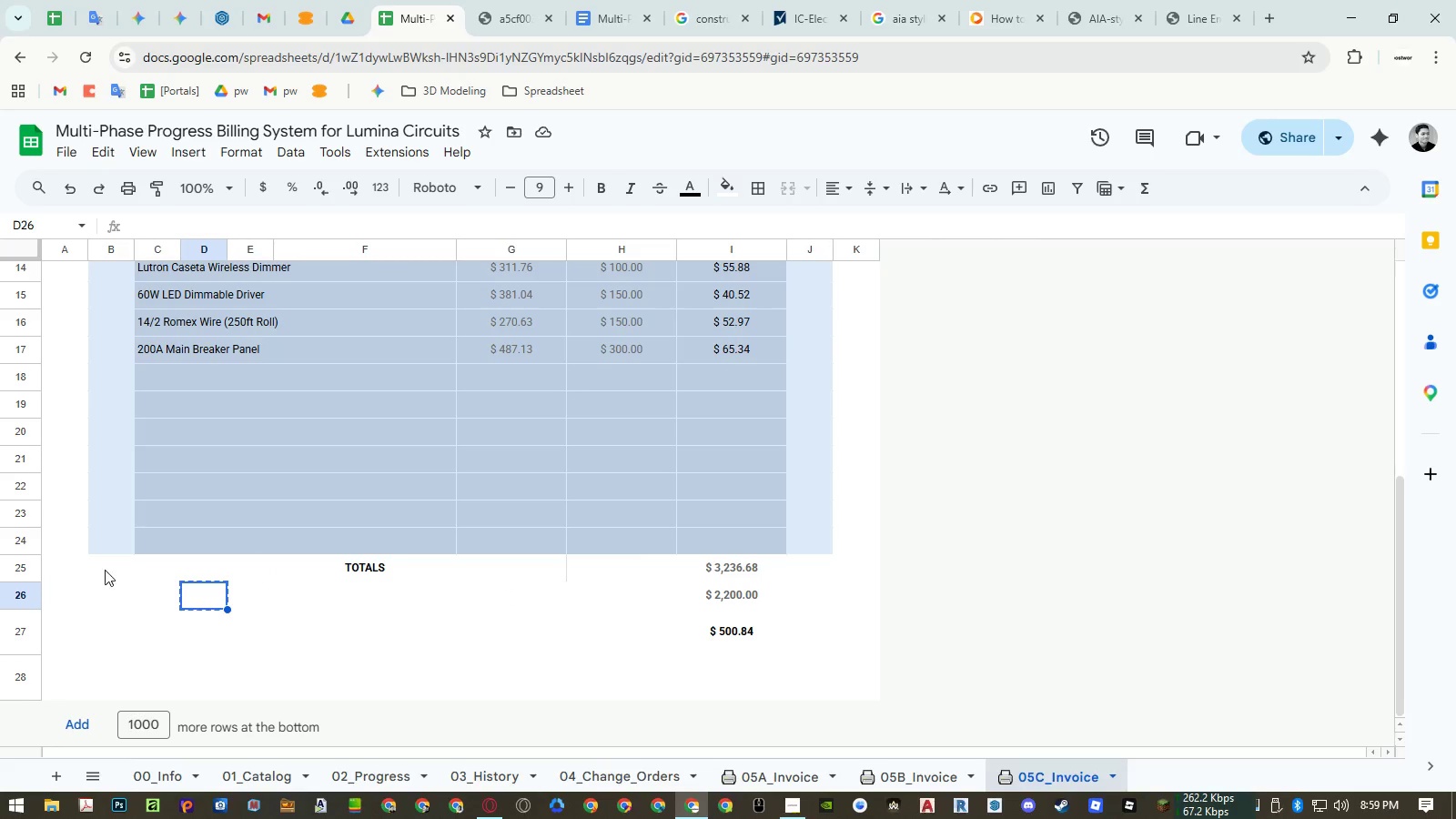 
left_click_drag(start_coordinate=[105, 569], to_coordinate=[610, 629])
 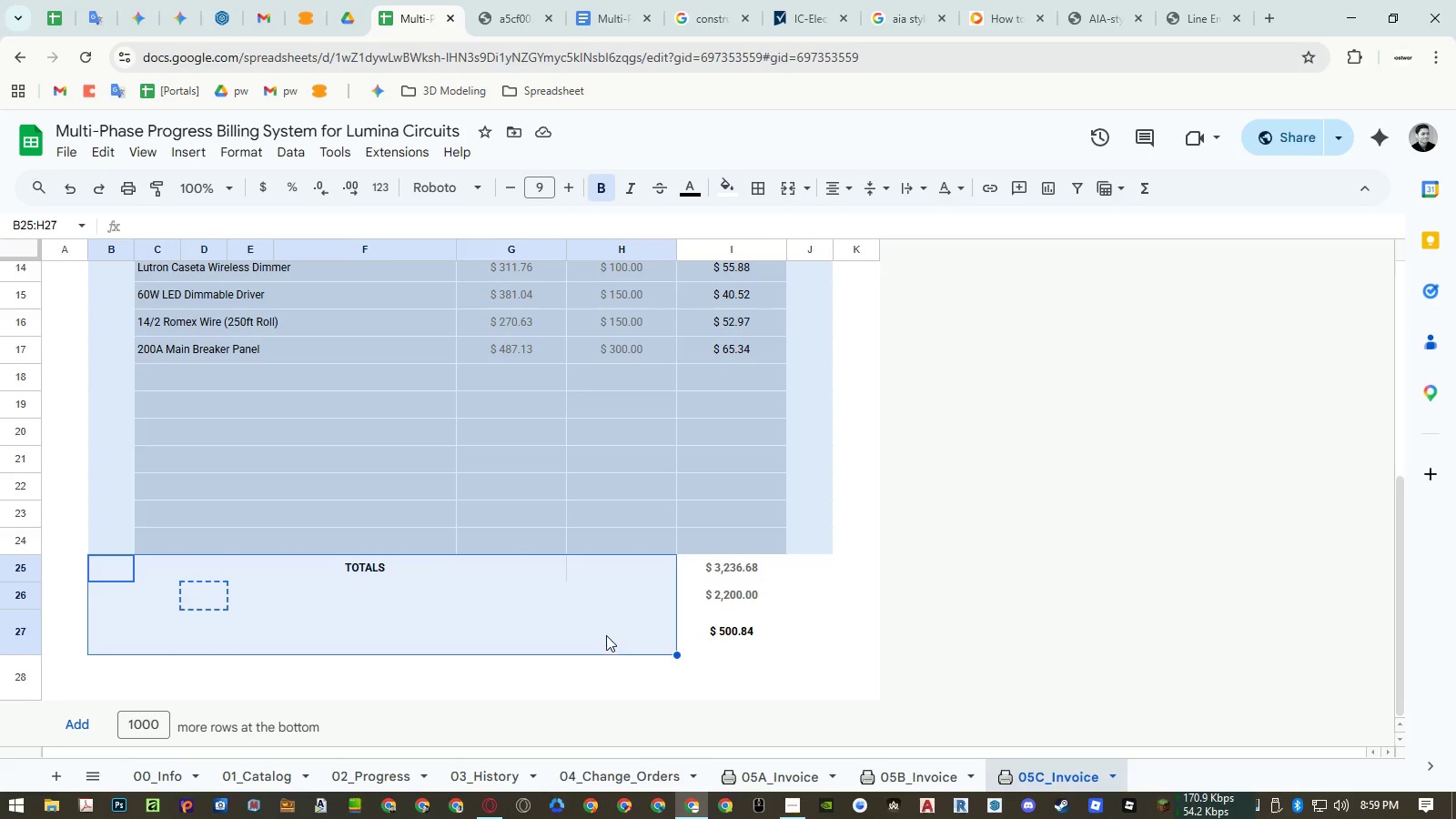 
key(Control+ControlLeft)
 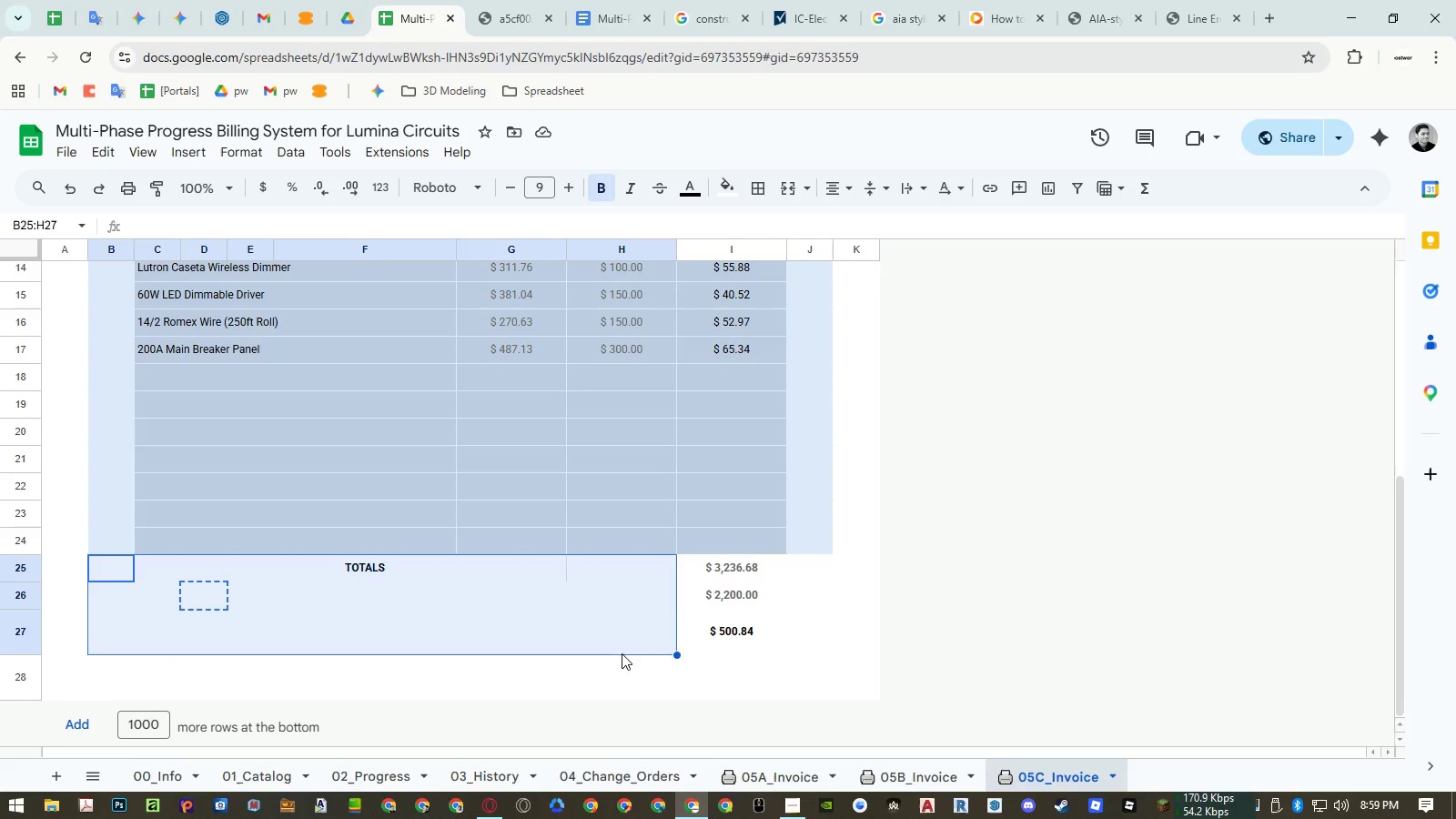 
key(Control+V)
 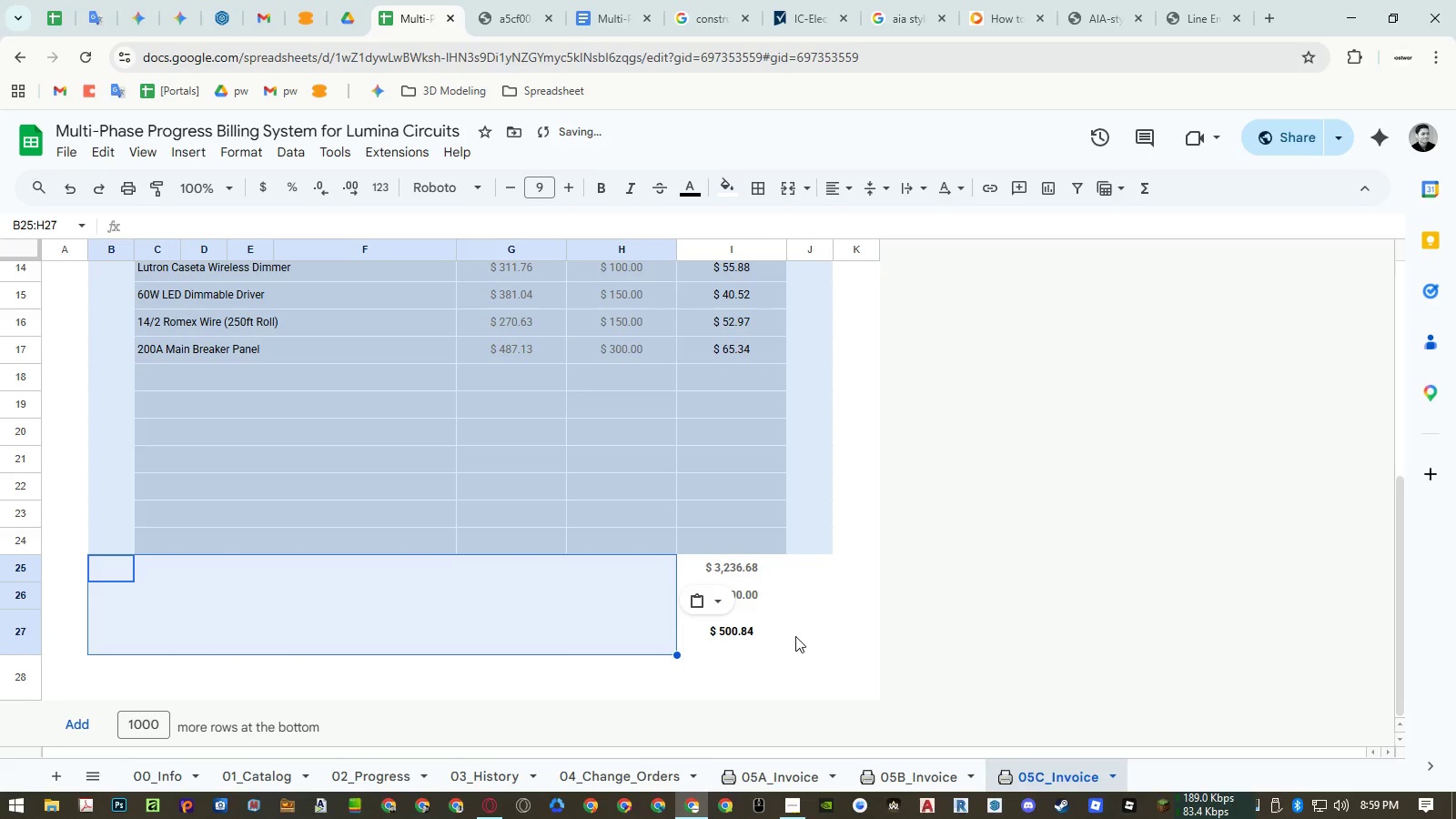 
left_click([797, 634])
 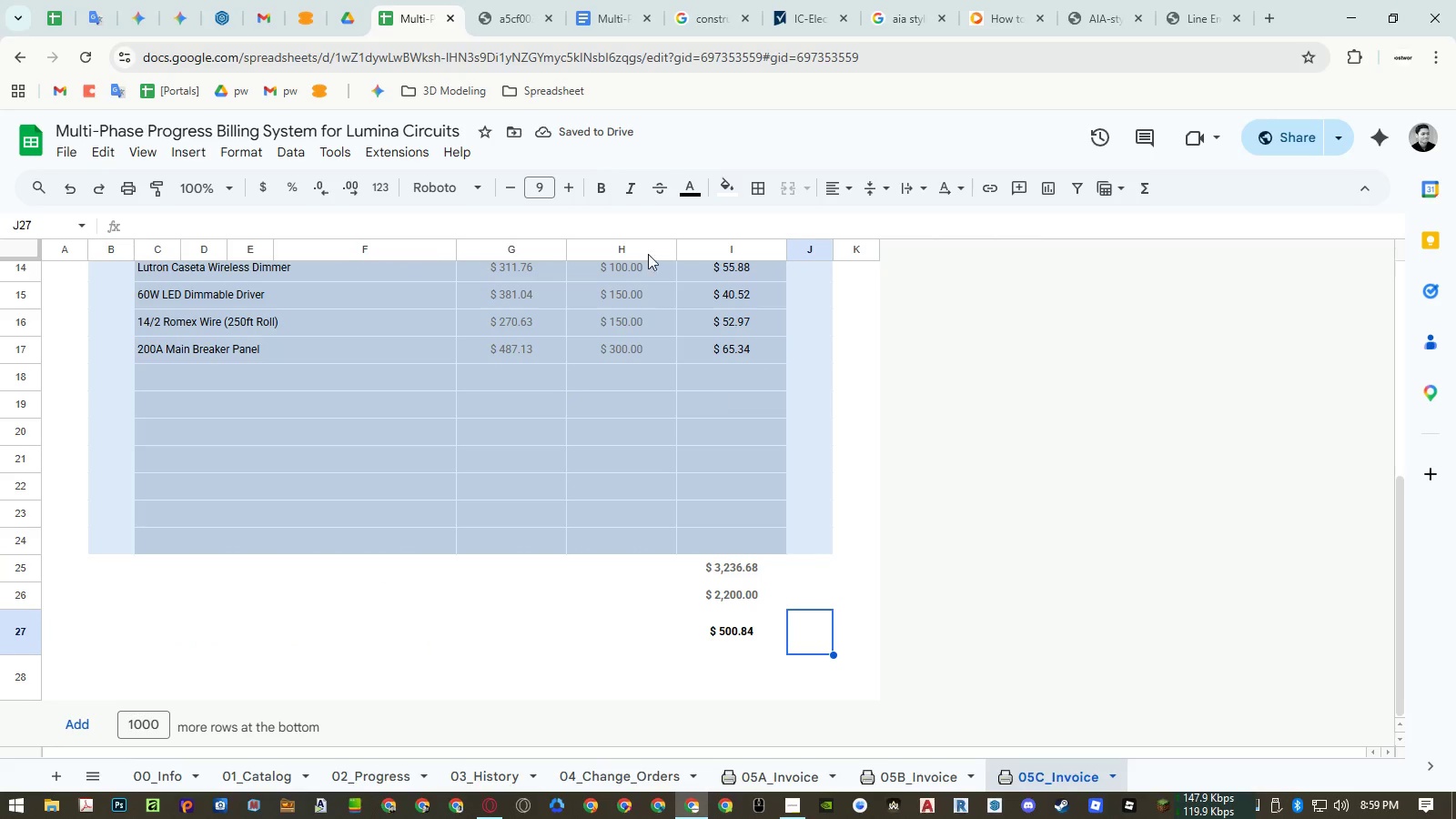 
left_click([515, 20])
 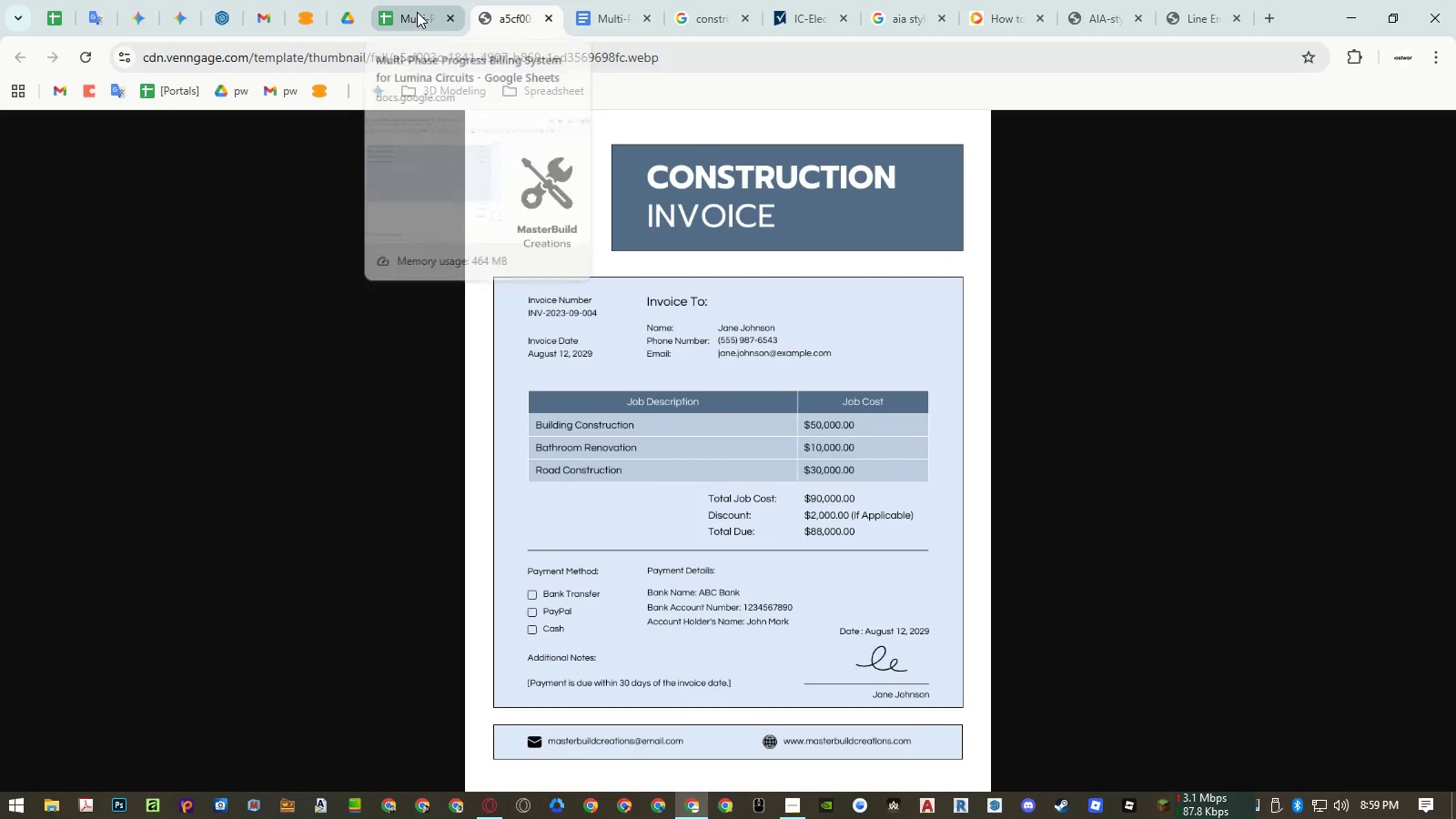 
left_click([417, 12])
 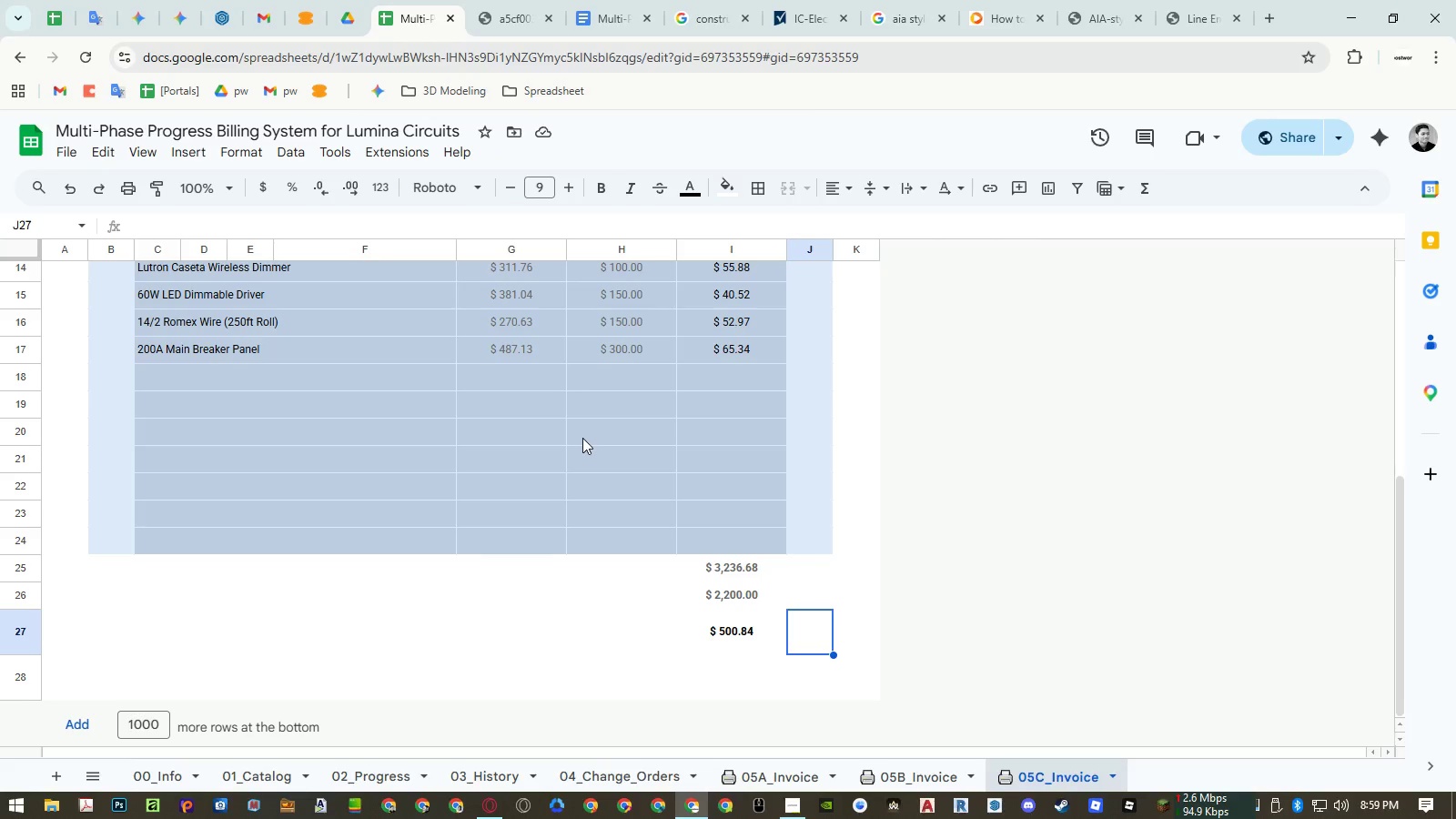 
scroll: coordinate [584, 439], scroll_direction: up, amount: 1.0
 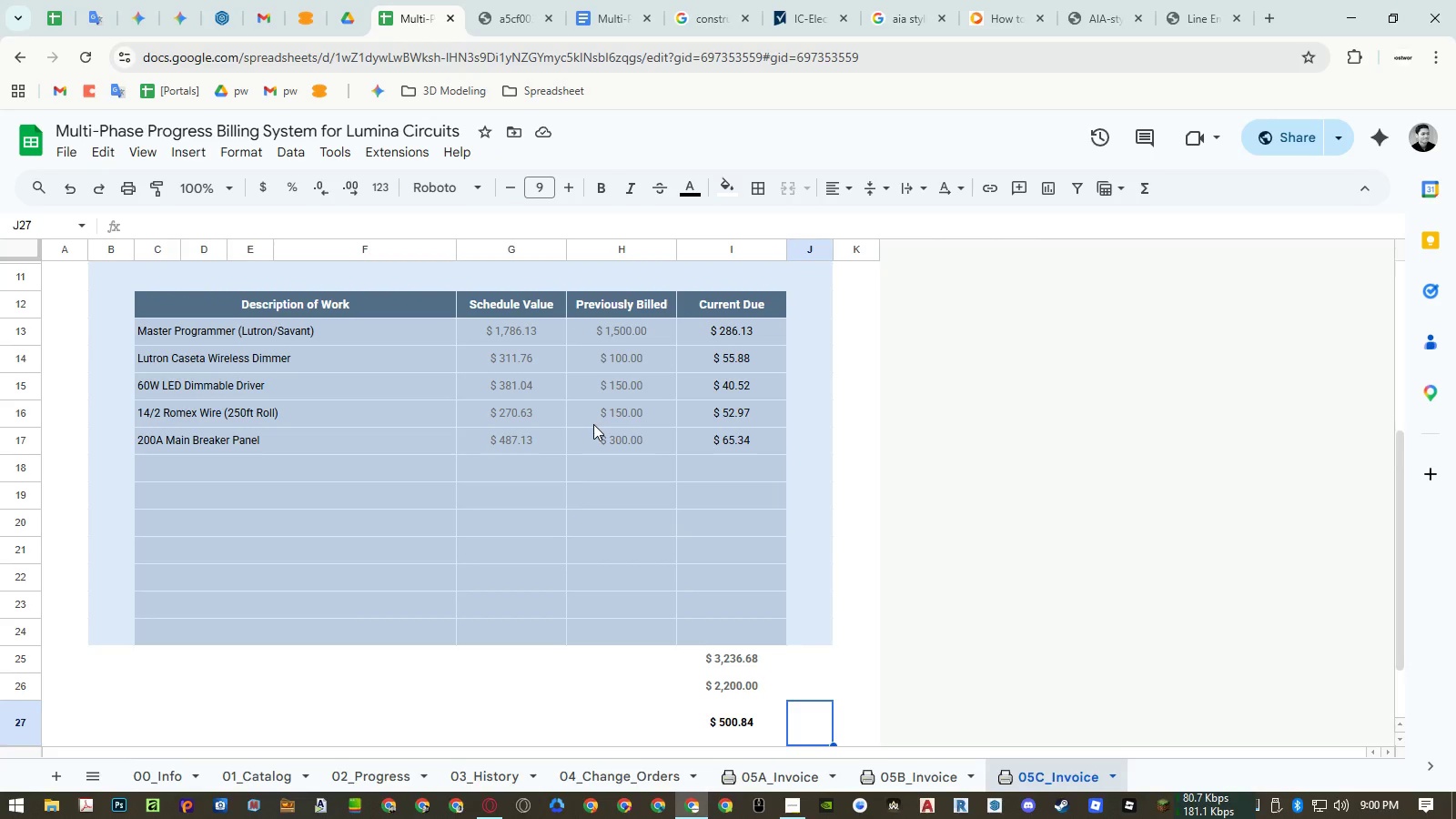 
scroll: coordinate [592, 429], scroll_direction: down, amount: 2.0
 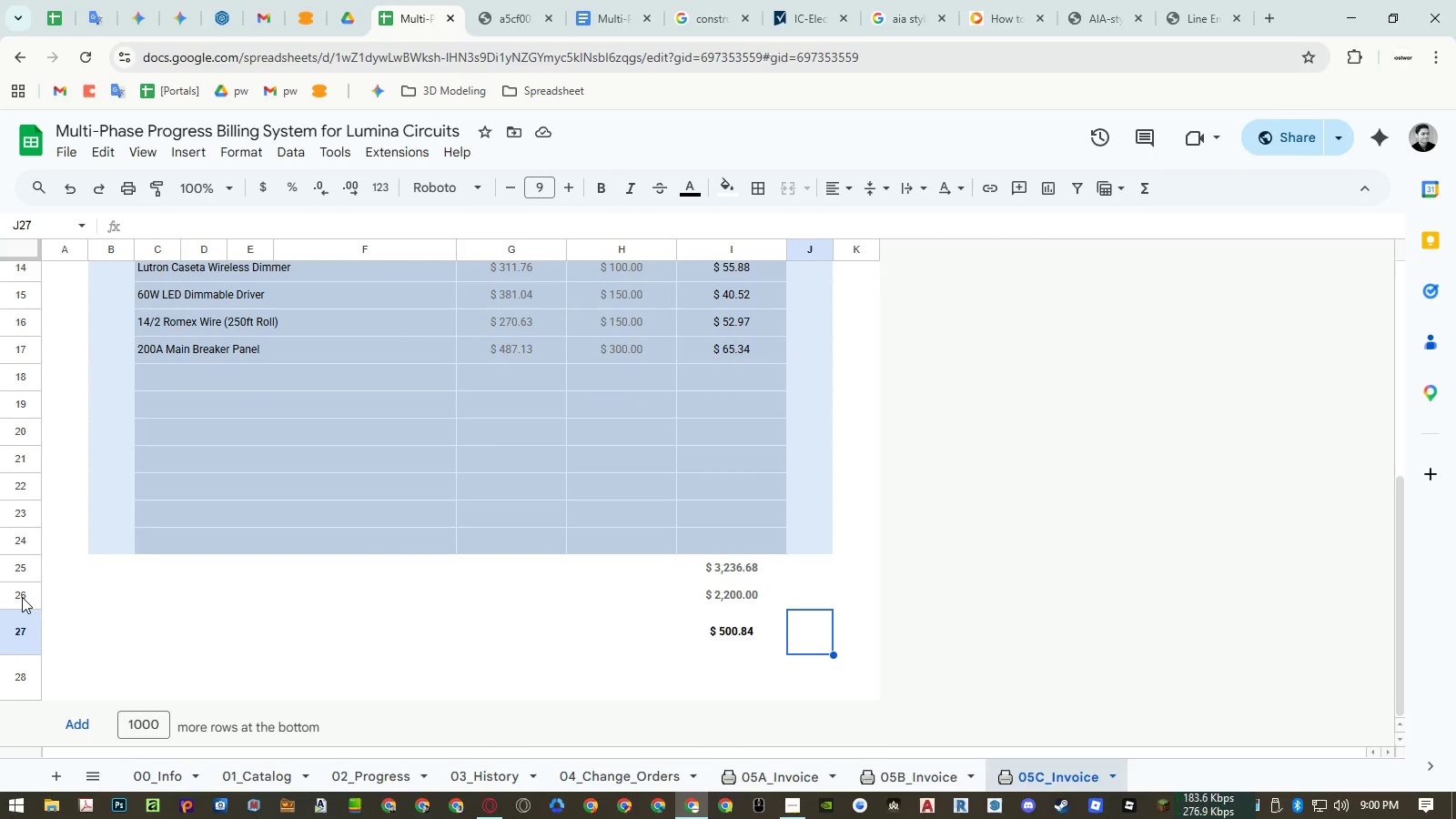 
left_click_drag(start_coordinate=[22, 596], to_coordinate=[38, 430])
 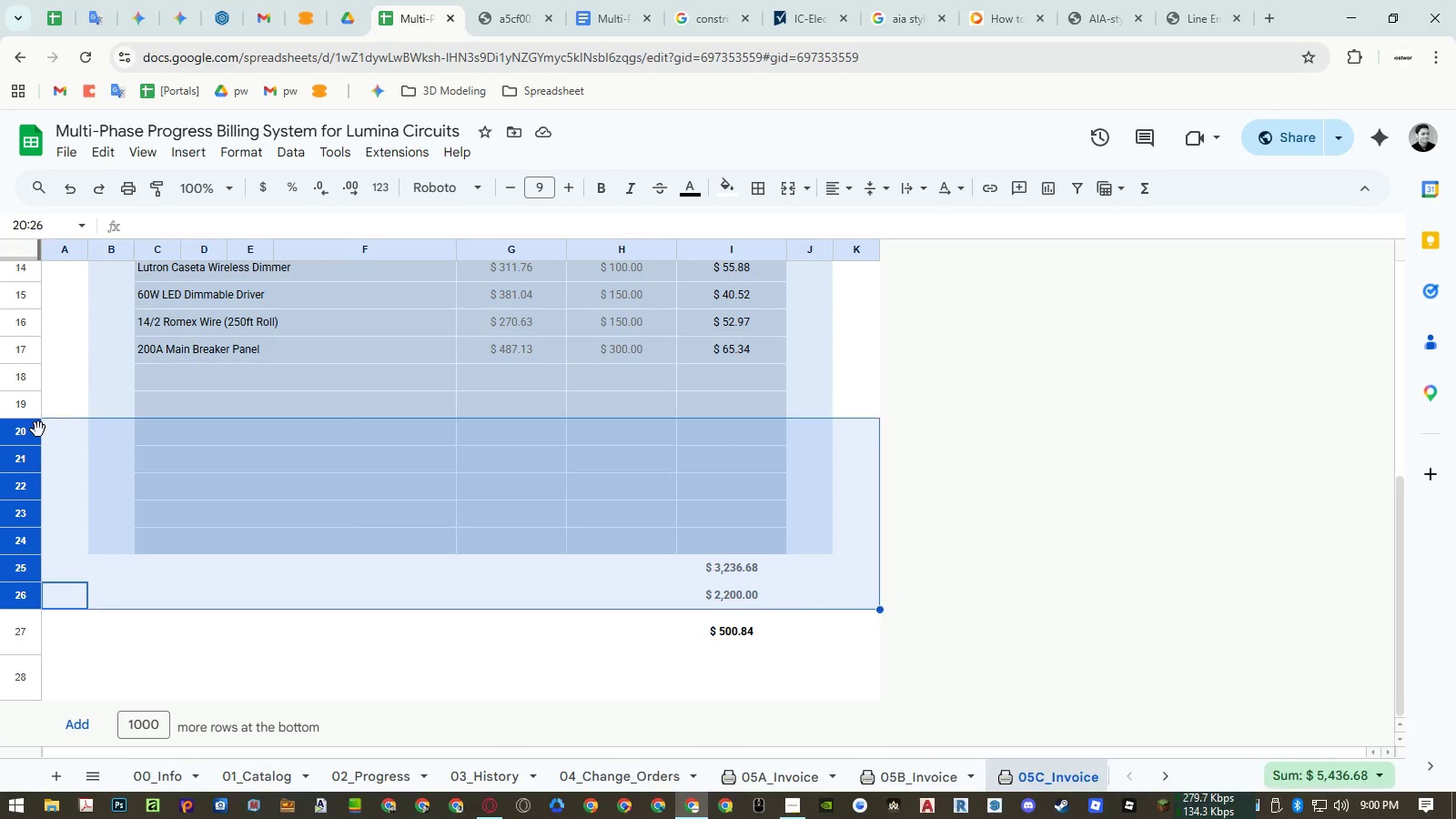 
right_click([38, 430])
 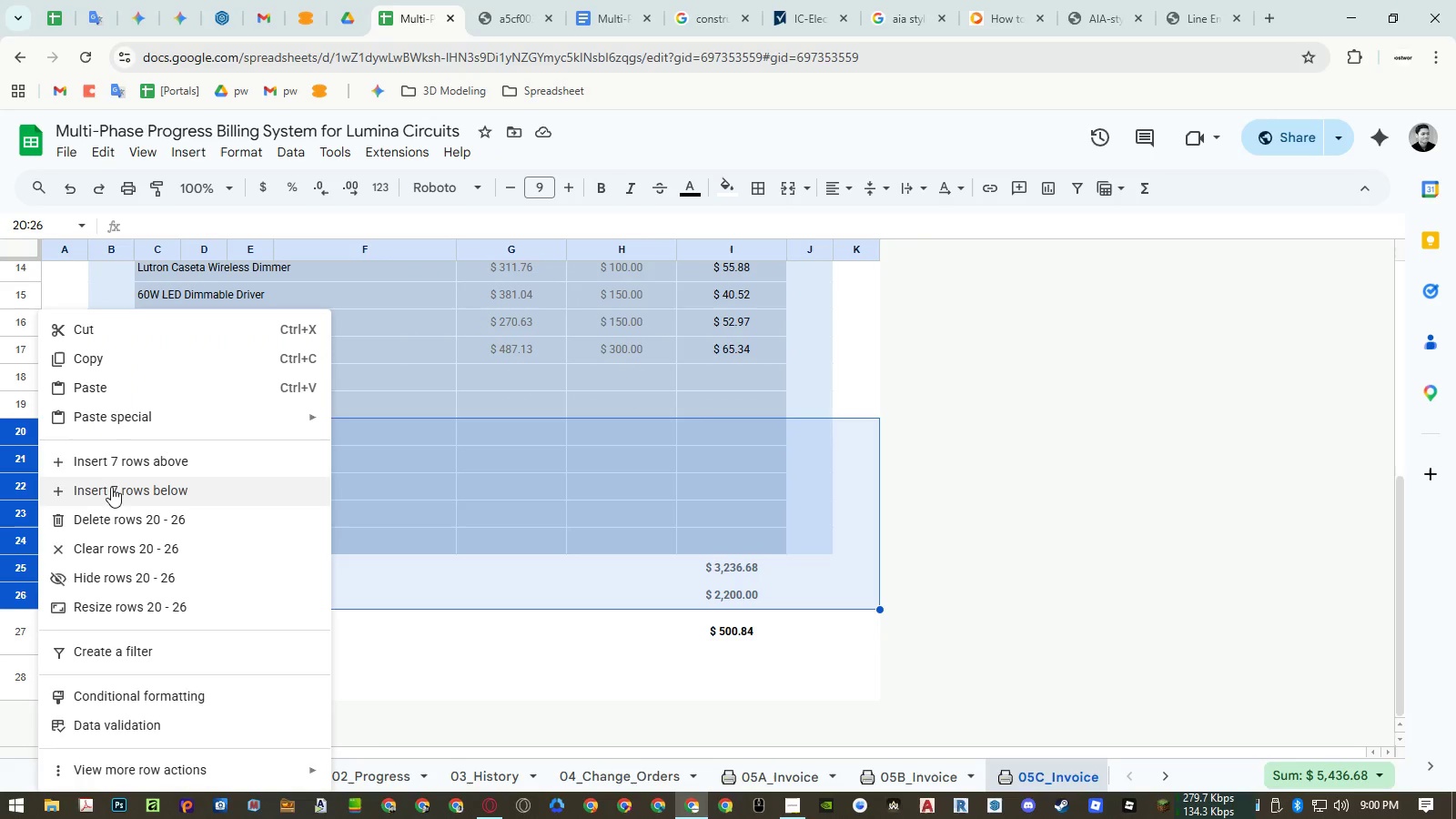 
left_click([112, 488])
 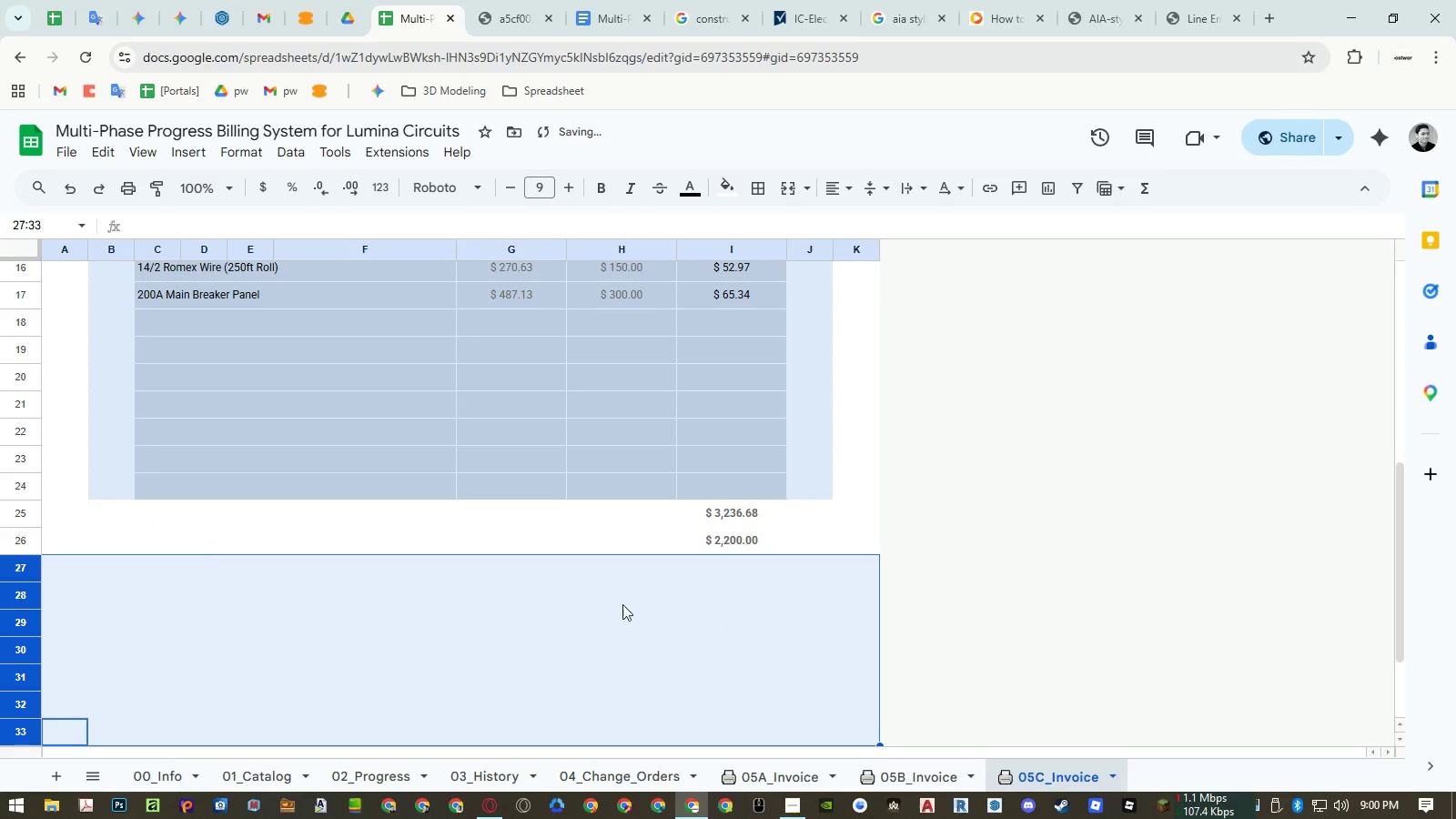 
left_click([731, 626])
 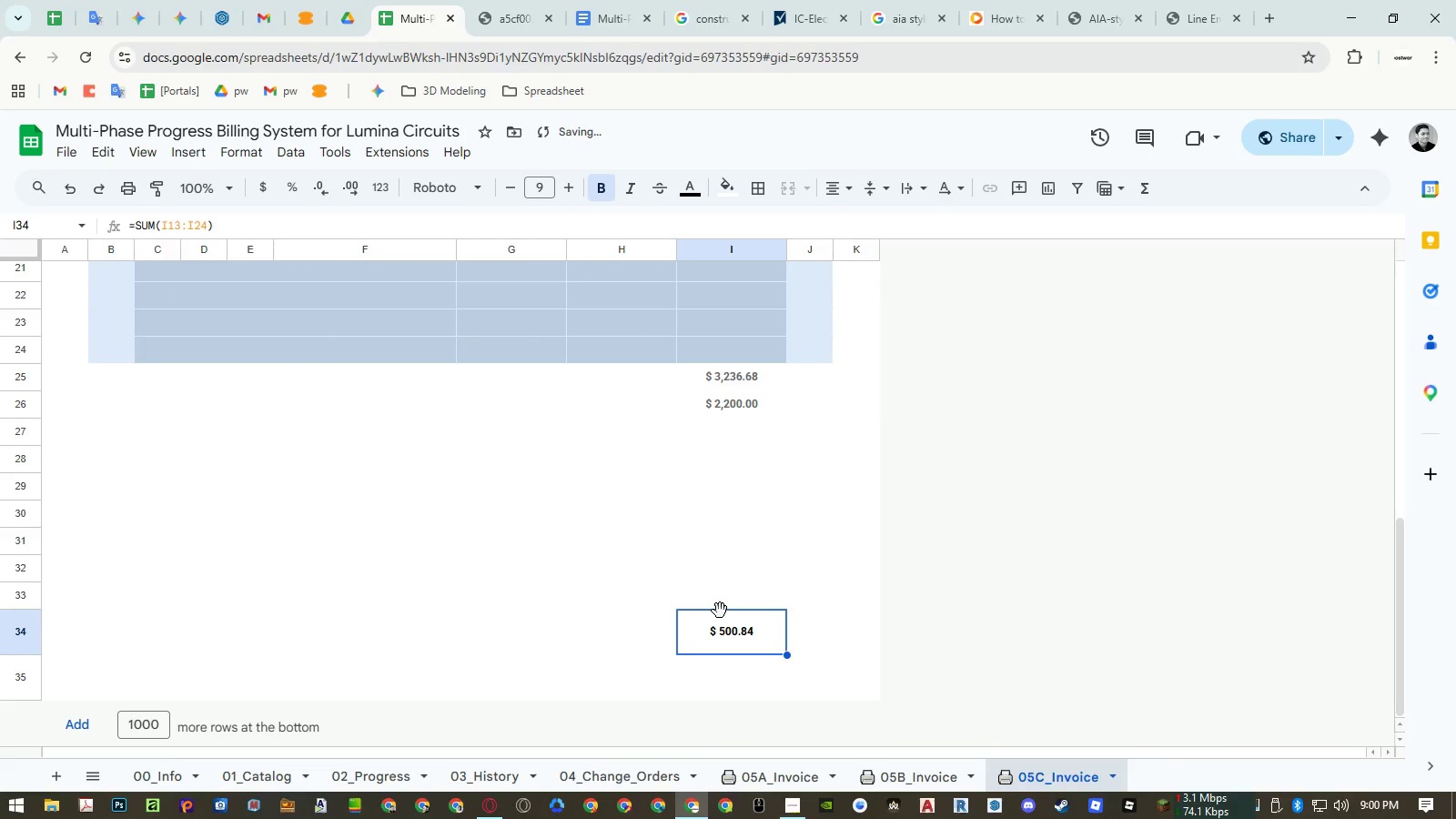 
scroll: coordinate [629, 599], scroll_direction: down, amount: 2.0
 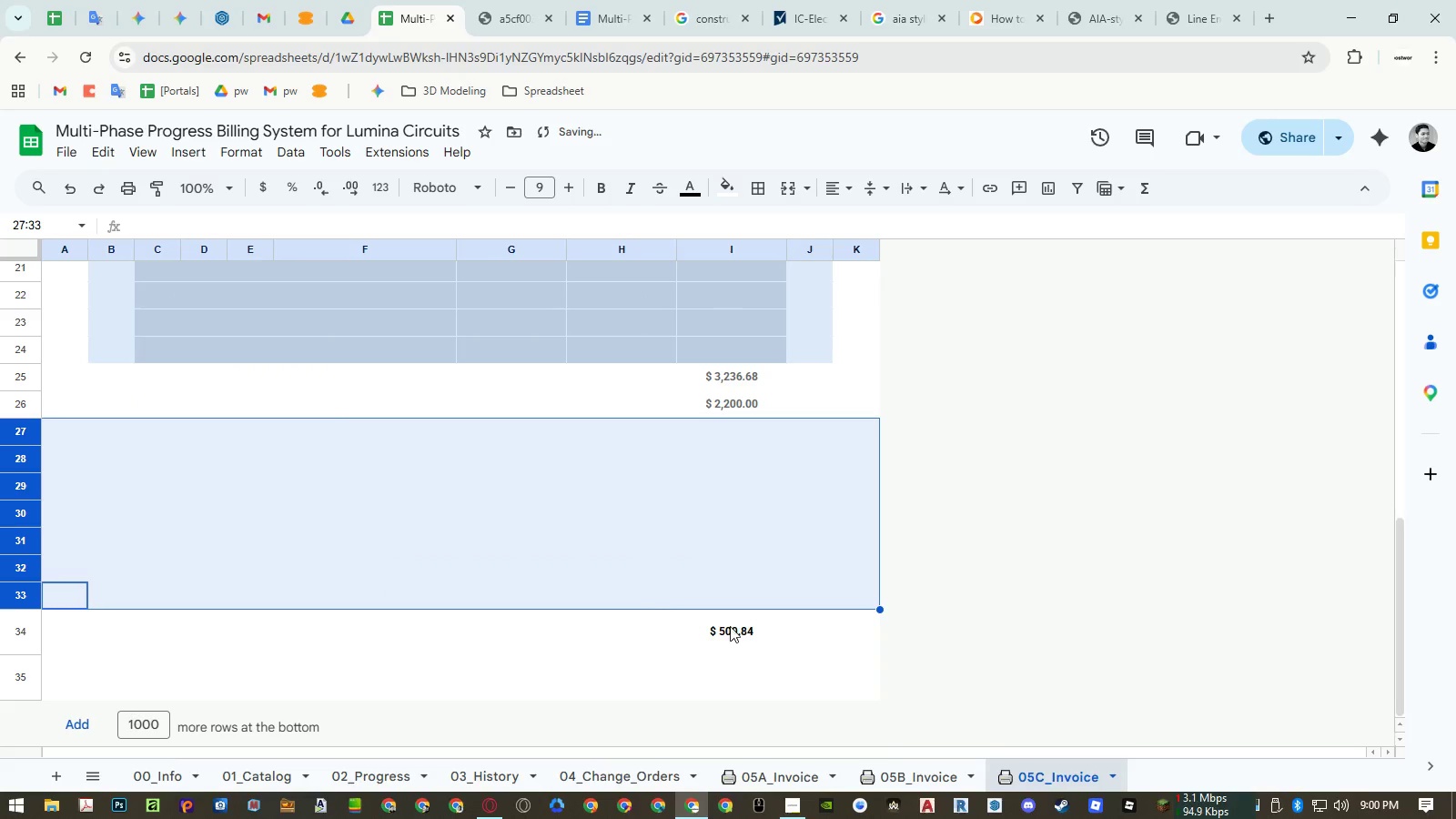 
left_click_drag(start_coordinate=[720, 611], to_coordinate=[756, 436])
 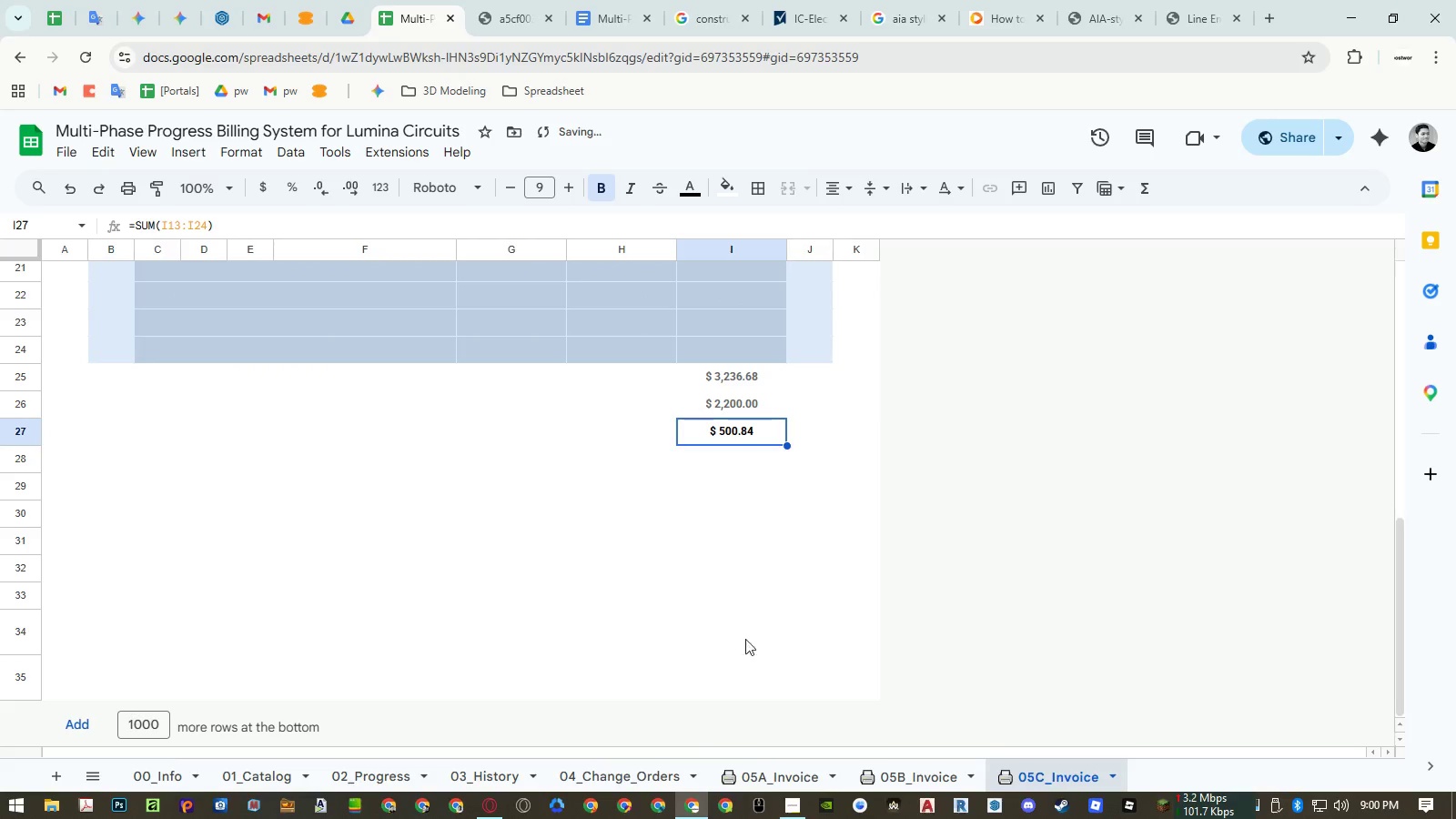 
left_click([745, 643])
 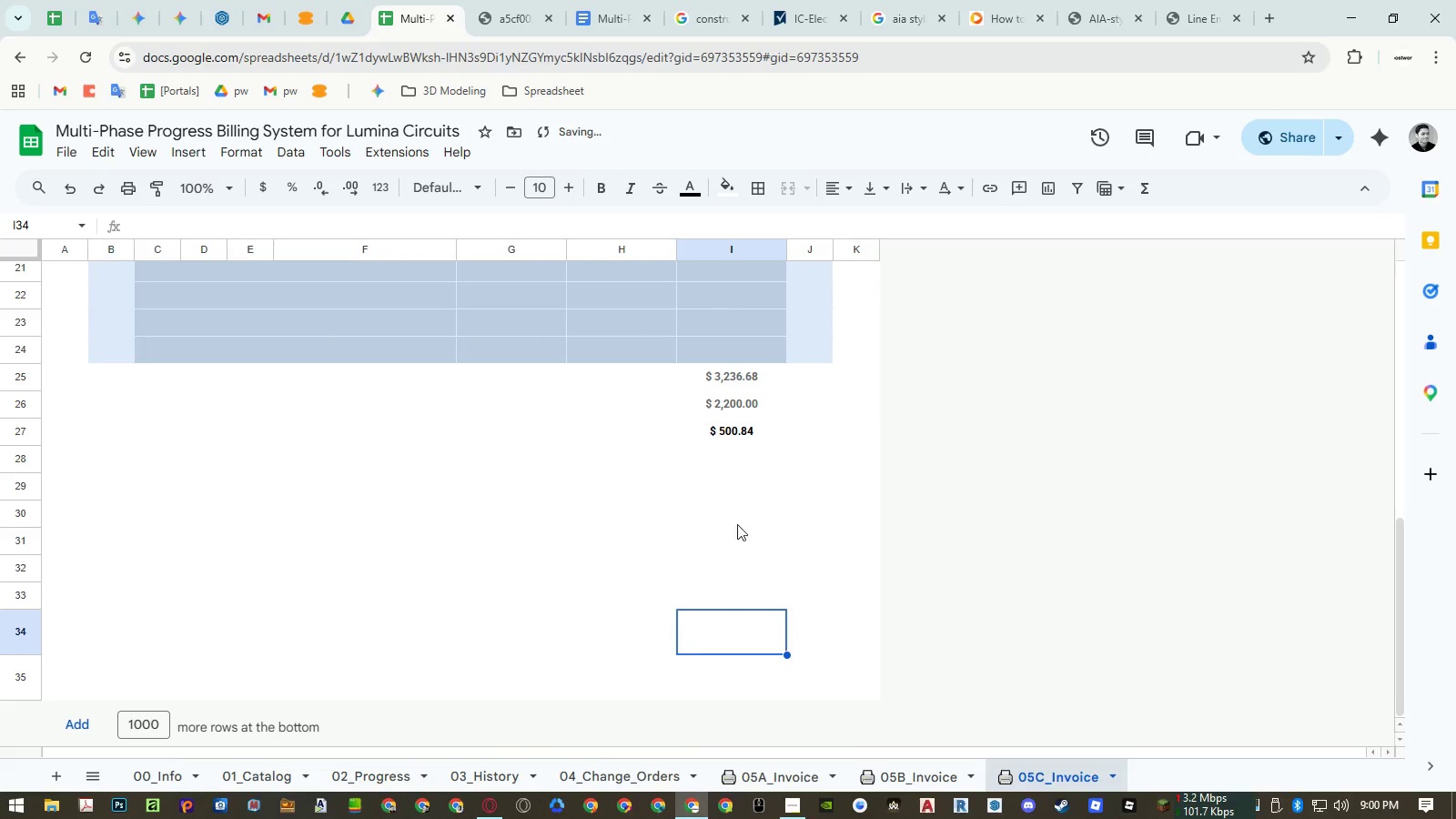 
left_click([740, 501])
 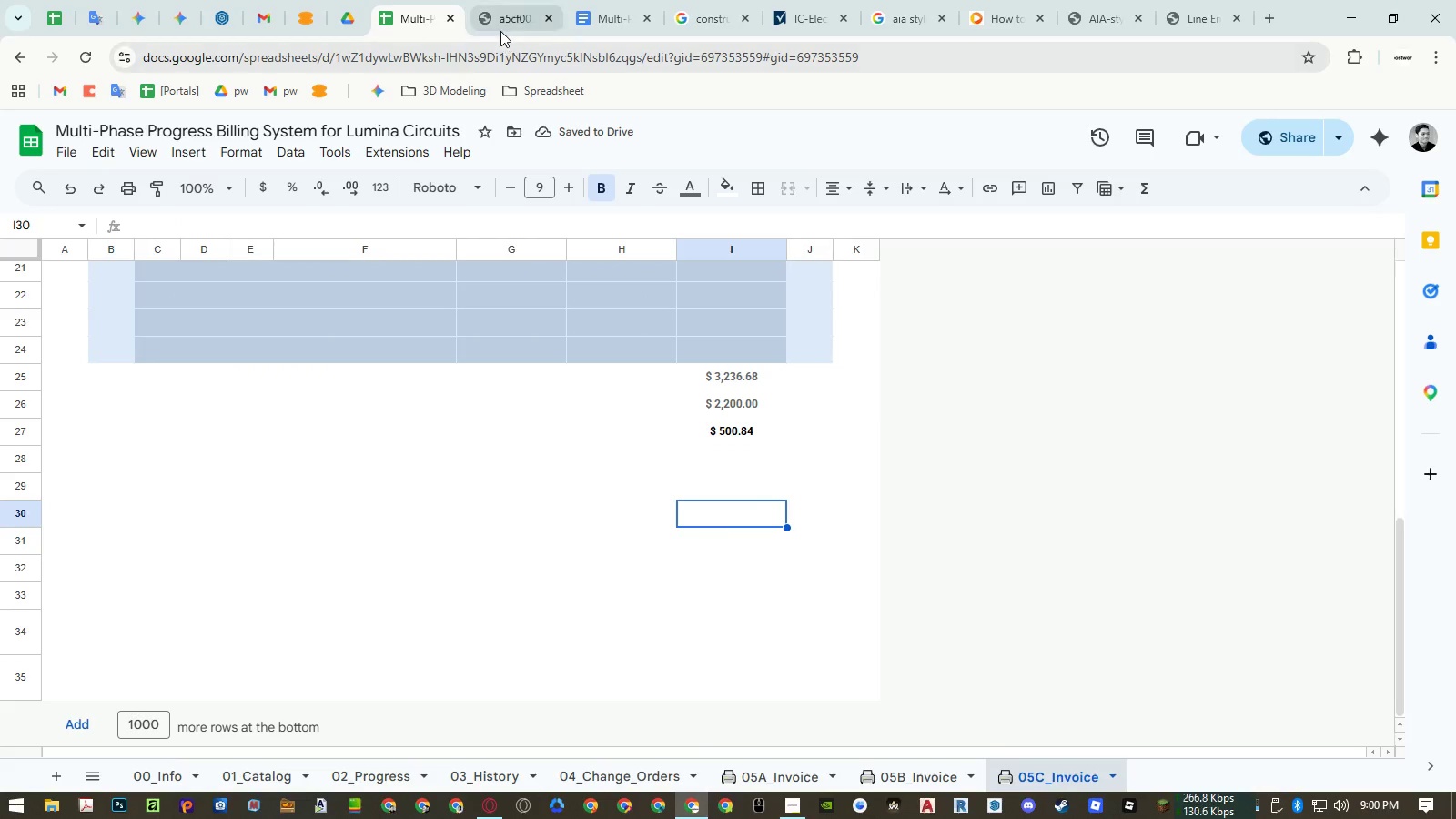 
left_click([500, 28])
 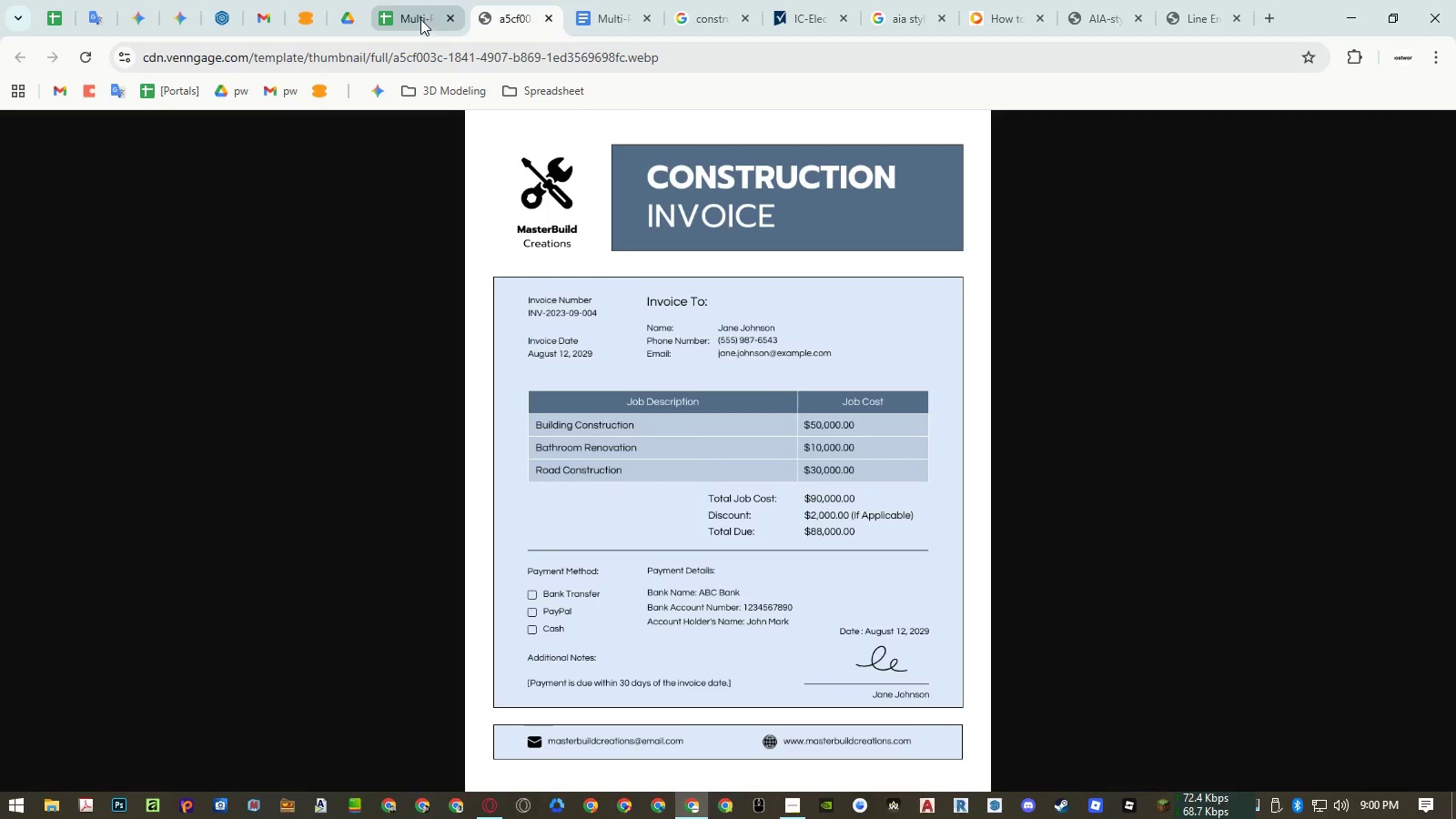 
left_click([413, 17])
 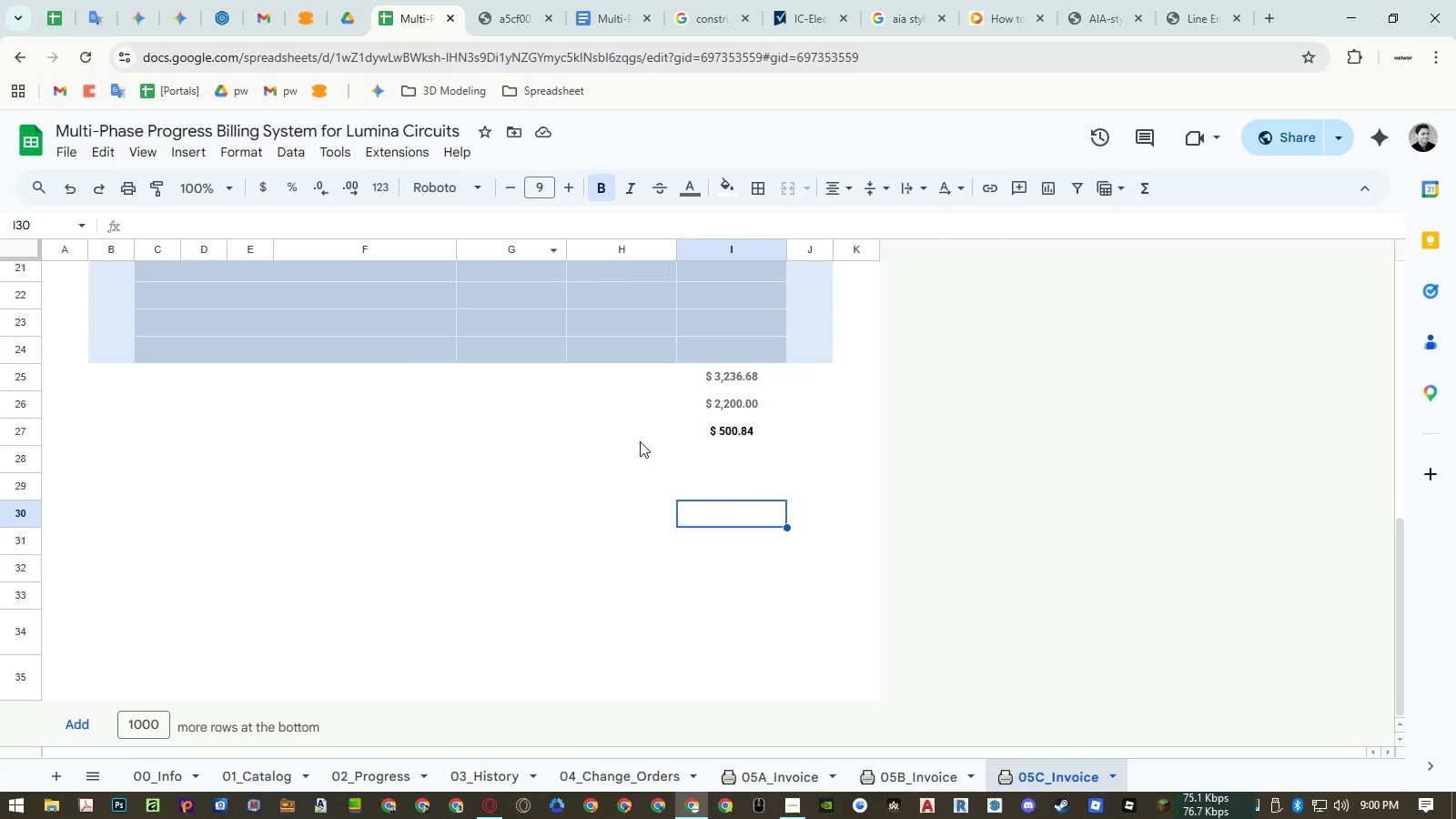 
scroll: coordinate [642, 446], scroll_direction: up, amount: 3.0
 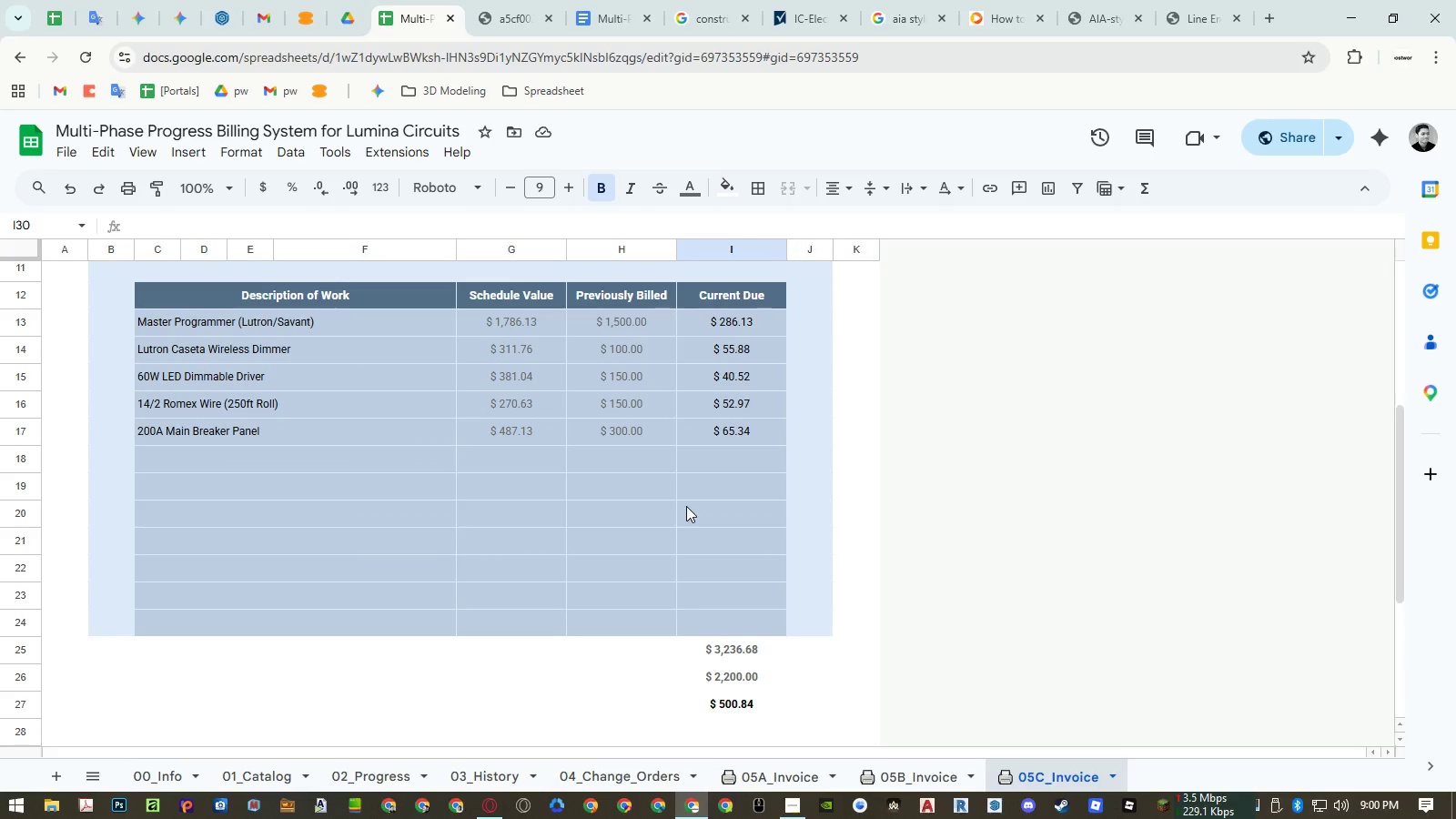 
scroll: coordinate [686, 506], scroll_direction: down, amount: 2.0
 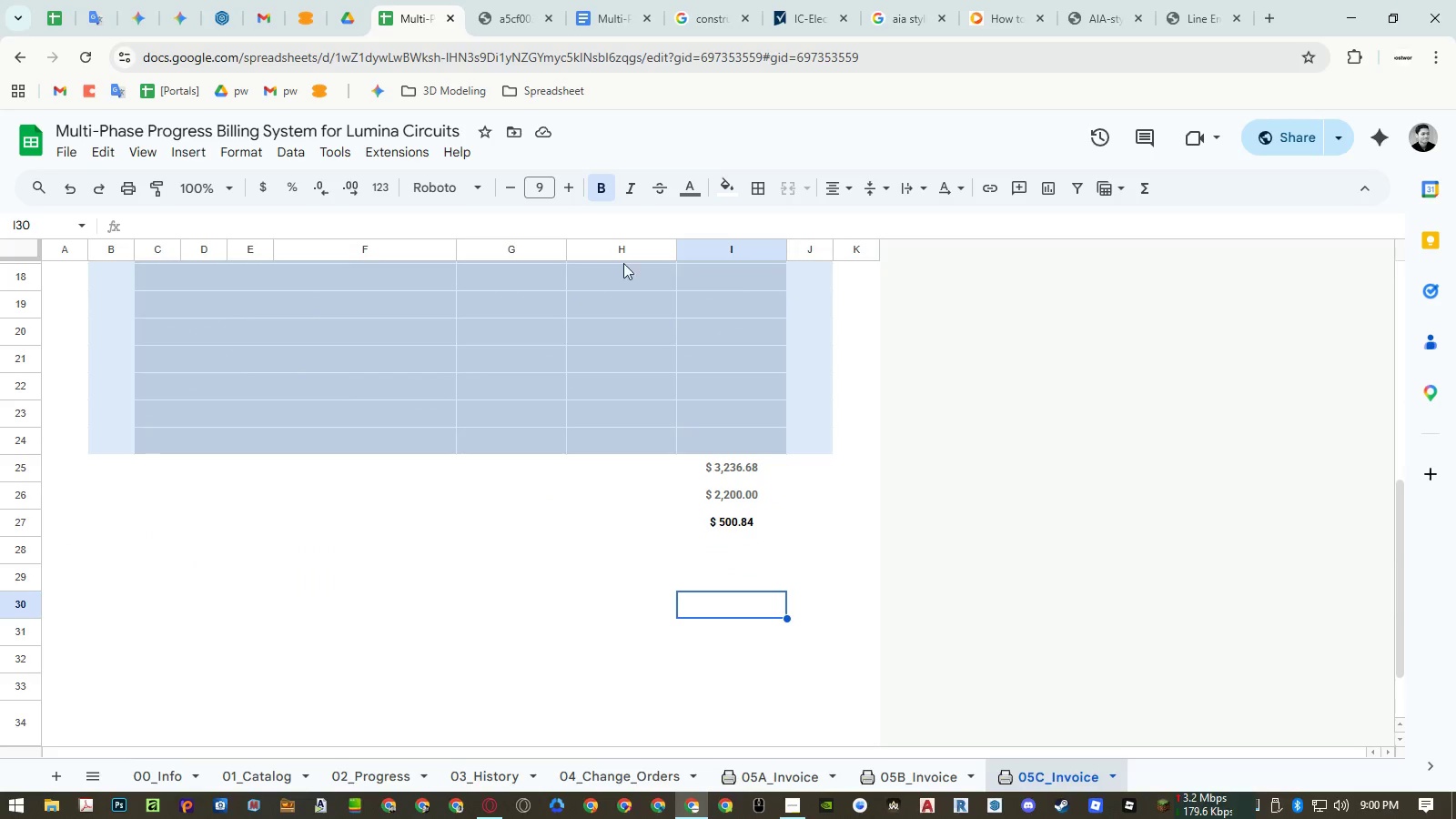 
left_click([482, 29])
 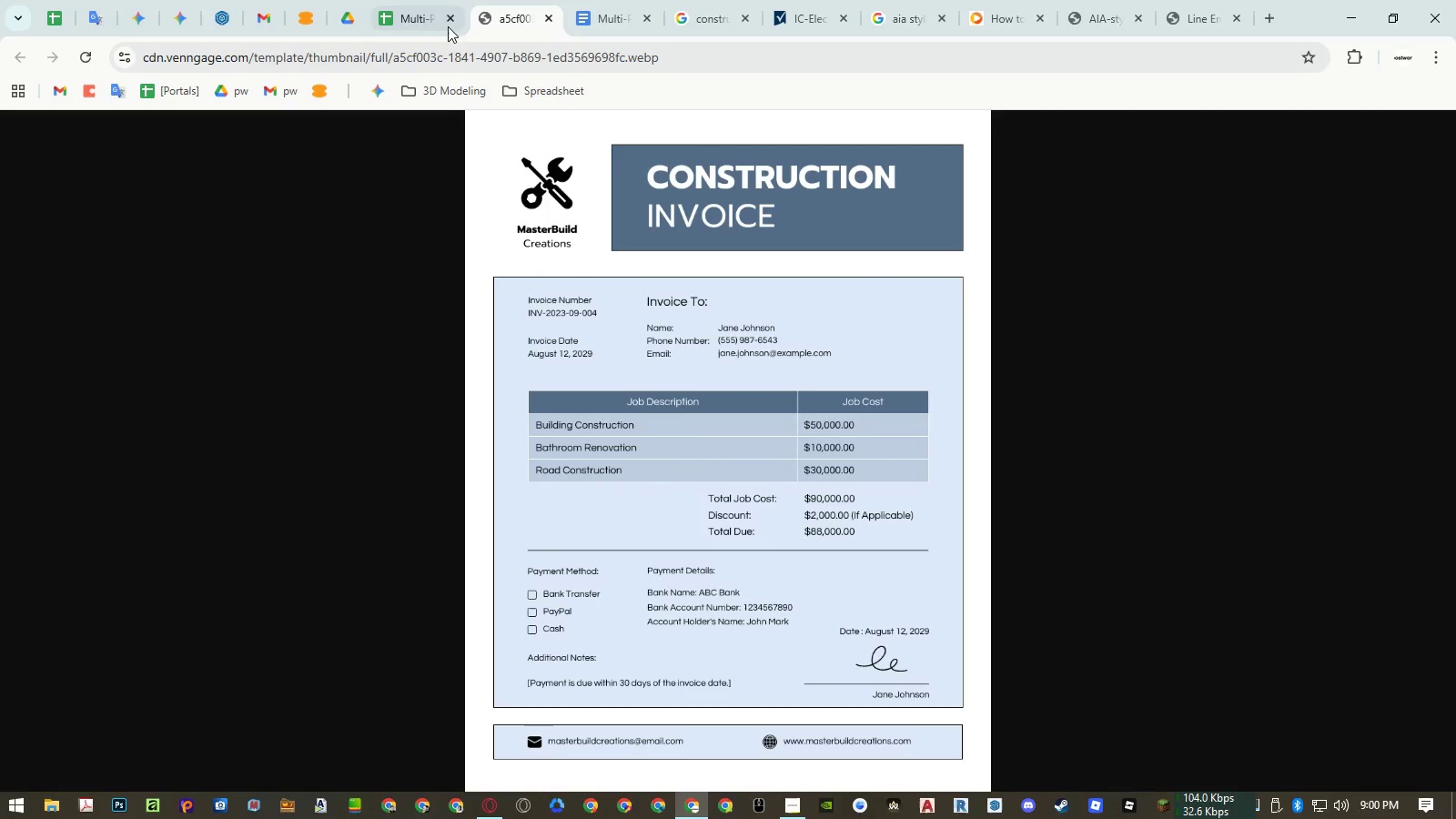 
left_click([399, 24])
 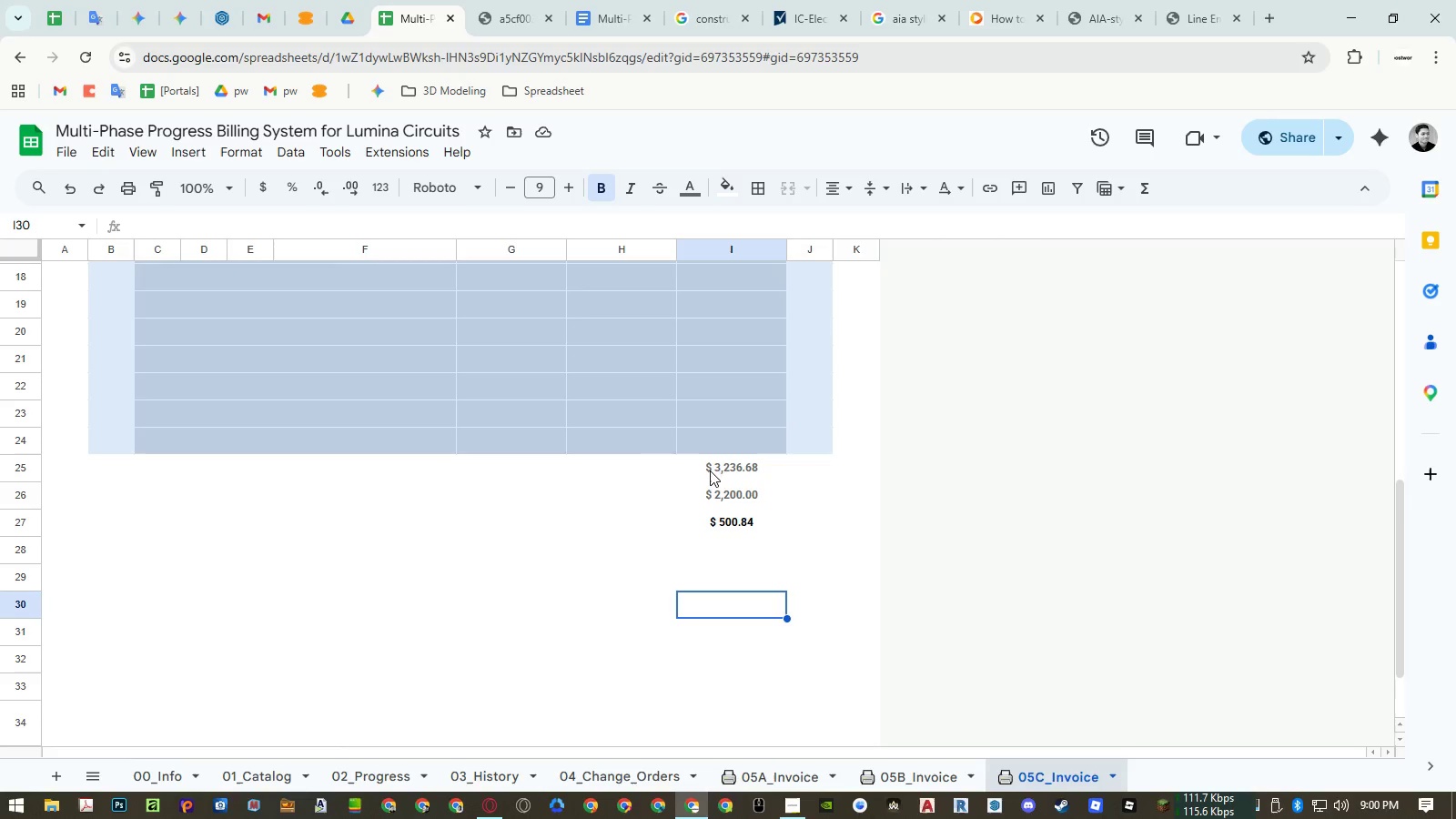 
left_click_drag(start_coordinate=[713, 466], to_coordinate=[724, 525])
 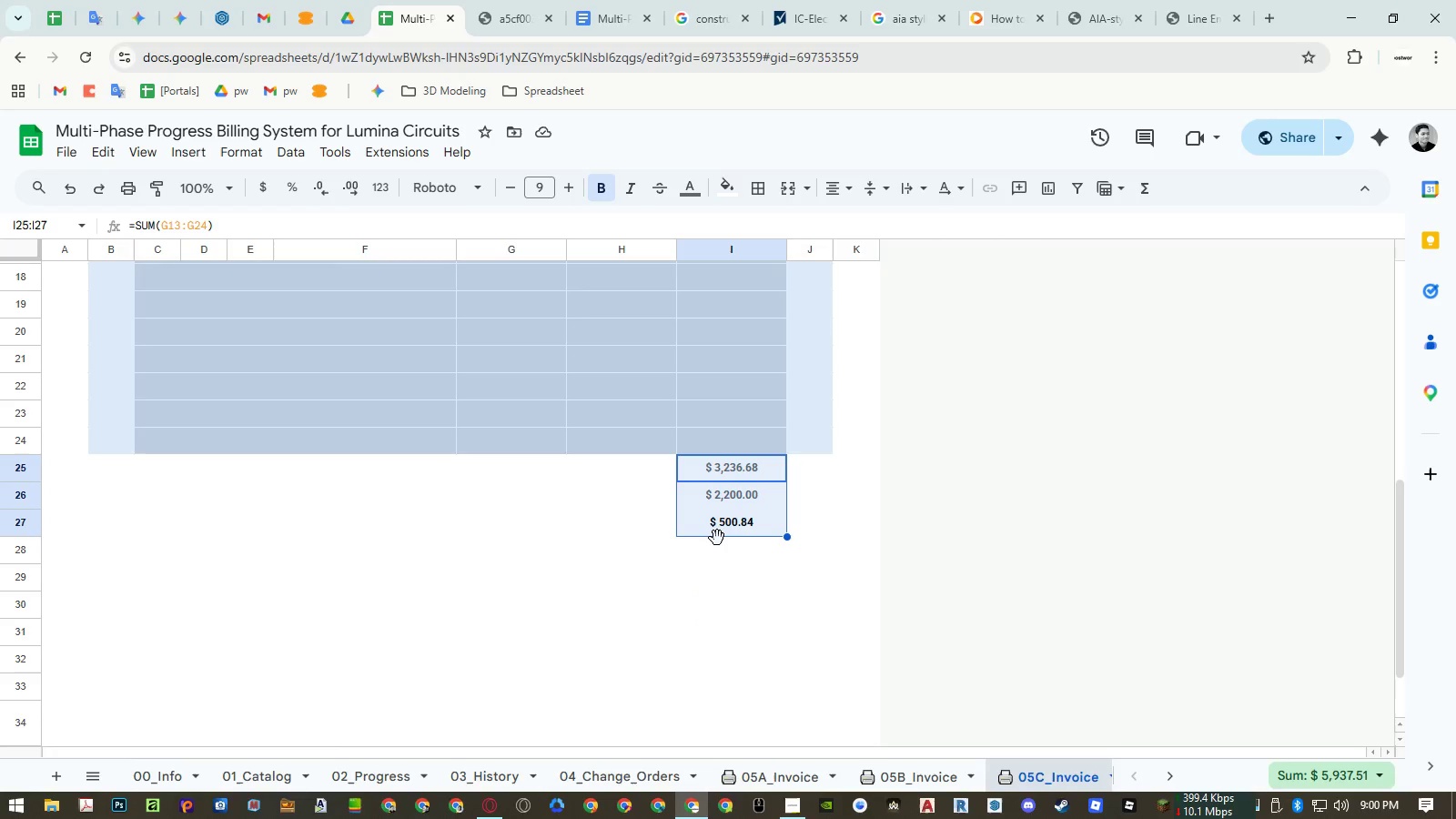 
left_click_drag(start_coordinate=[717, 538], to_coordinate=[717, 547])
 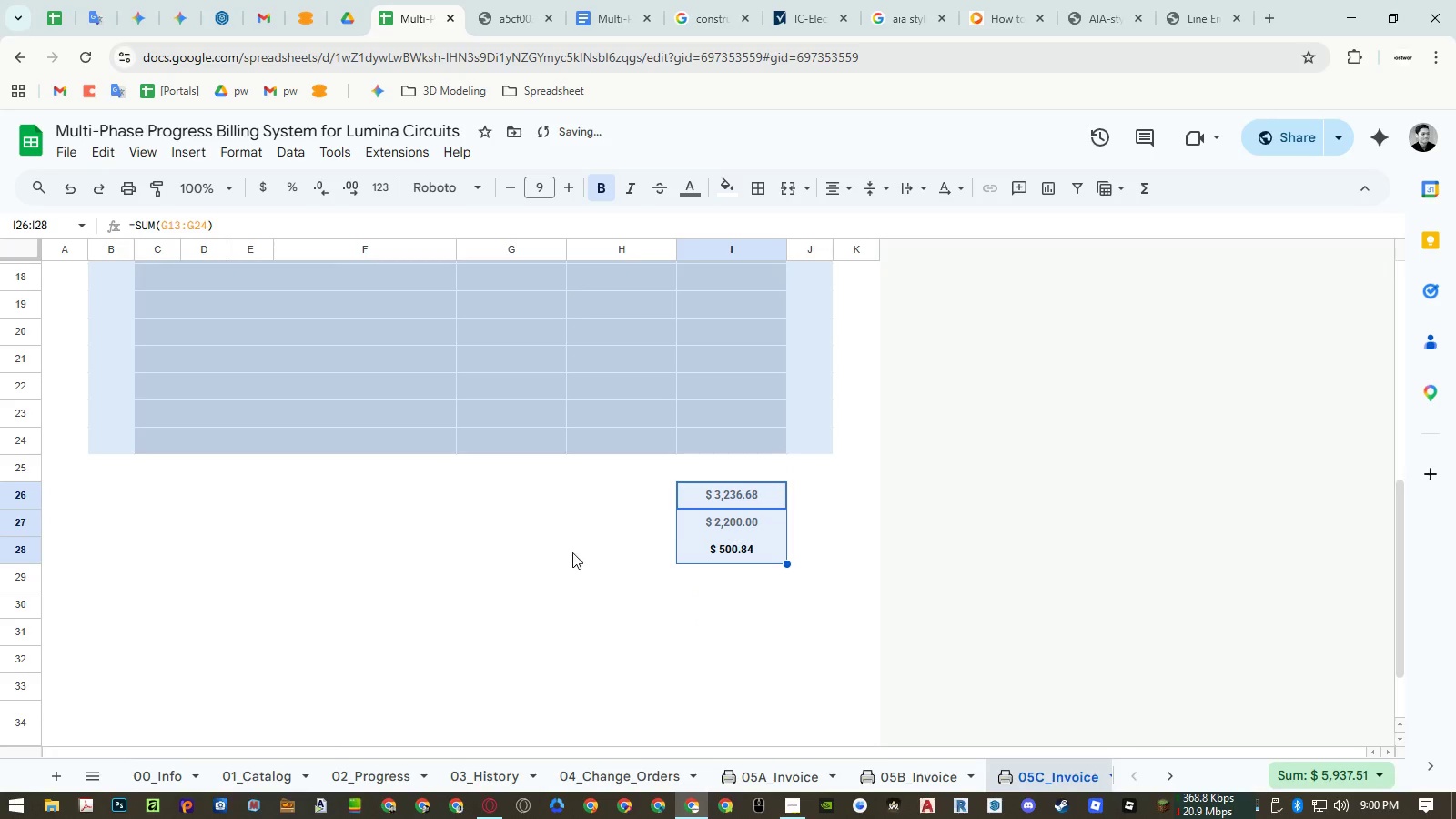 
left_click([569, 551])
 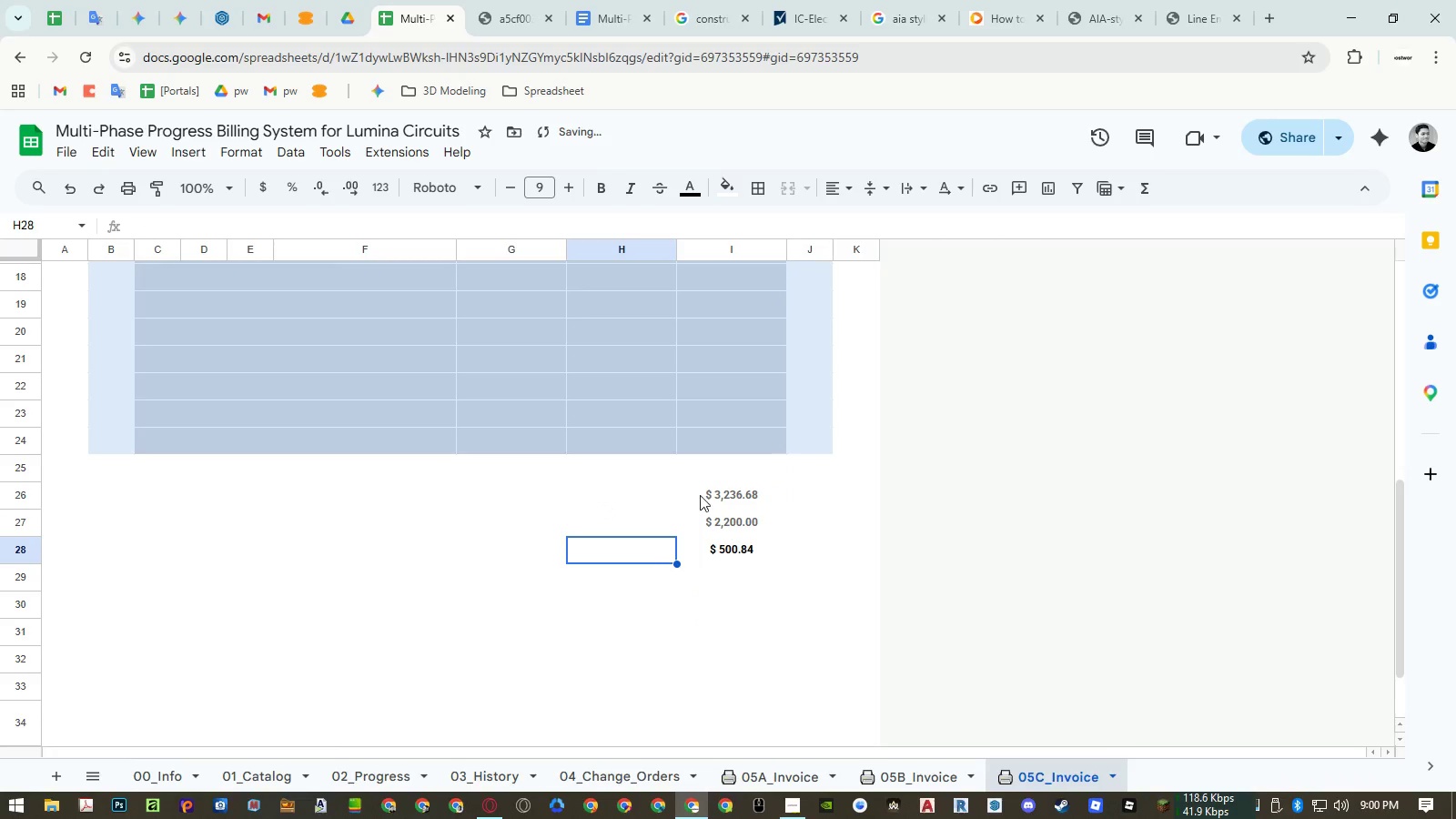 
left_click([703, 495])
 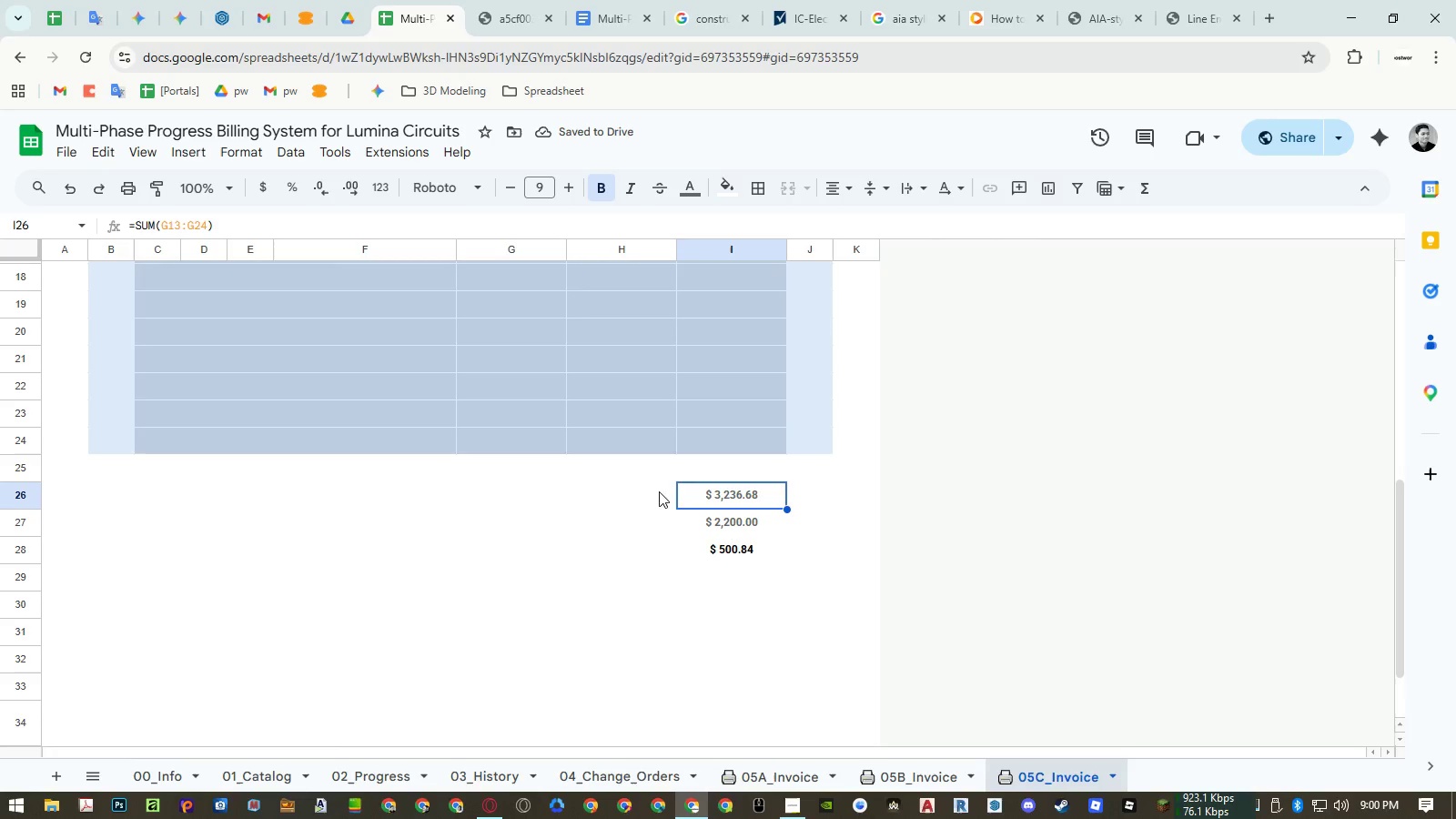 
left_click([633, 493])
 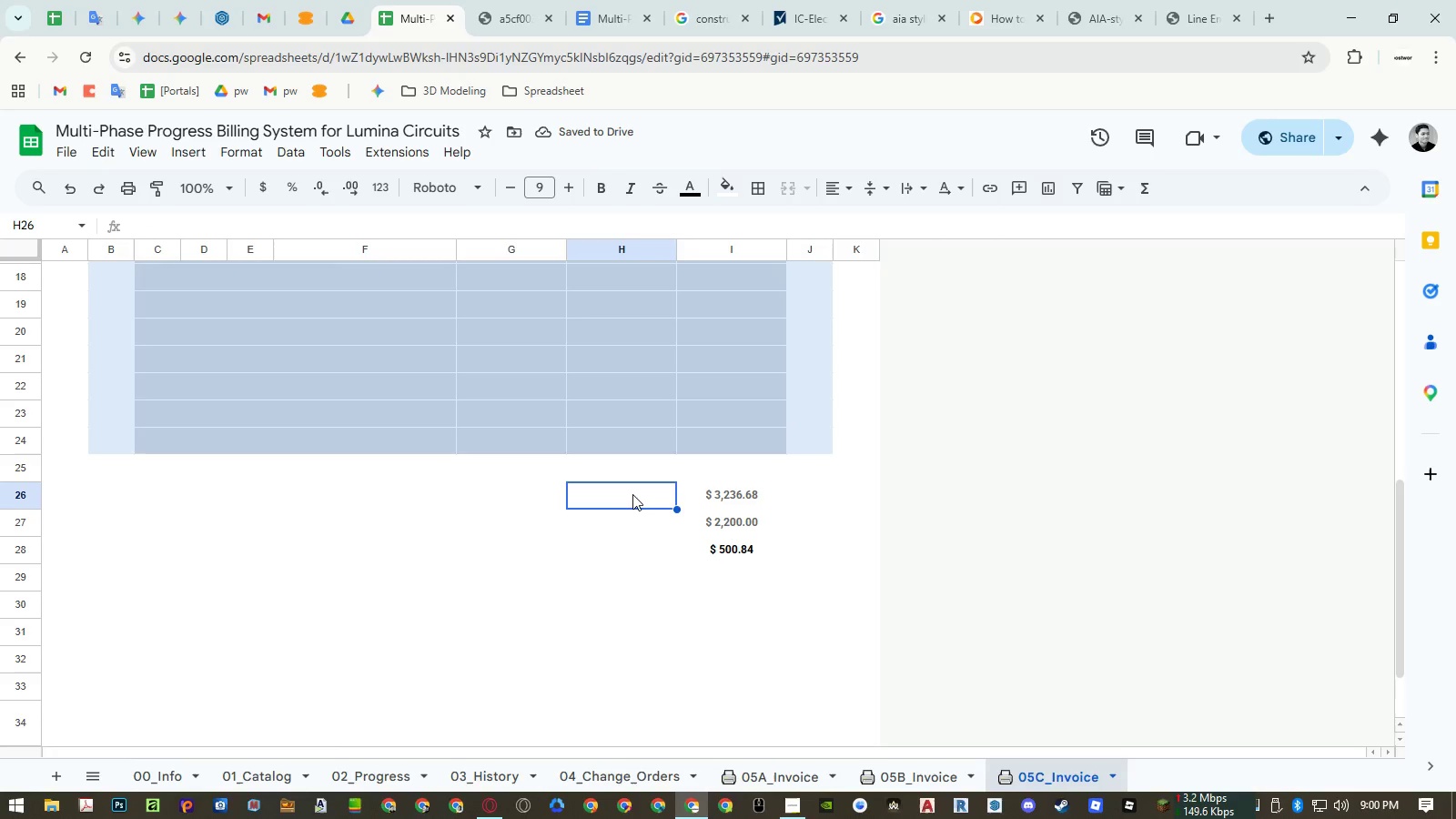 
key(Equal)
 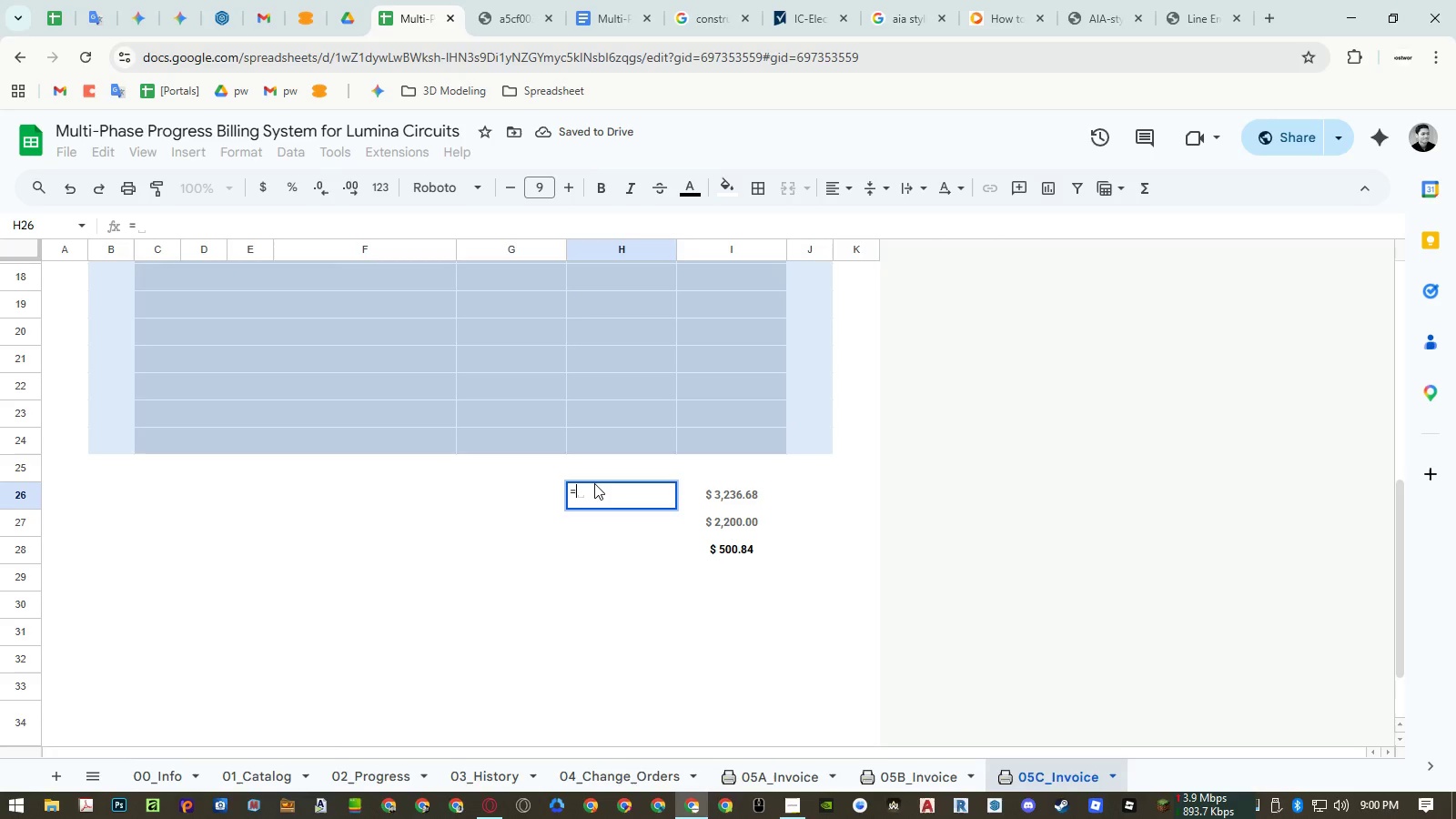 
scroll: coordinate [589, 447], scroll_direction: up, amount: 4.0
 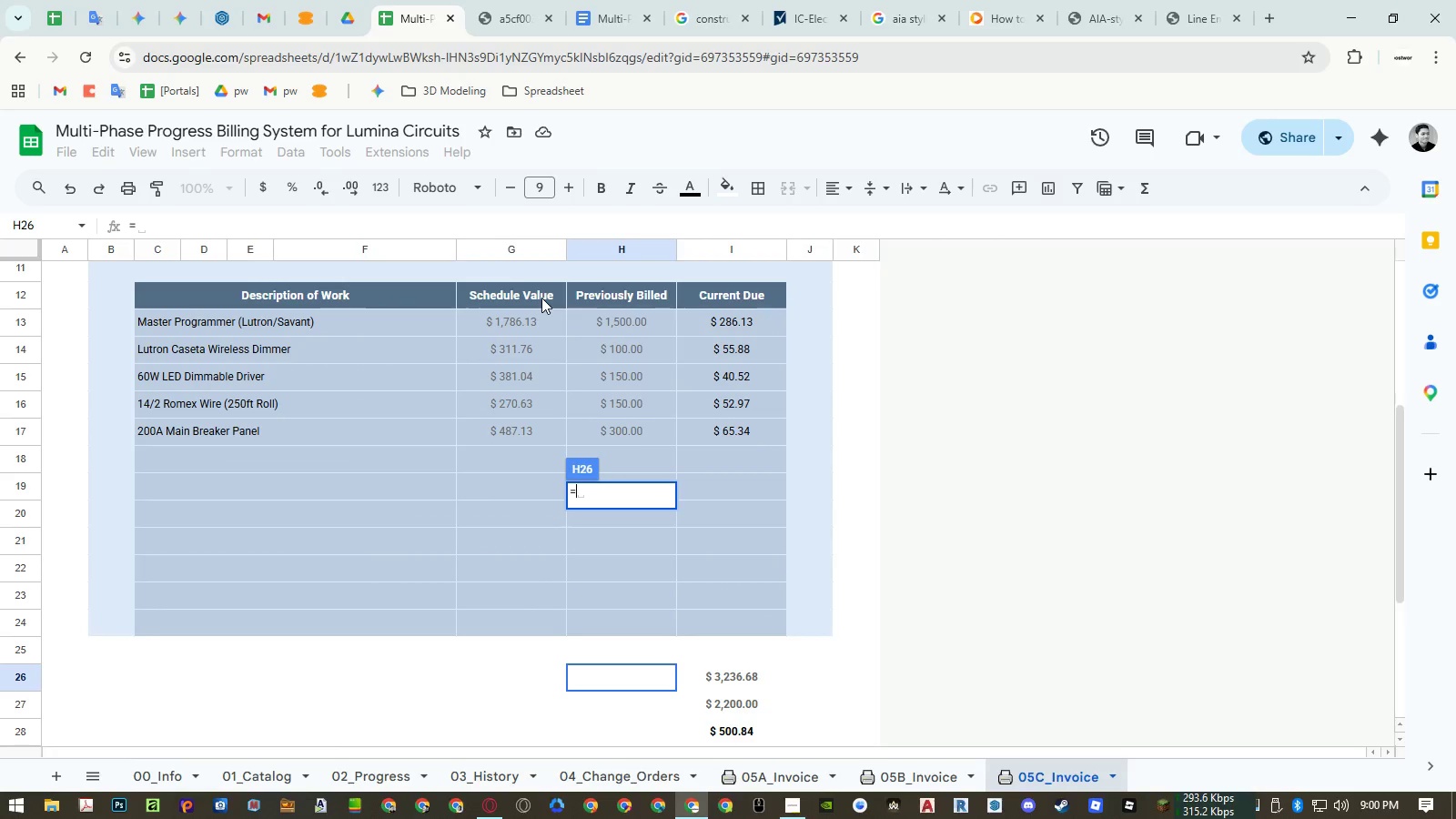 
left_click([541, 298])
 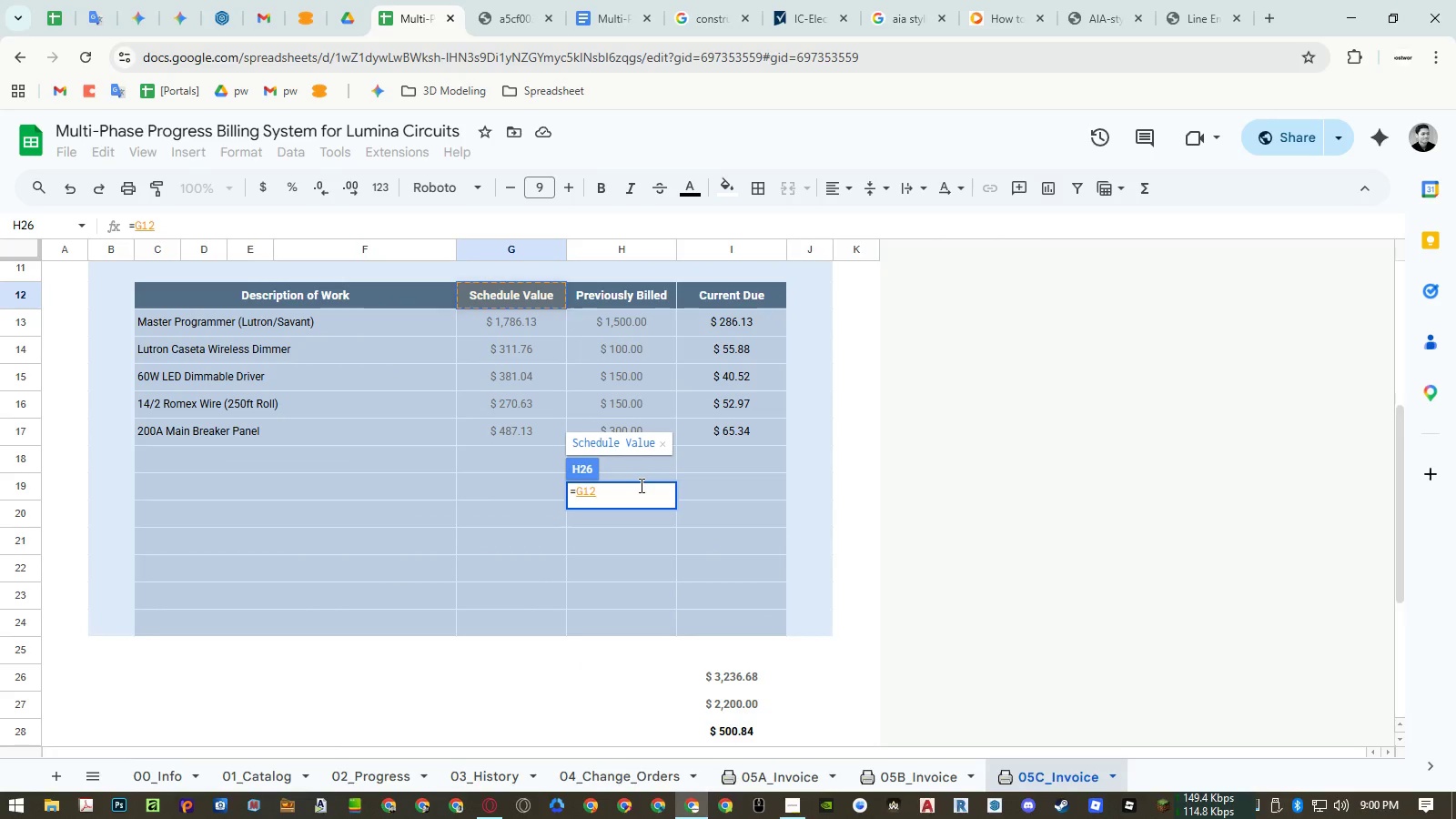 
key(Enter)
 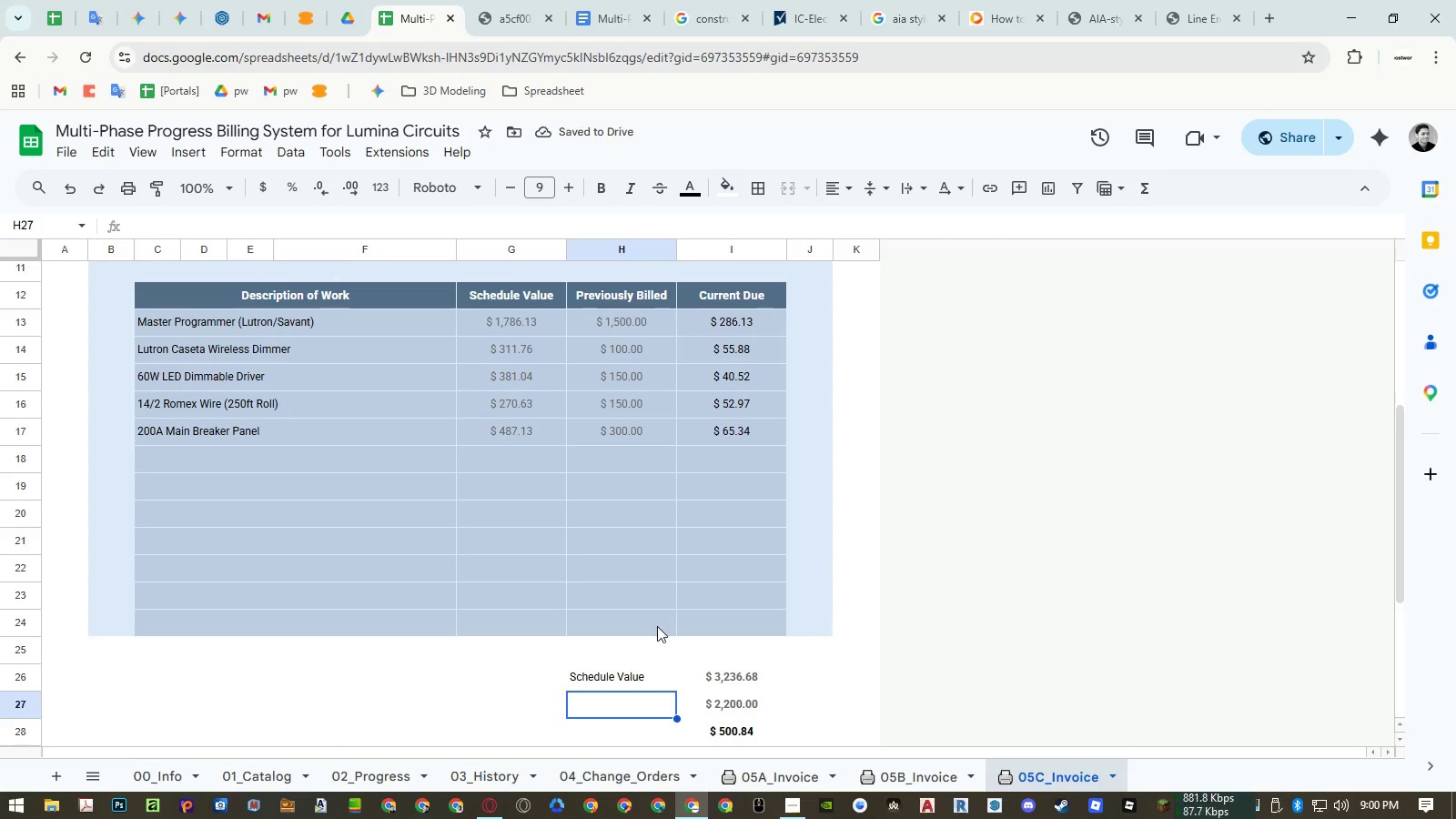 
left_click([650, 647])
 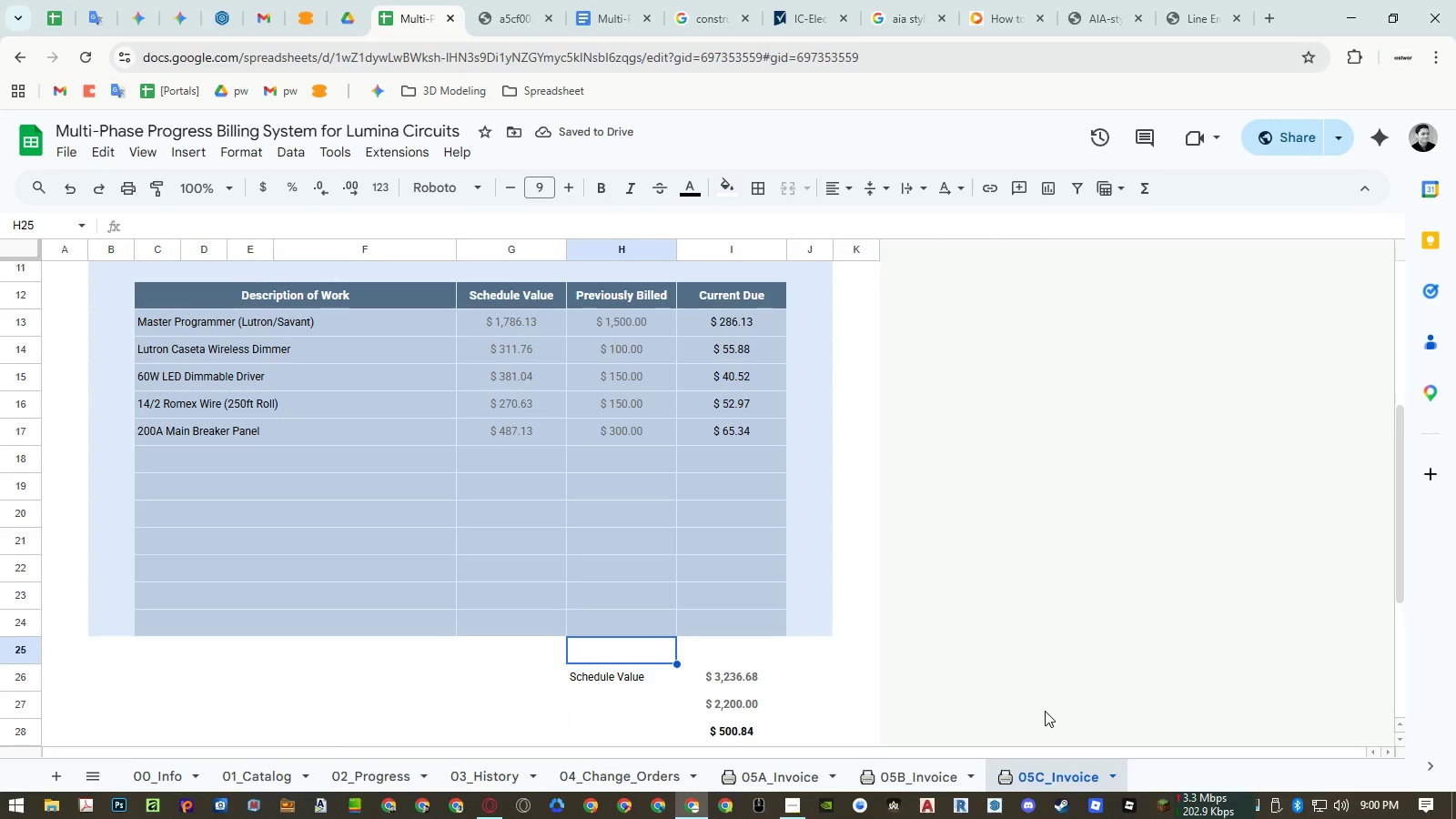 
type(=tra)
 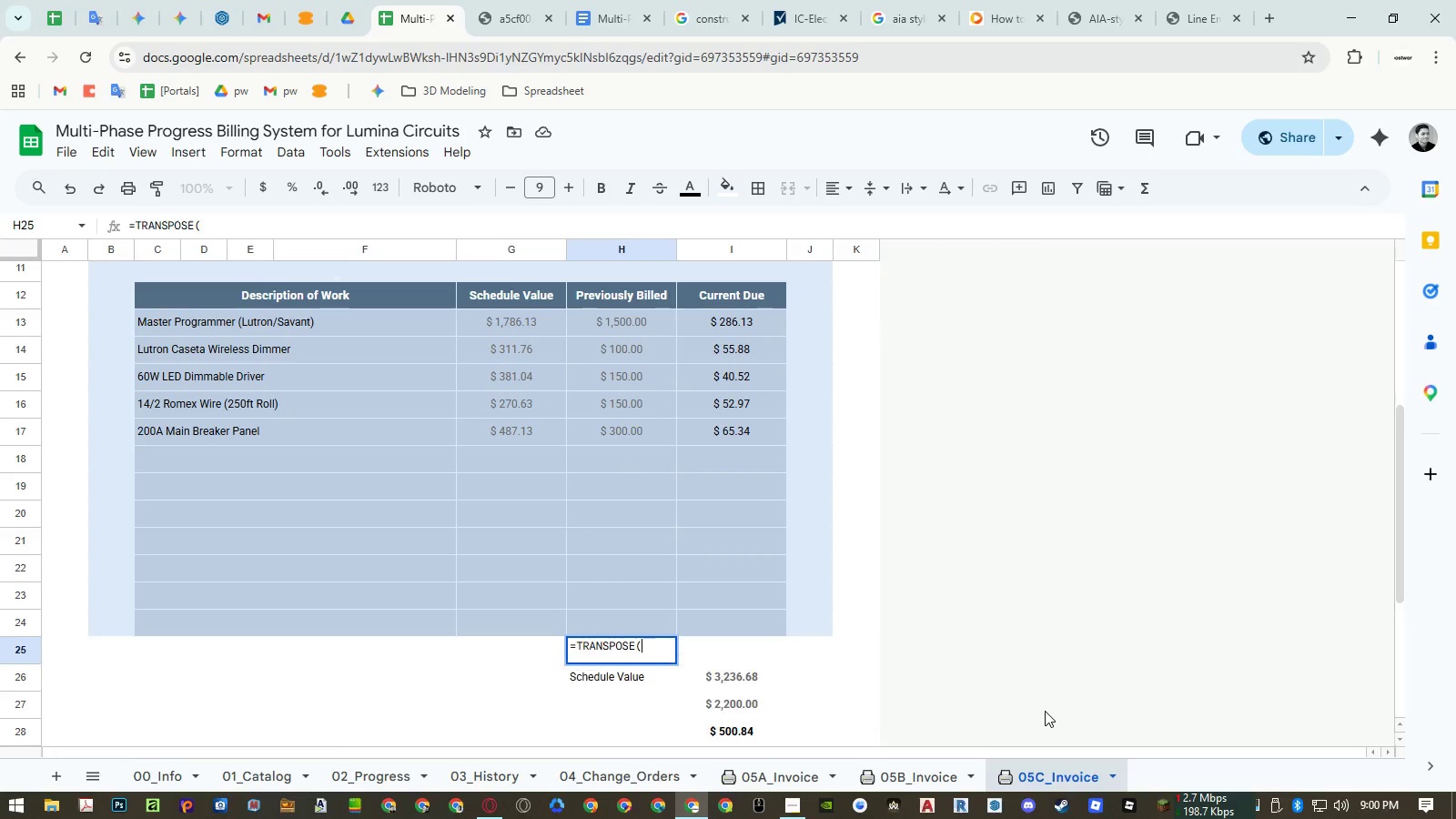 
key(Enter)
 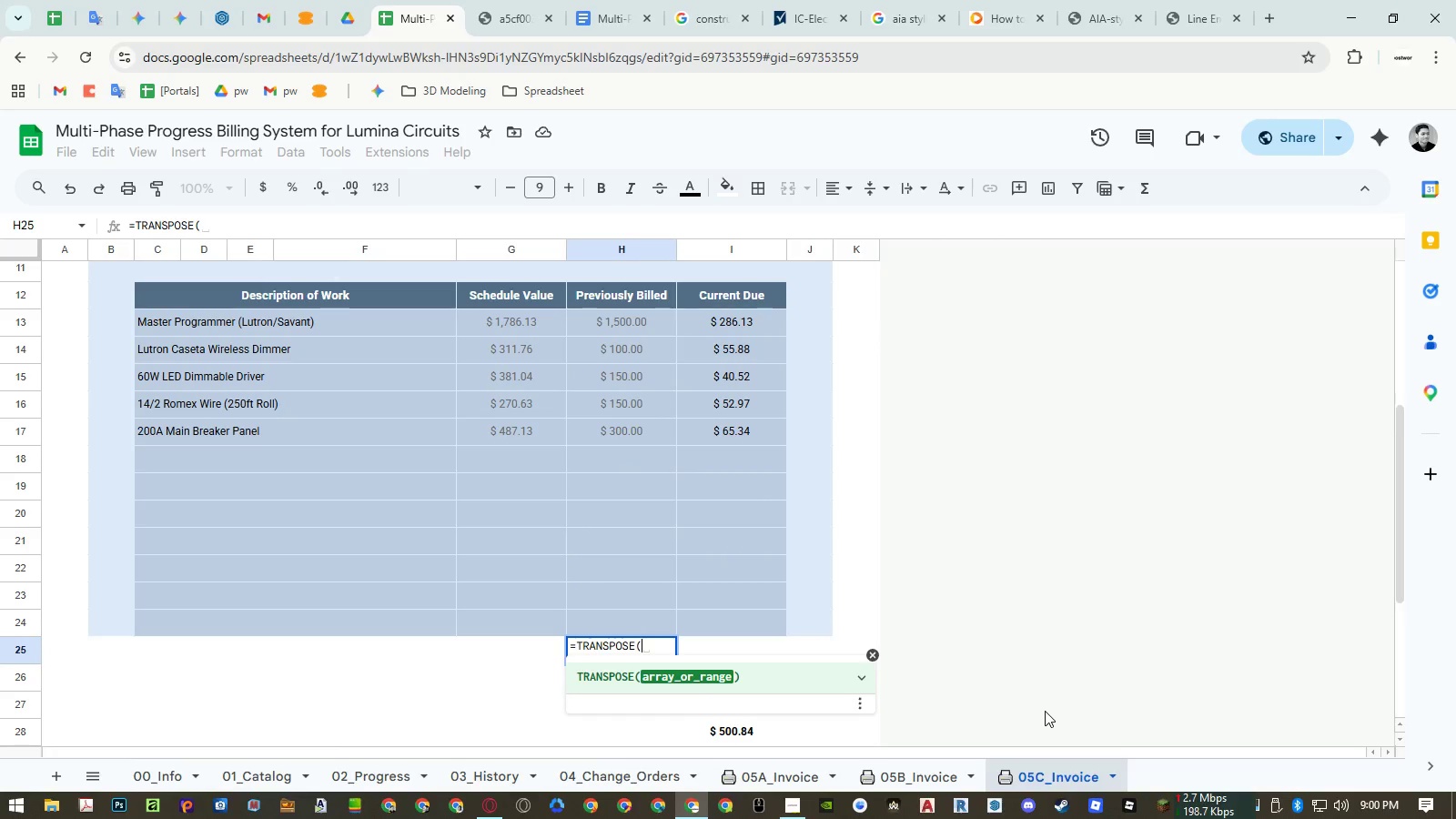 
key(ArrowUp)
 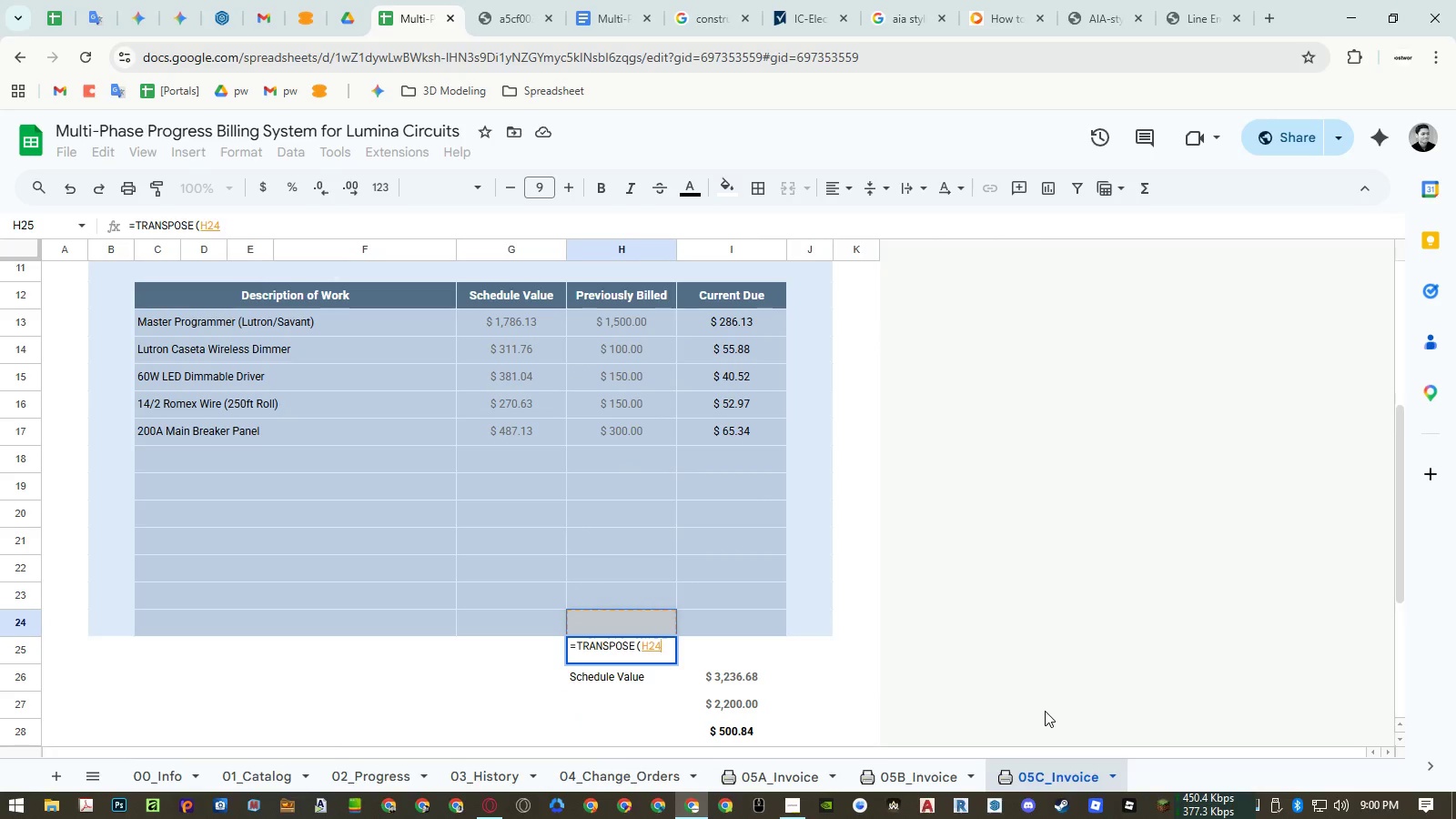 
key(ArrowUp)
 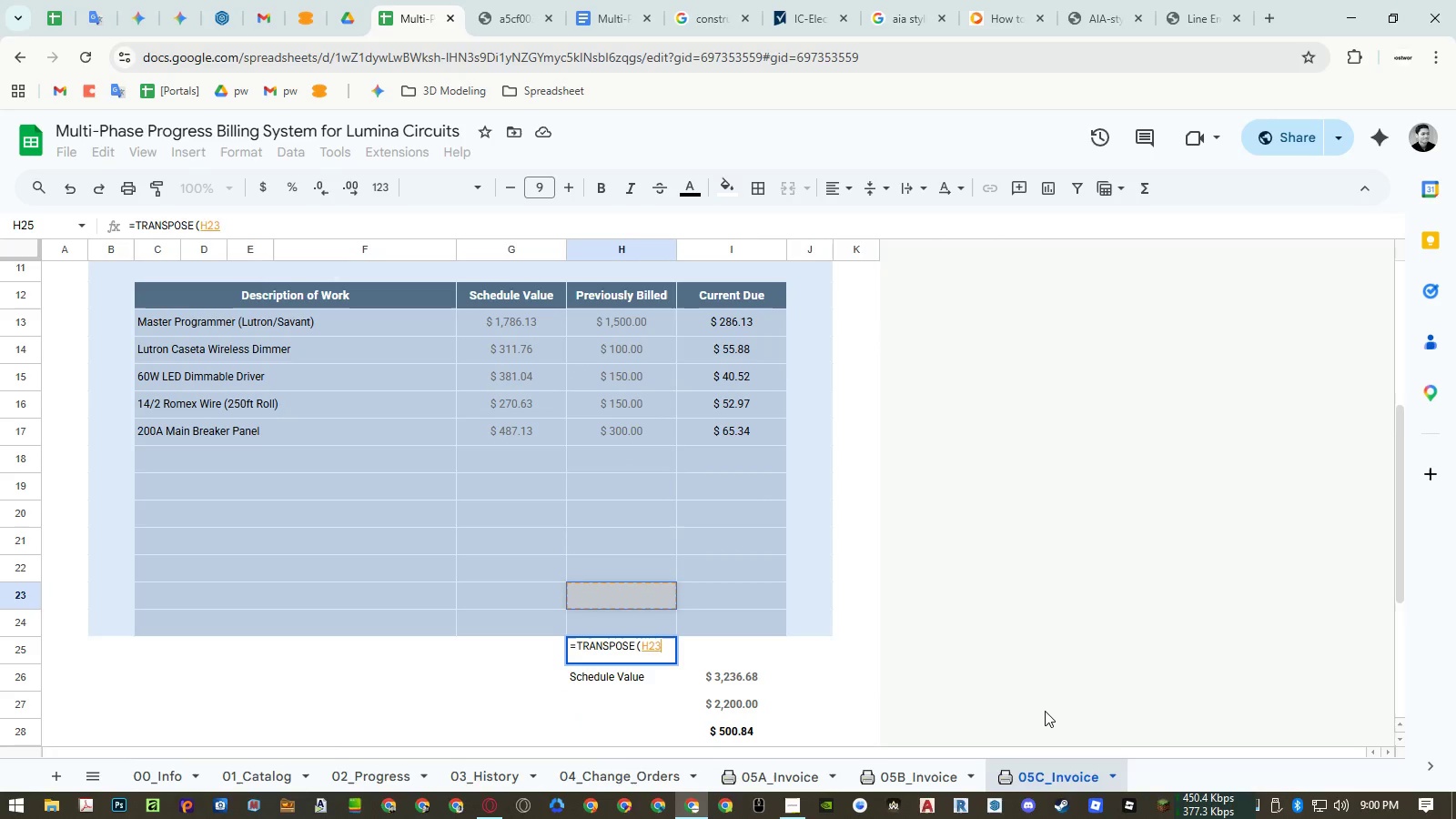 
key(ArrowUp)
 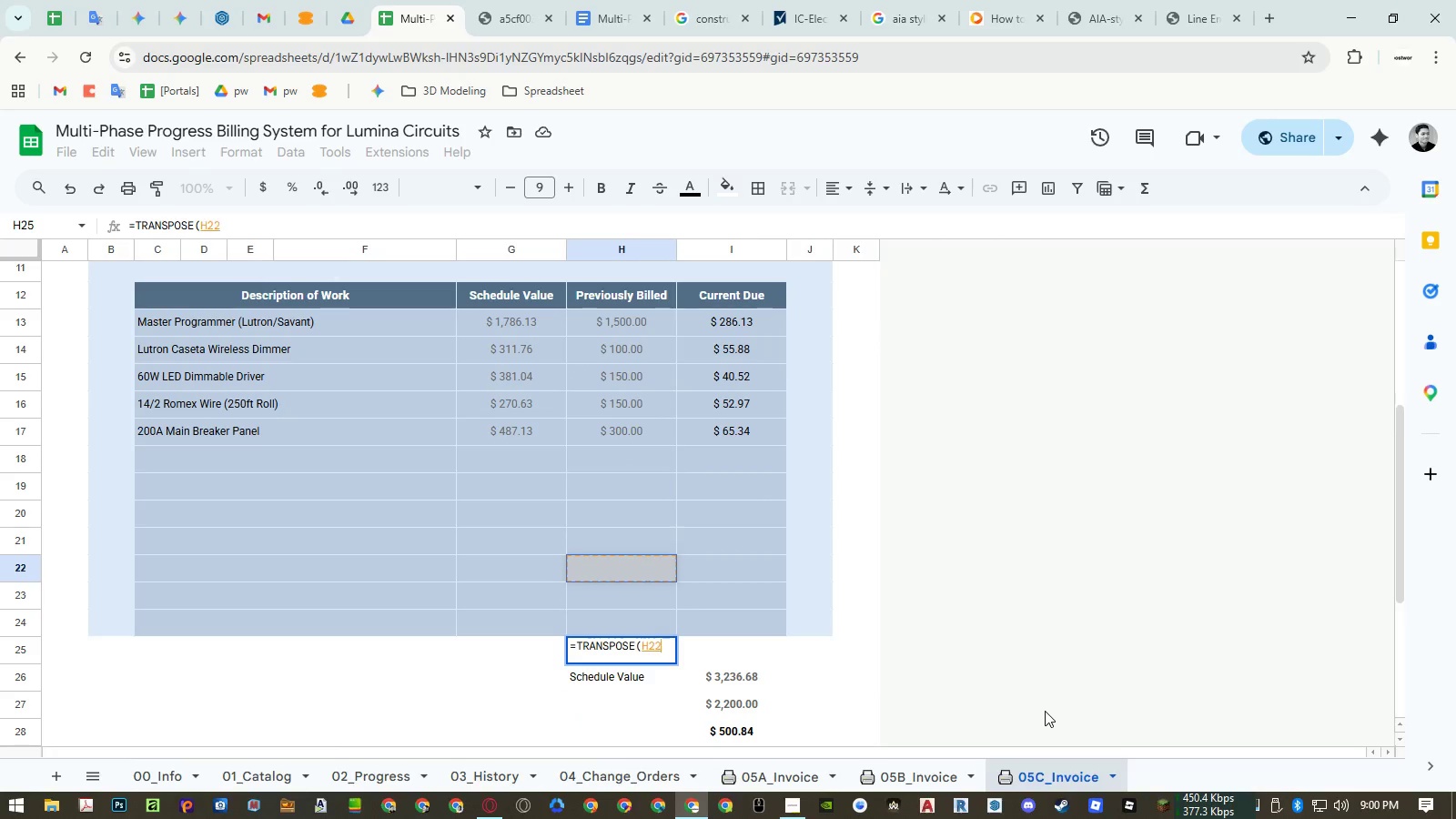 
key(ArrowUp)
 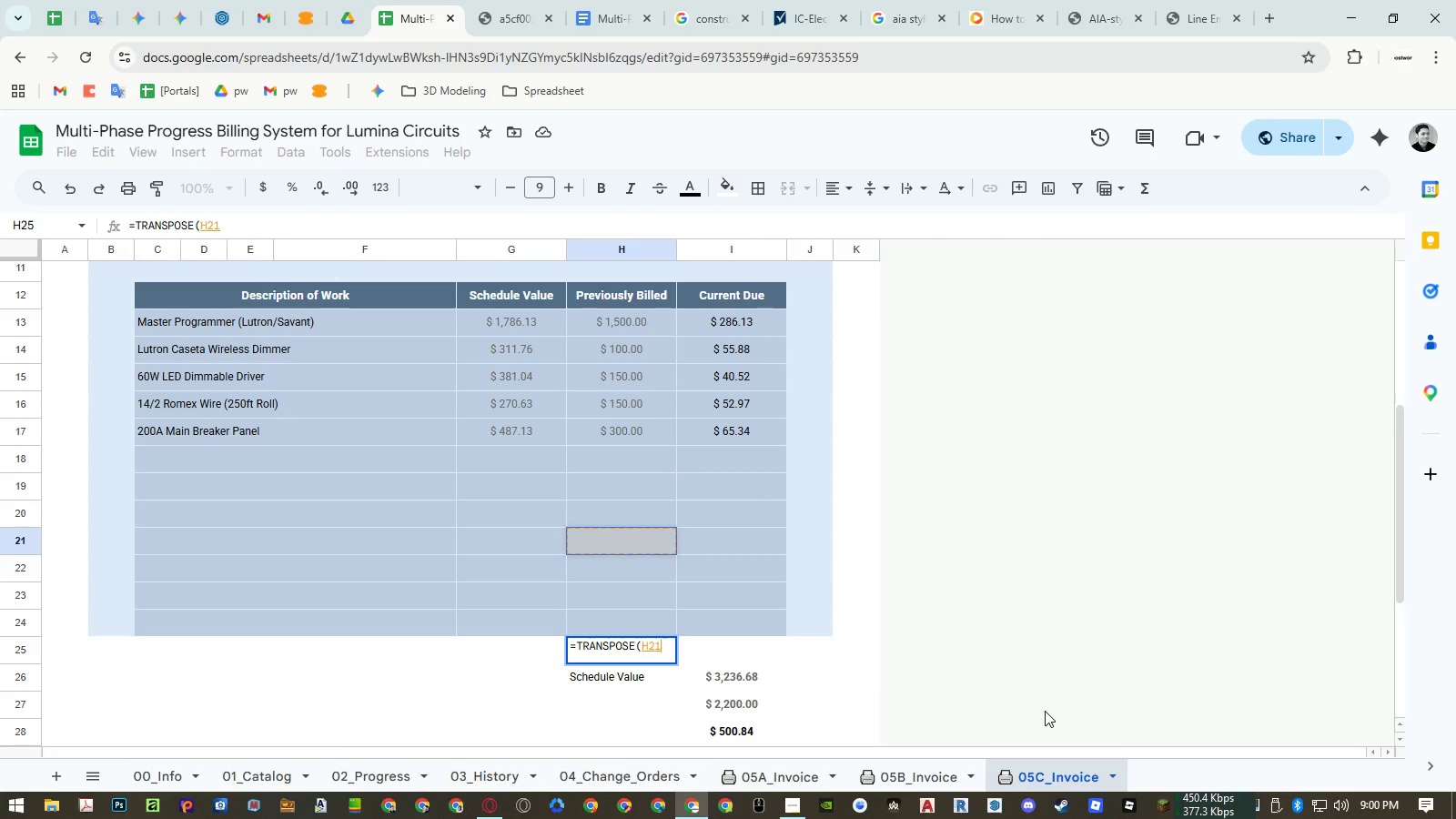 
key(ArrowUp)
 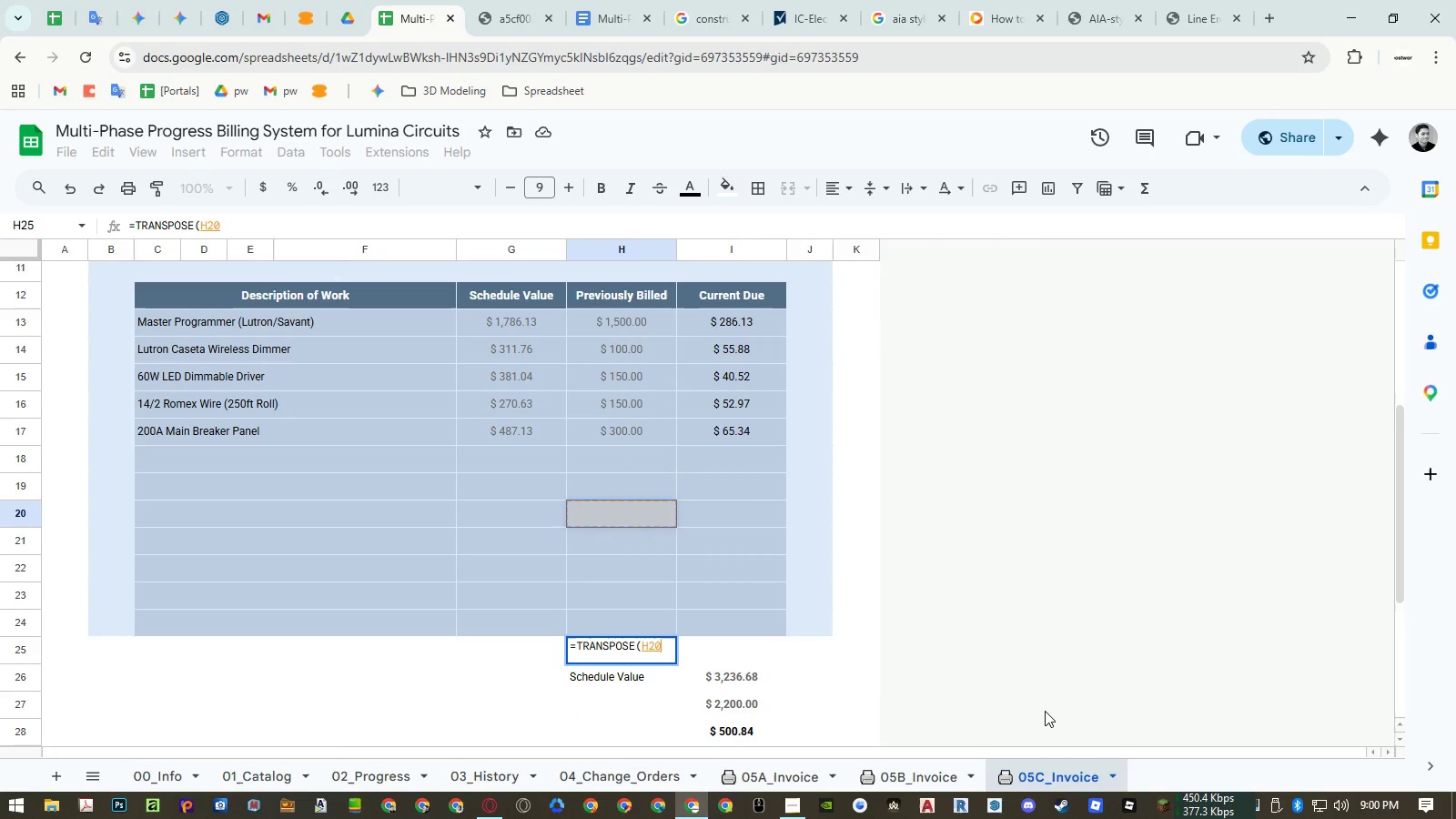 
key(ArrowUp)
 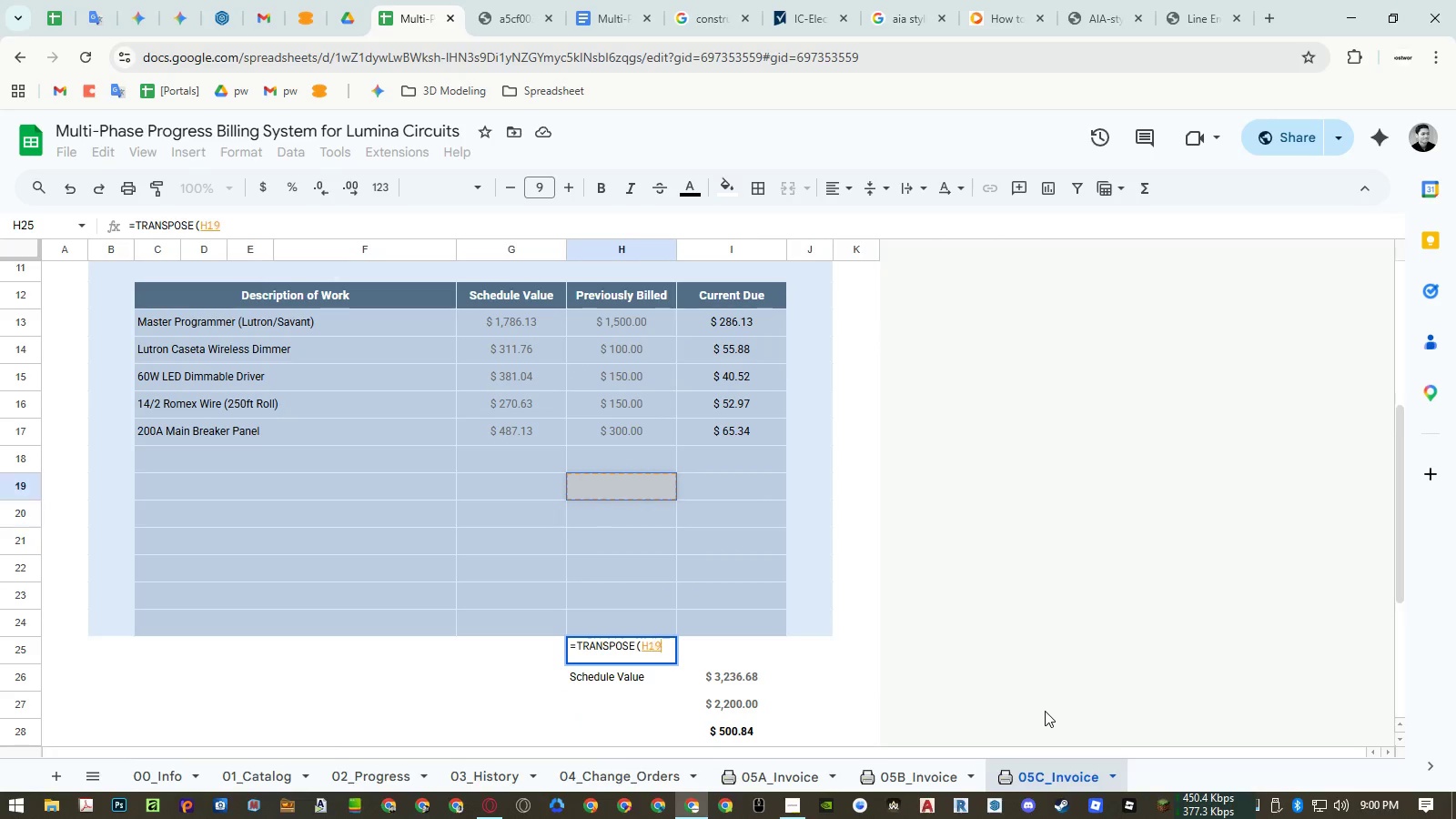 
key(ArrowUp)
 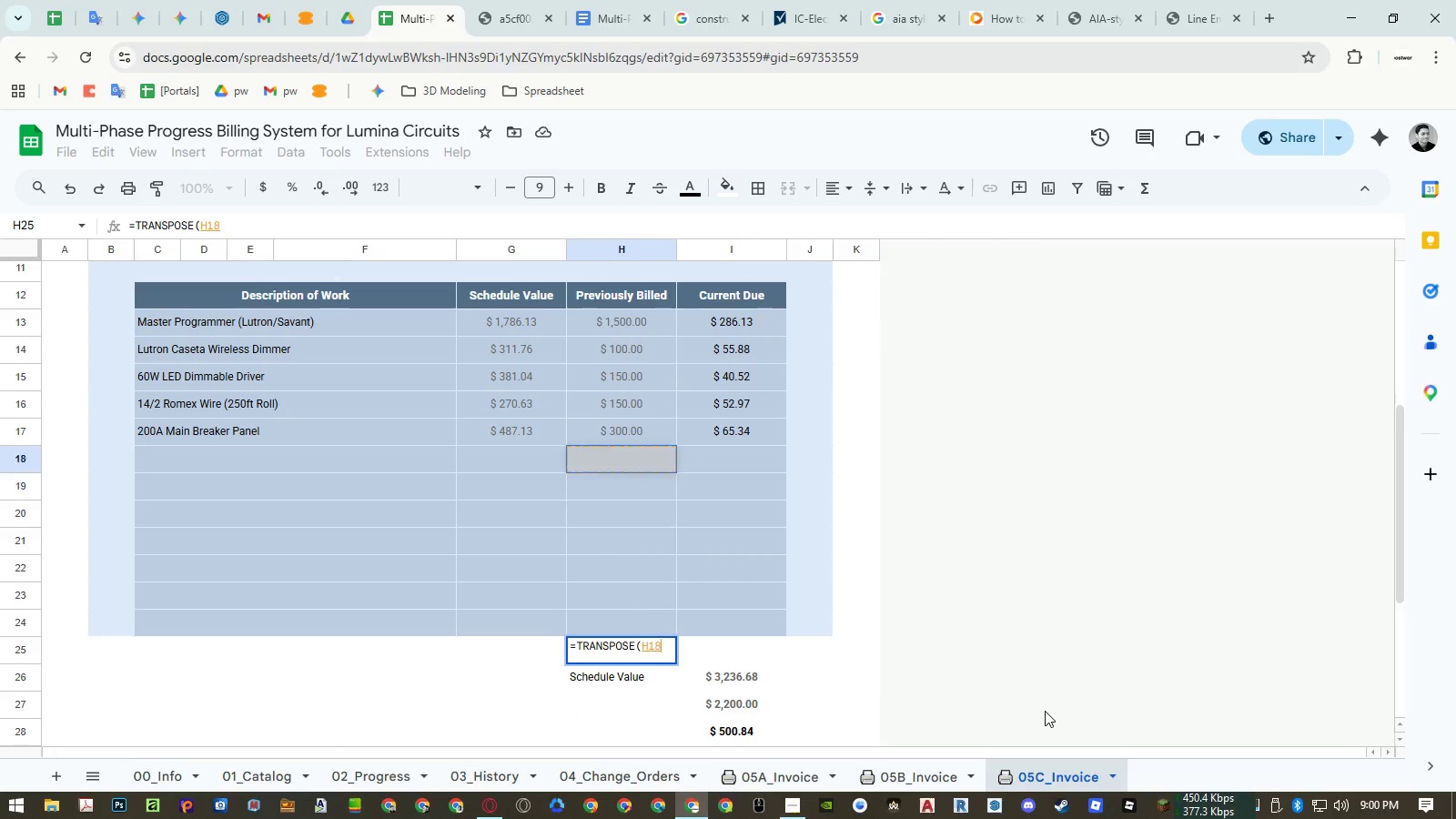 
key(ArrowUp)
 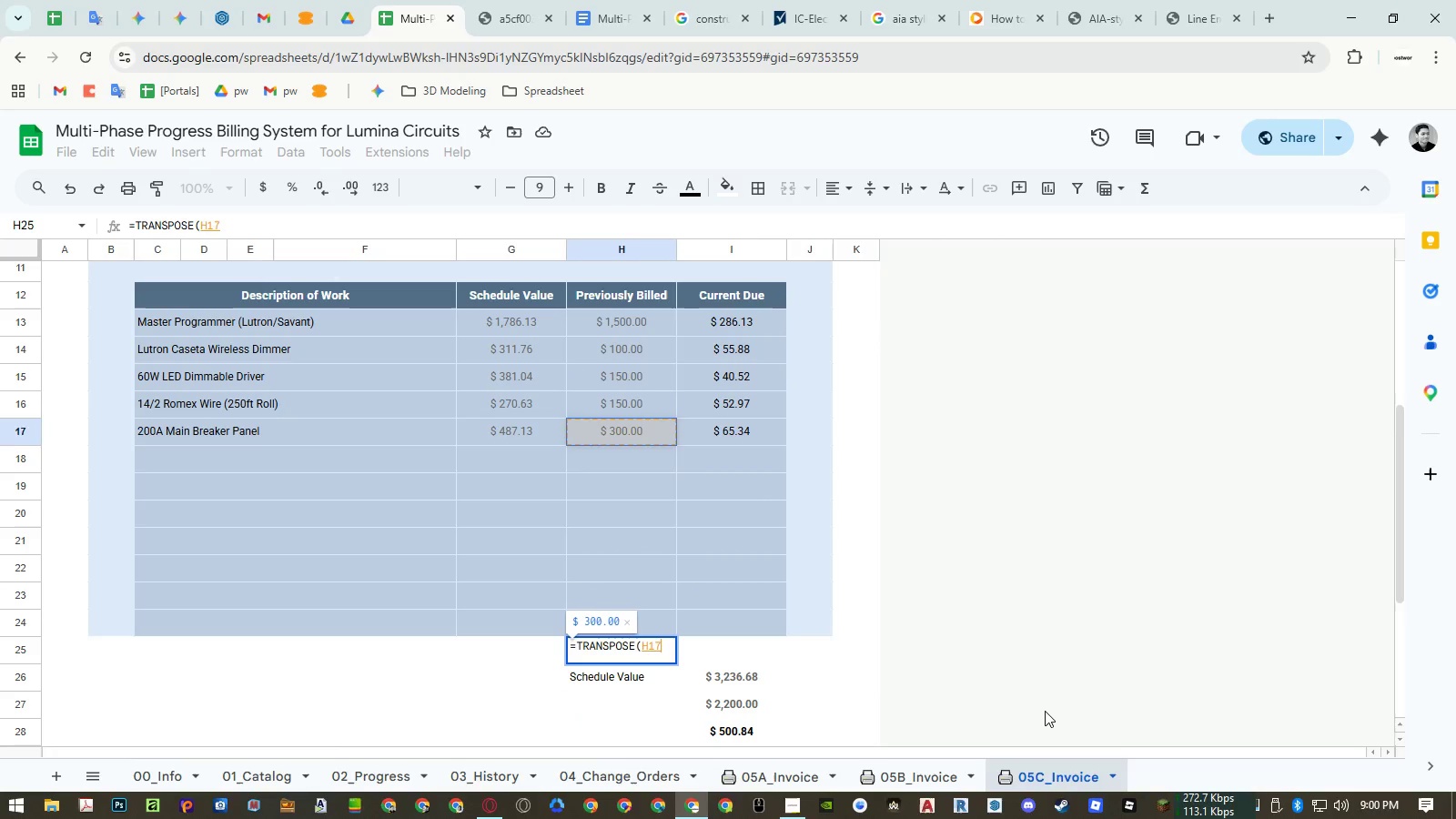 
key(ArrowUp)
 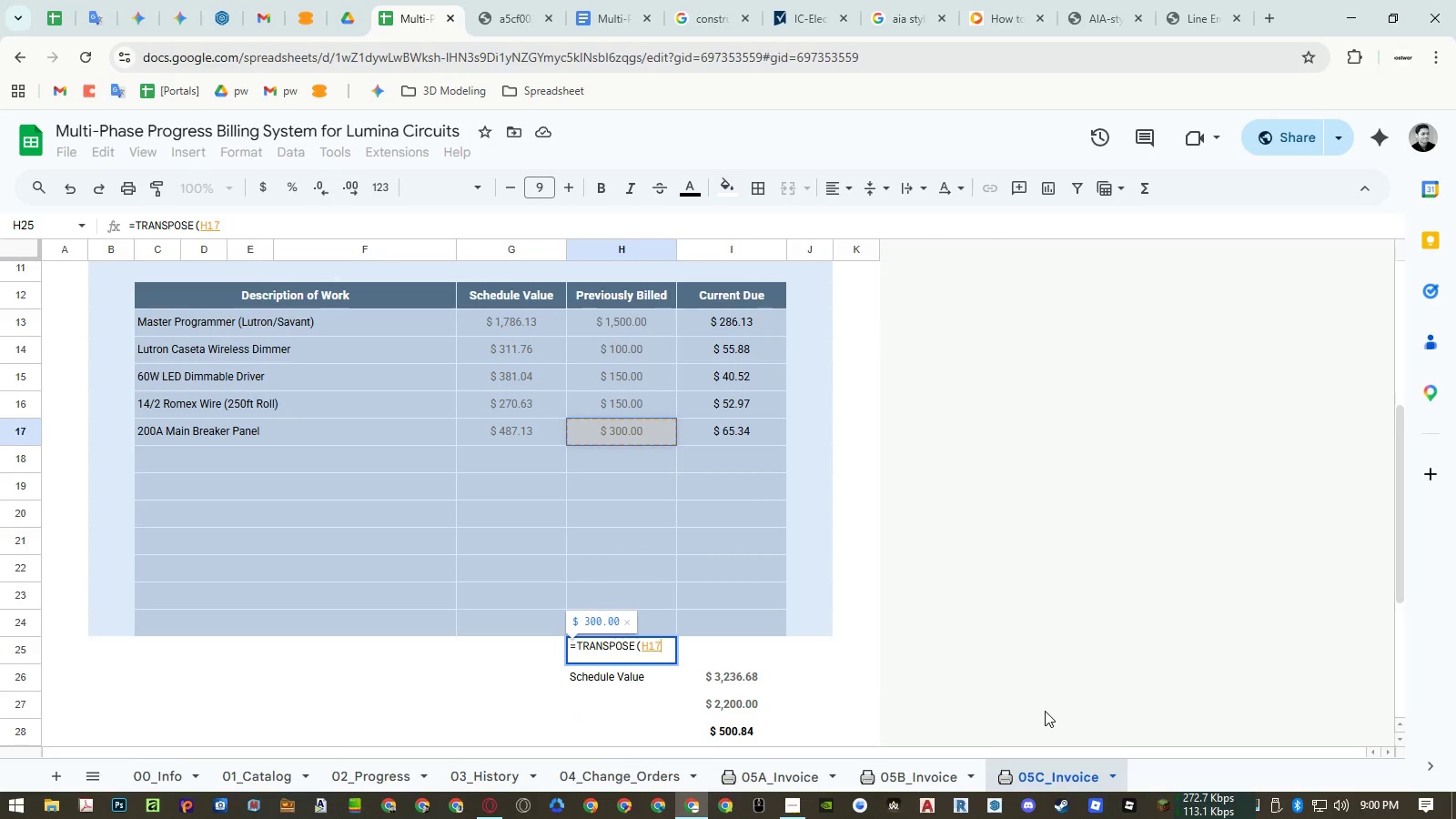 
key(ArrowUp)
 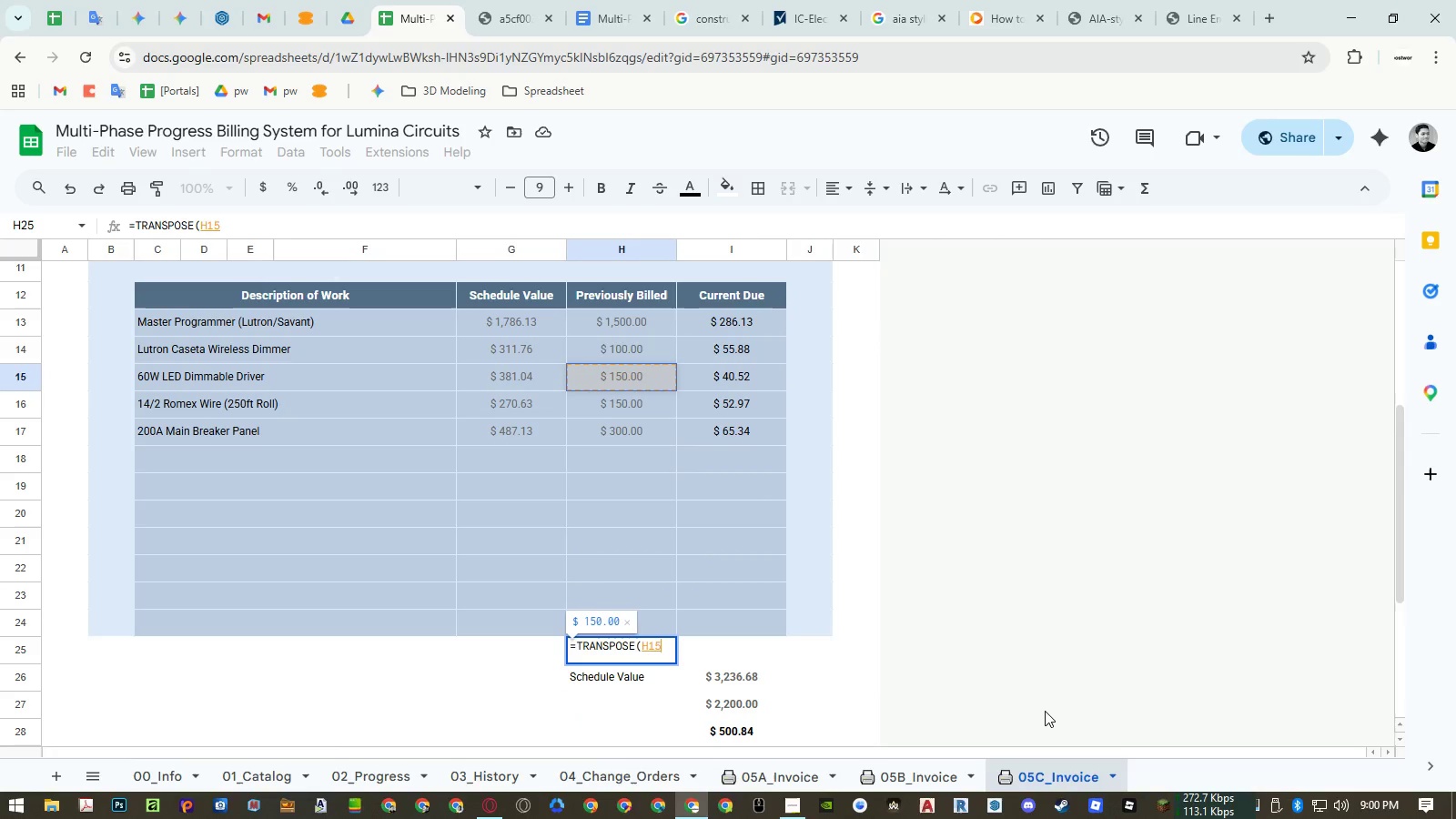 
key(ArrowUp)
 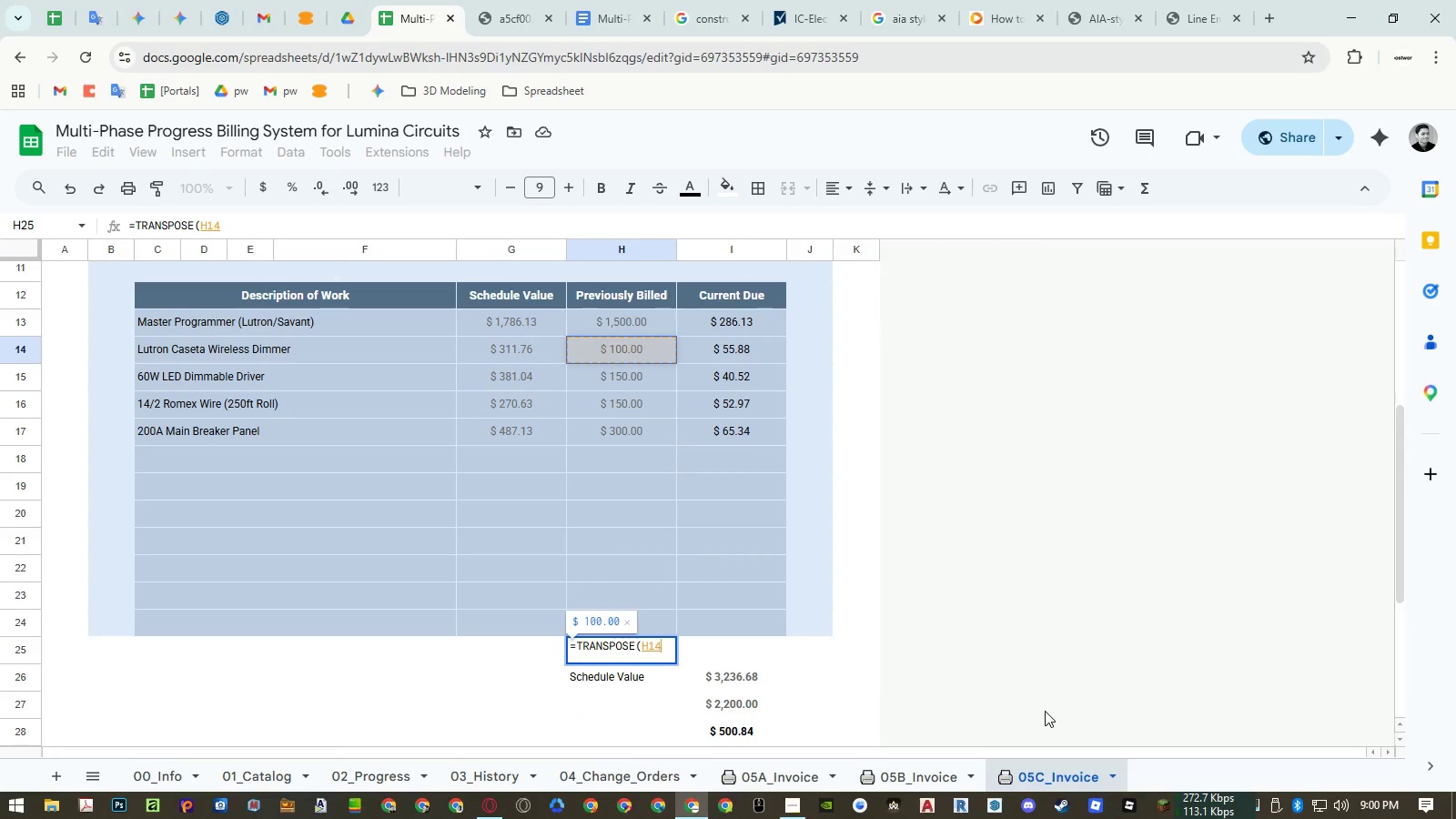 
key(ArrowUp)
 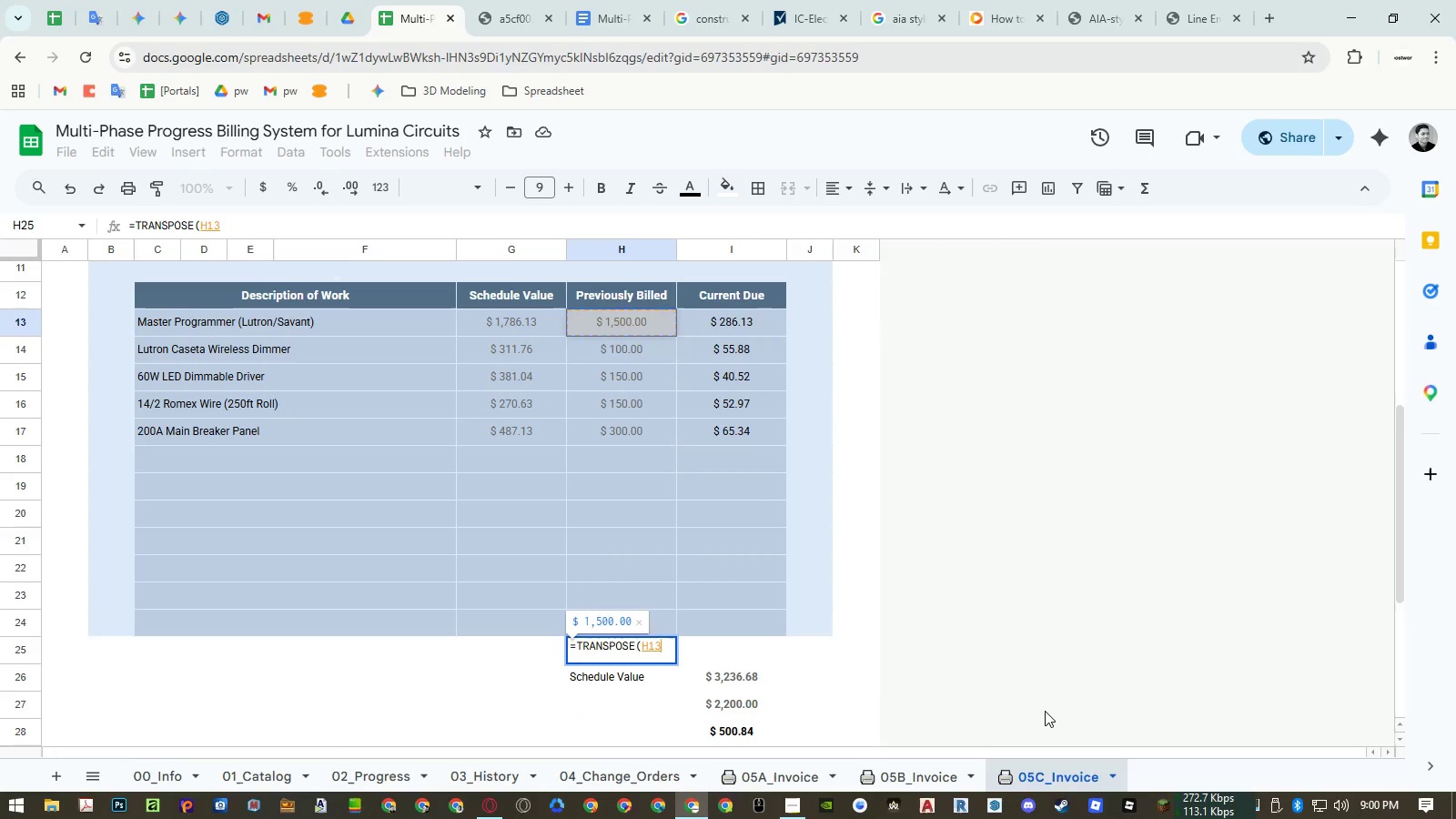 
key(ArrowUp)
 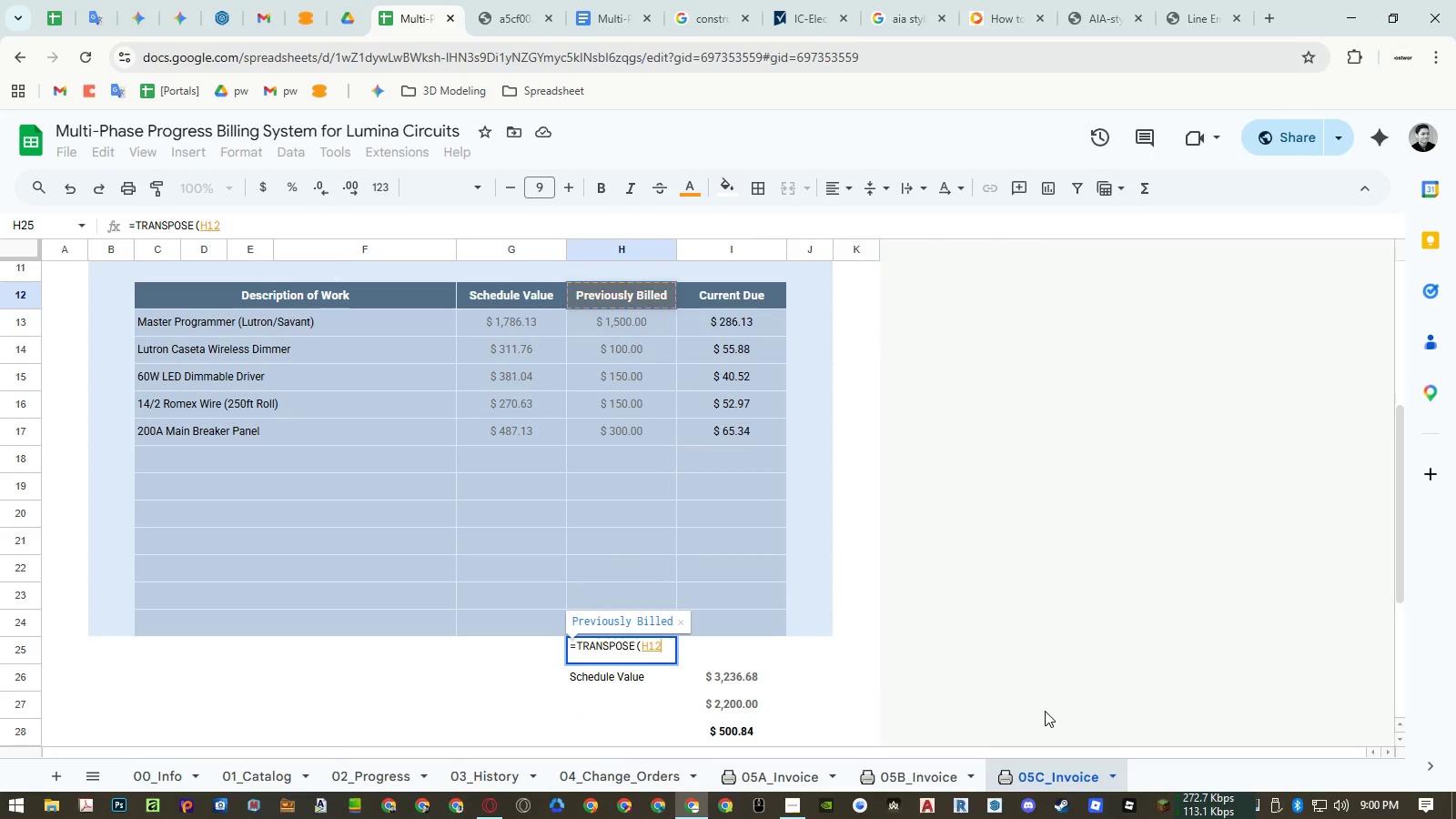 
key(Shift+ShiftLeft)
 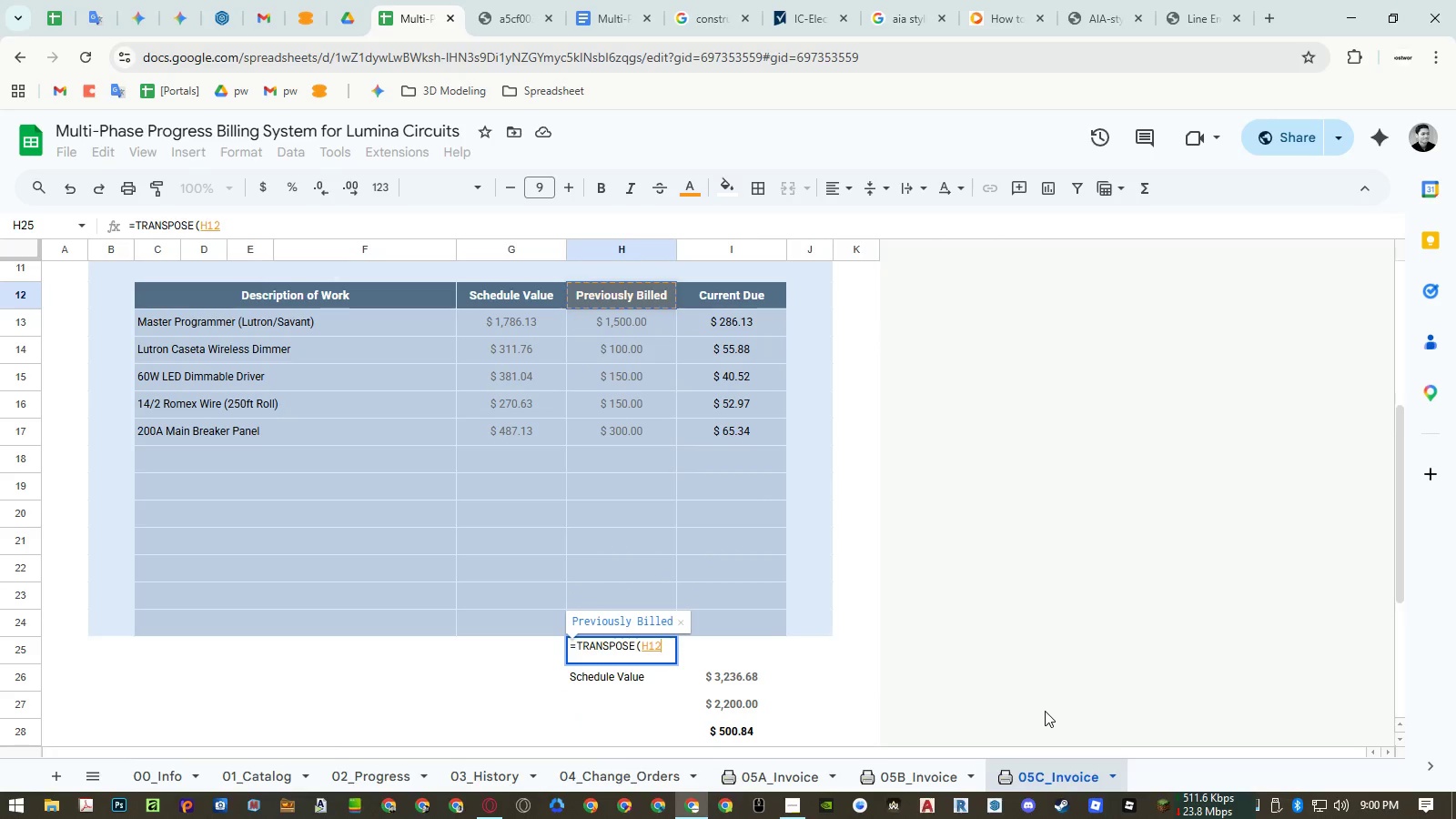 
key(ArrowLeft)
 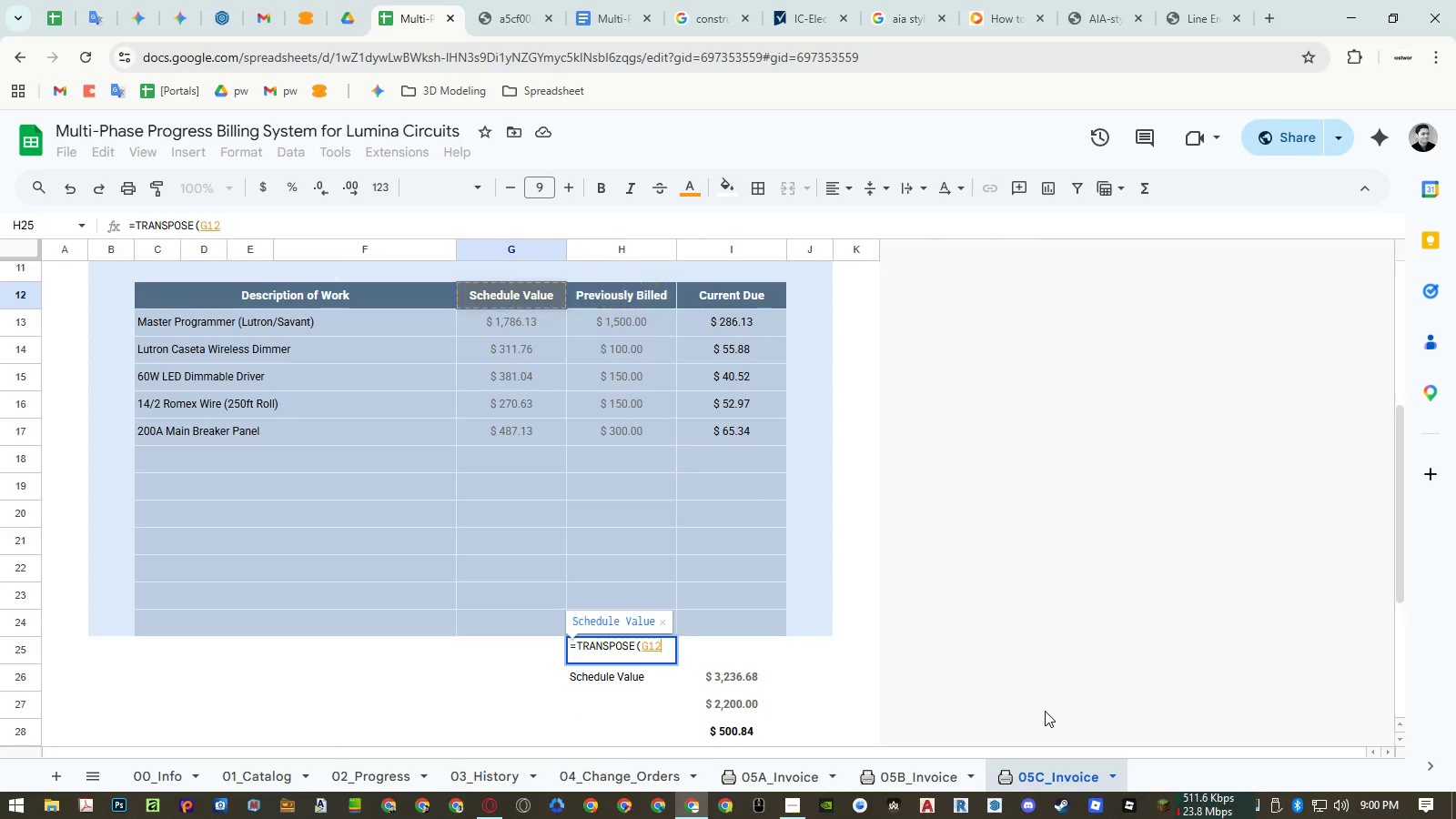 
key(Shift+ArrowRight)
 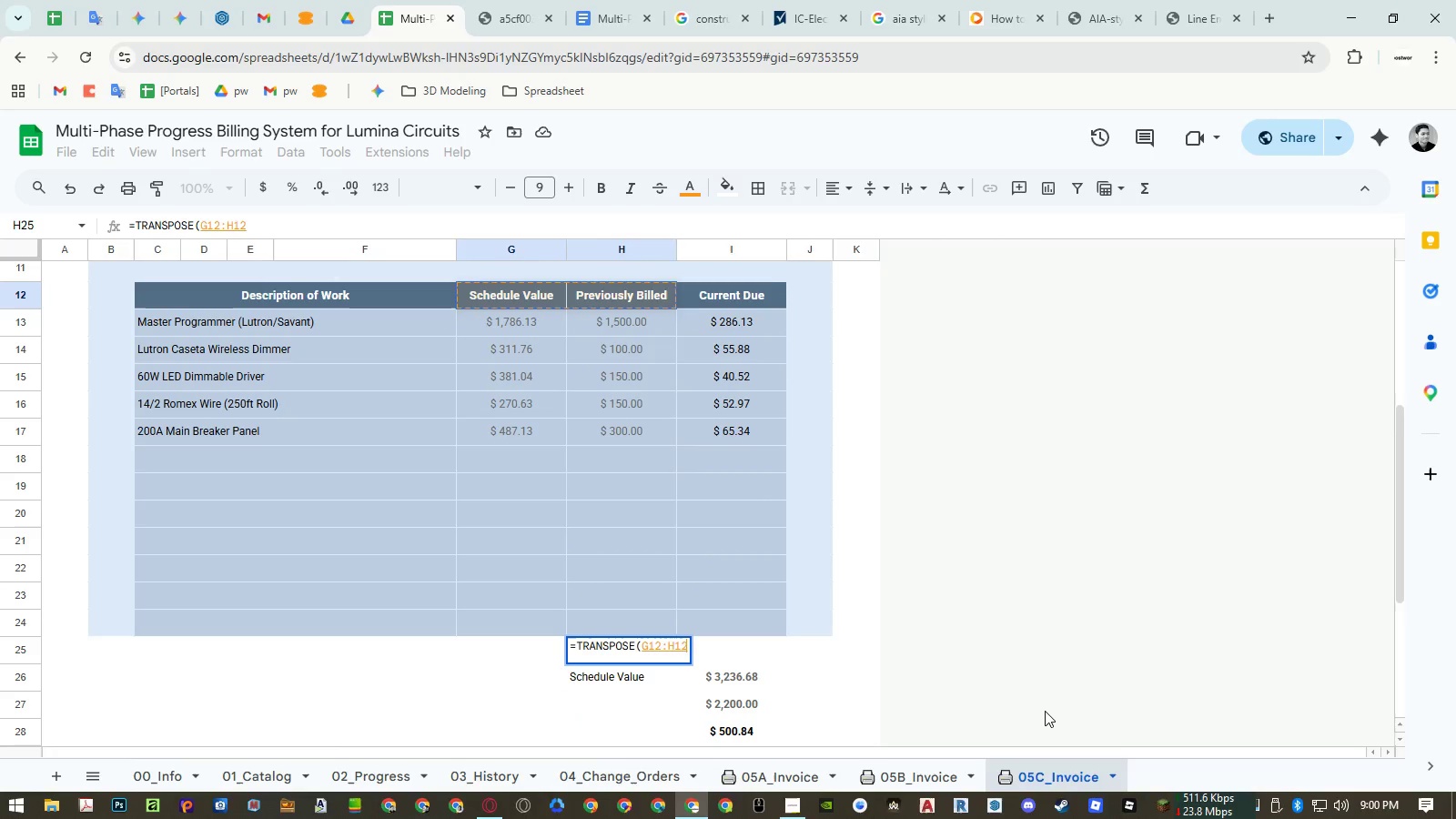 
key(Shift+ArrowRight)
 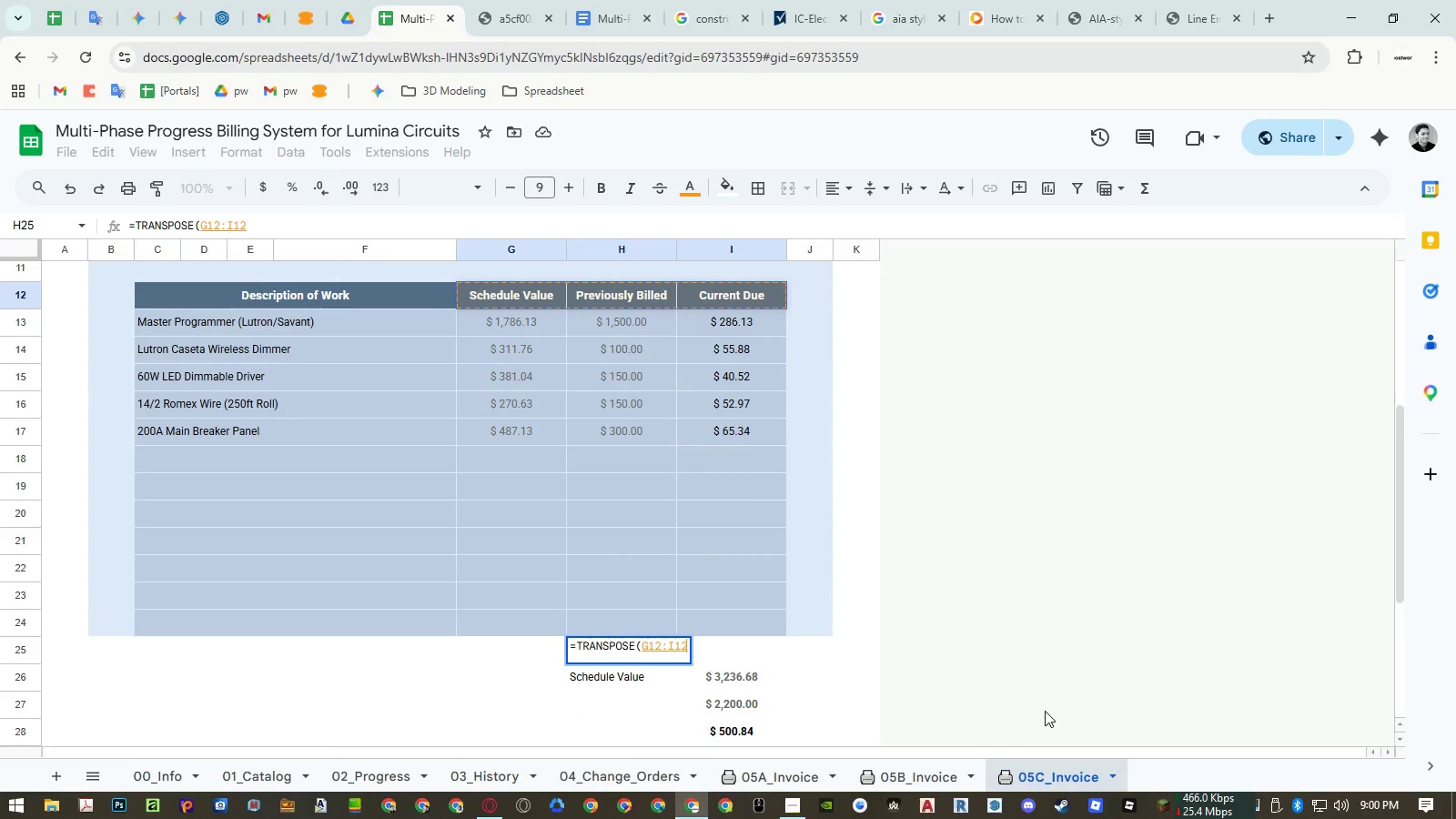 
key(Enter)
 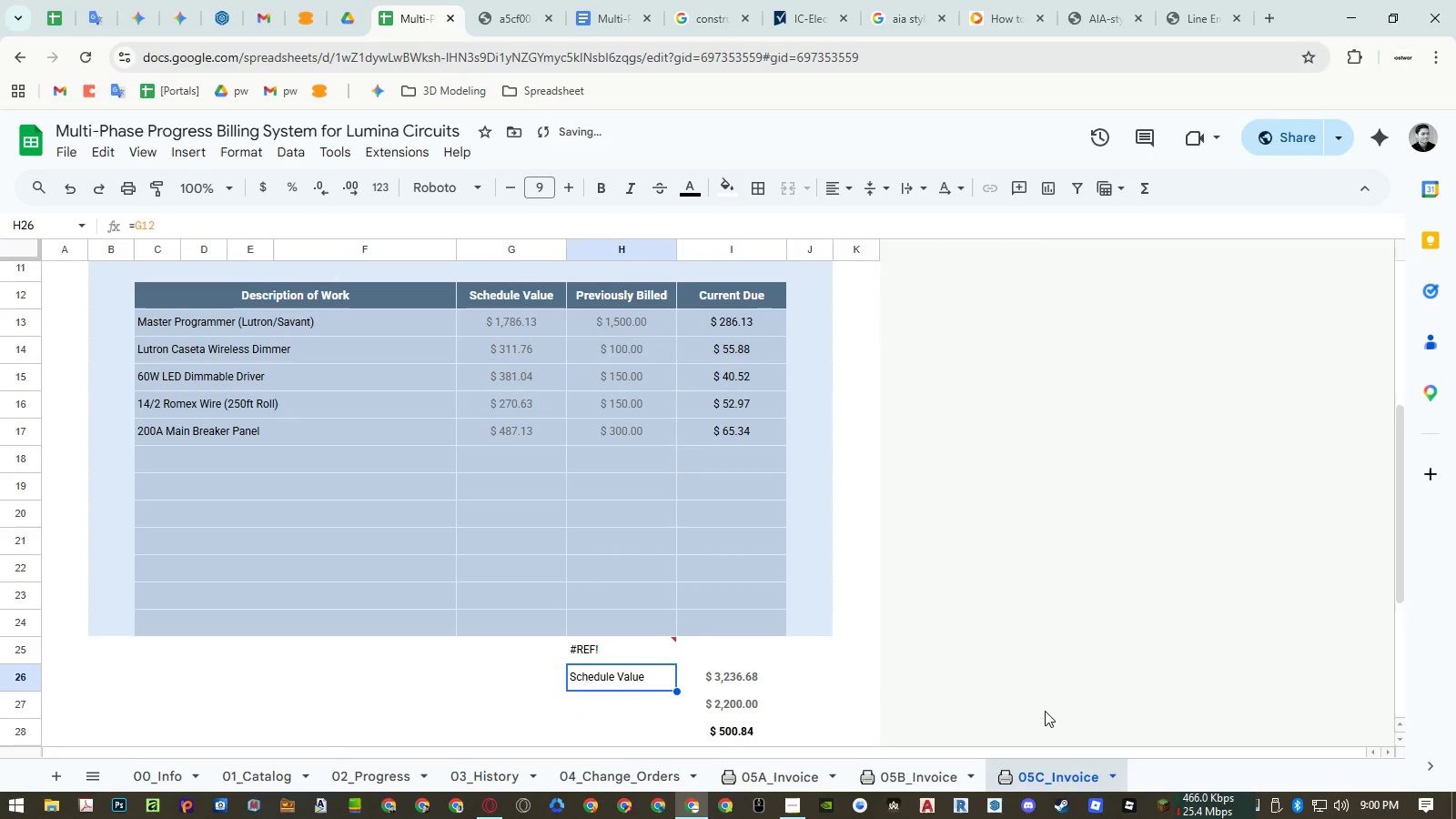 
key(Delete)
 